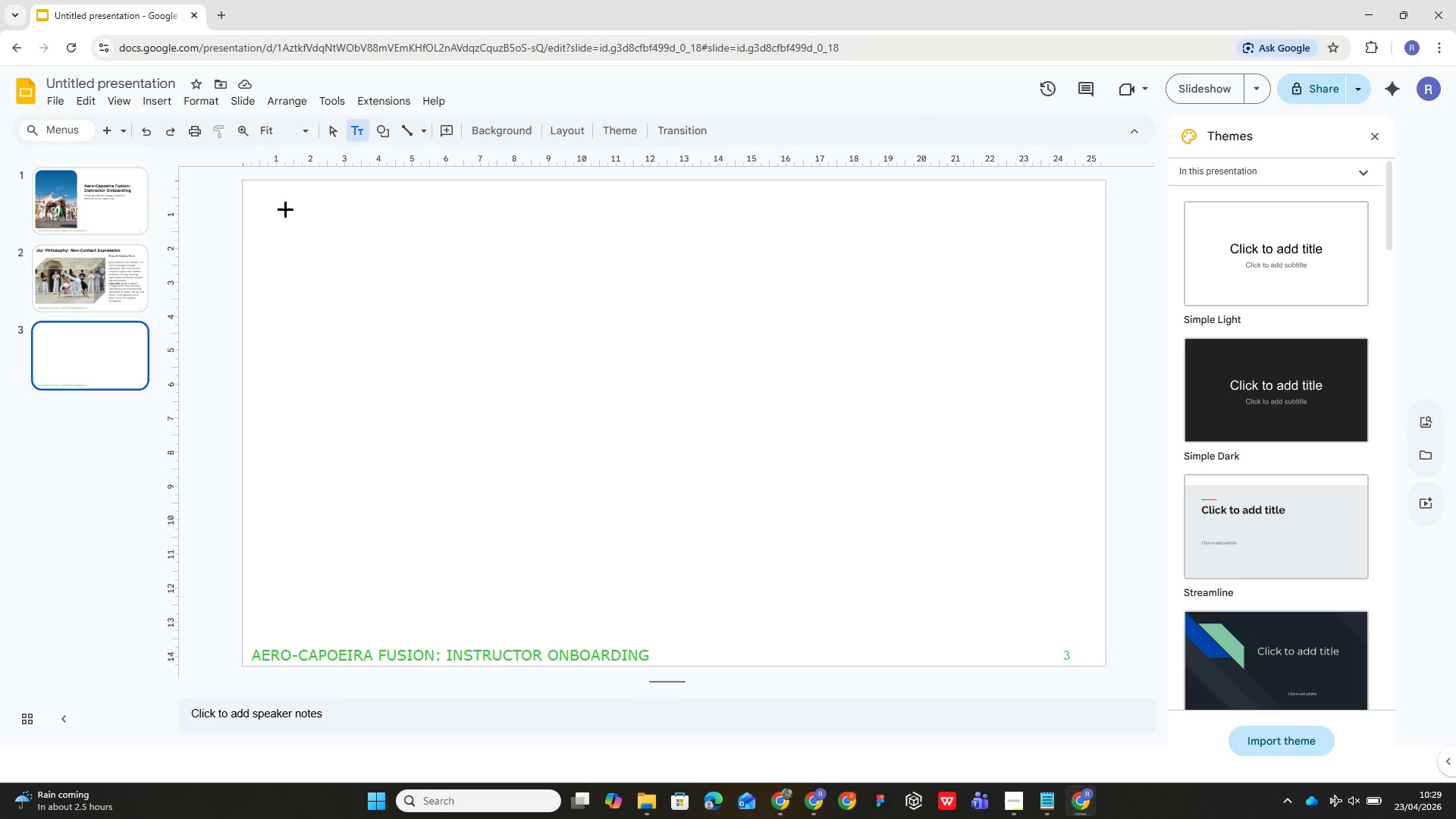 
left_click_drag(start_coordinate=[278, 201], to_coordinate=[908, 310])
 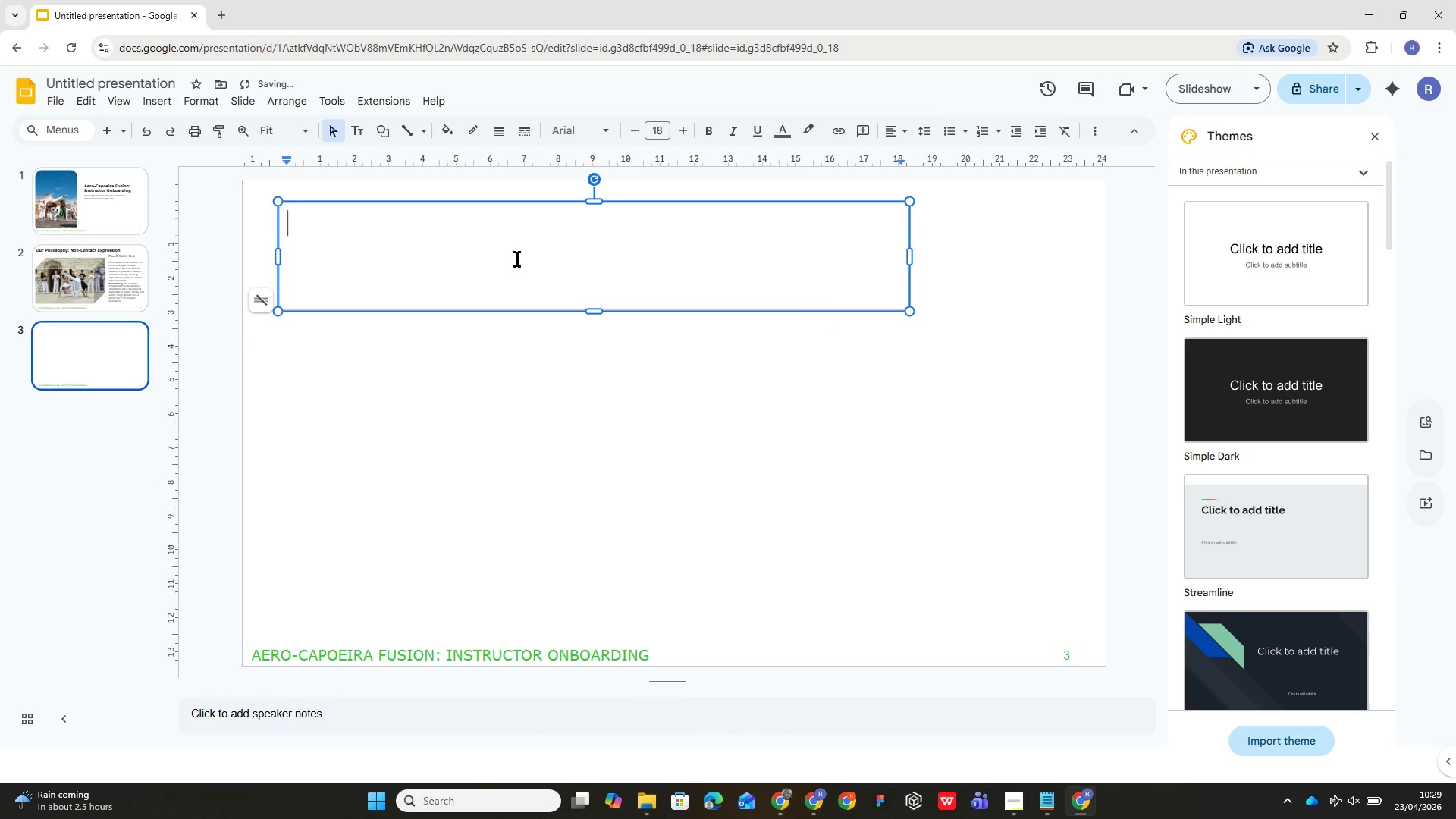 
left_click([482, 246])
 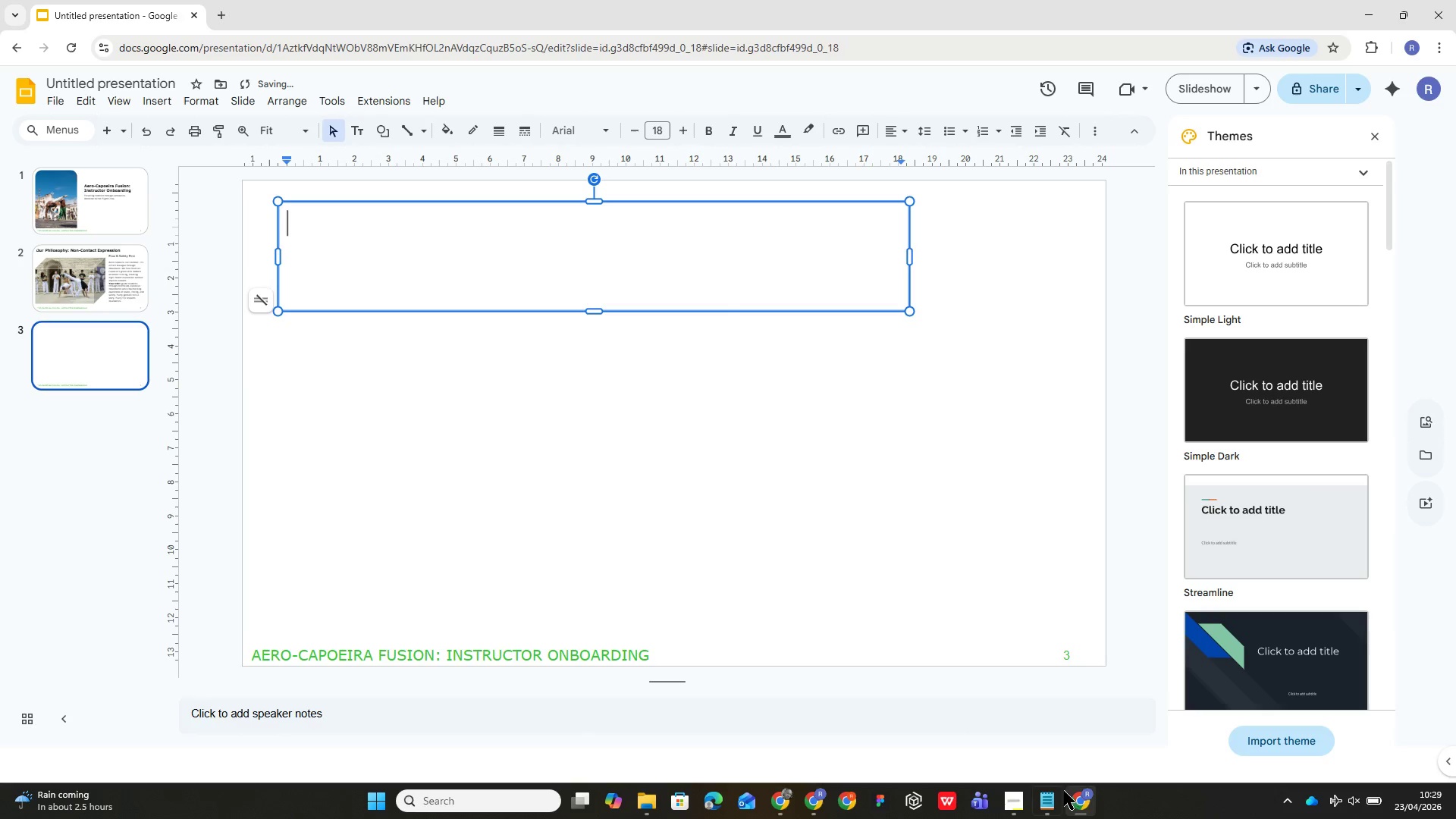 
left_click([1081, 796])
 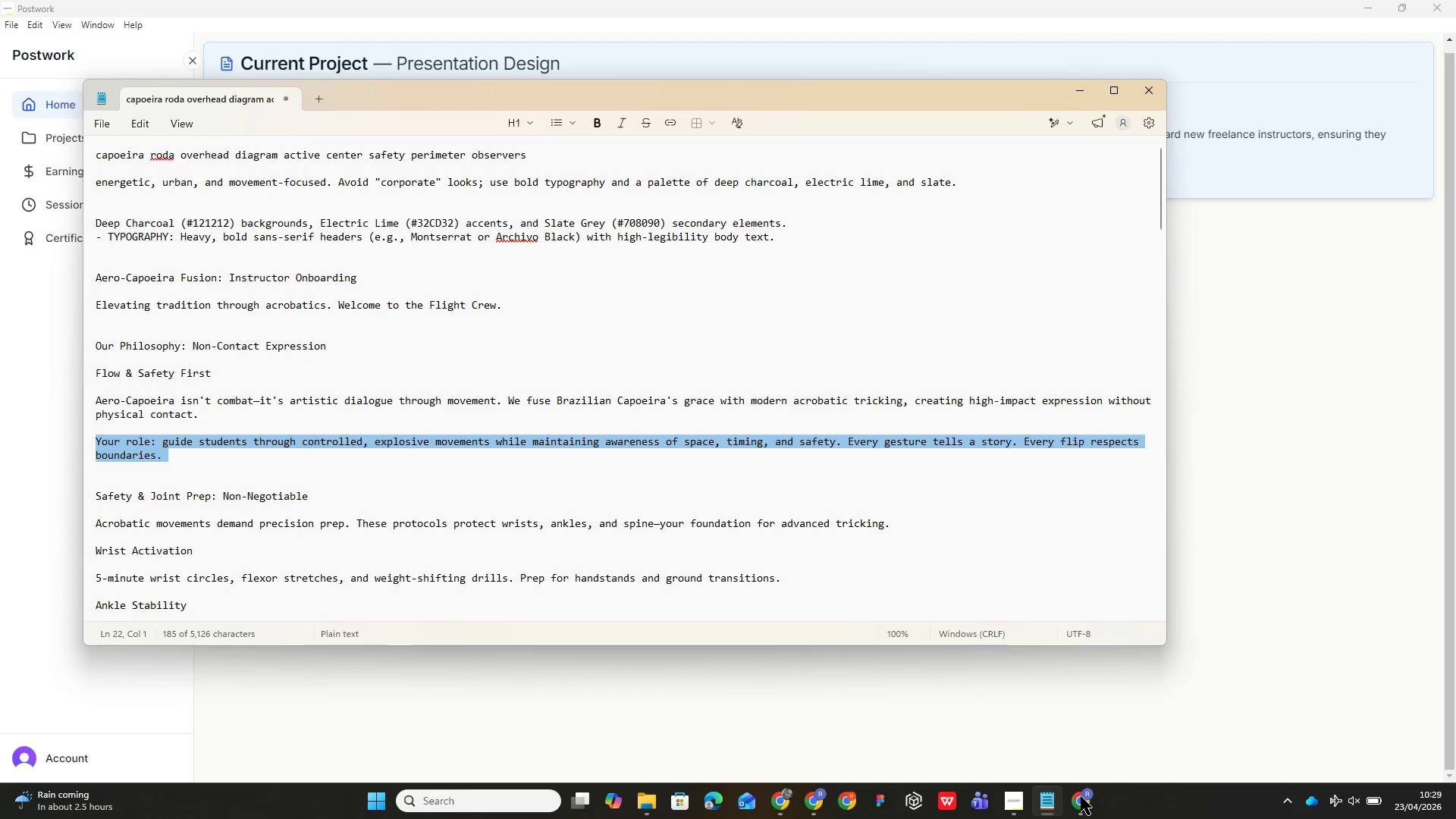 
left_click([1081, 796])
 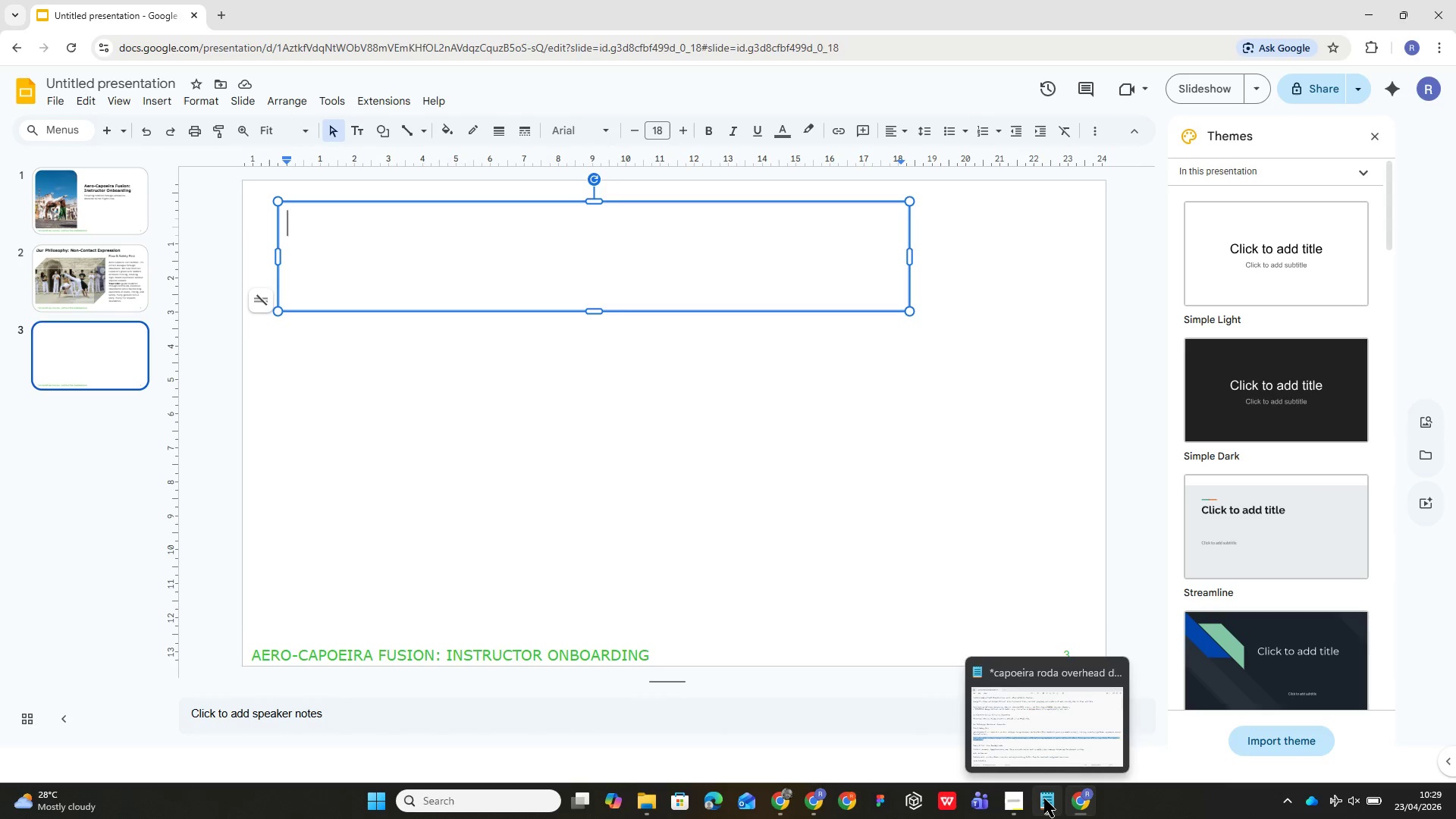 
wait(25.75)
 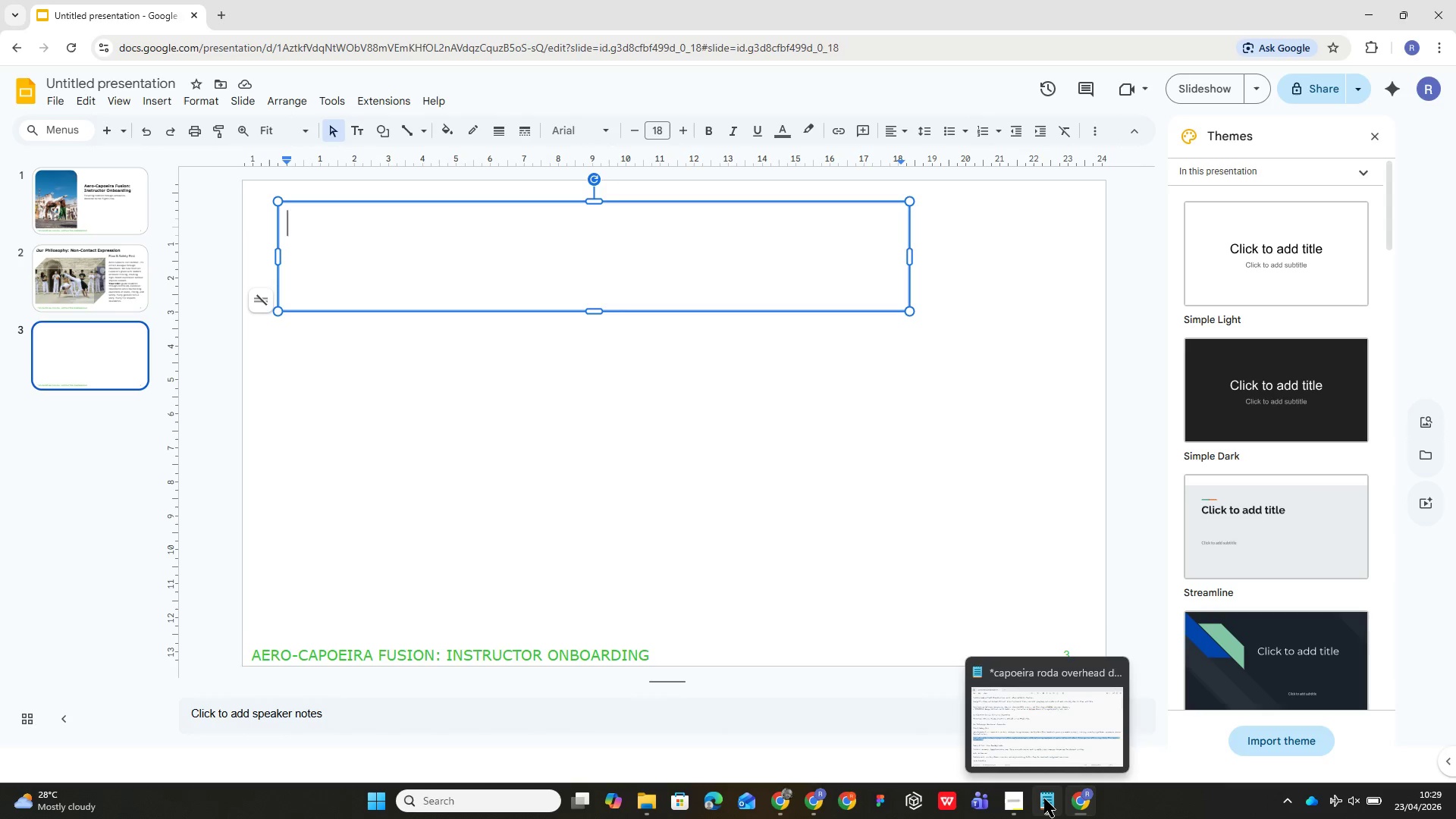 
left_click([1044, 799])
 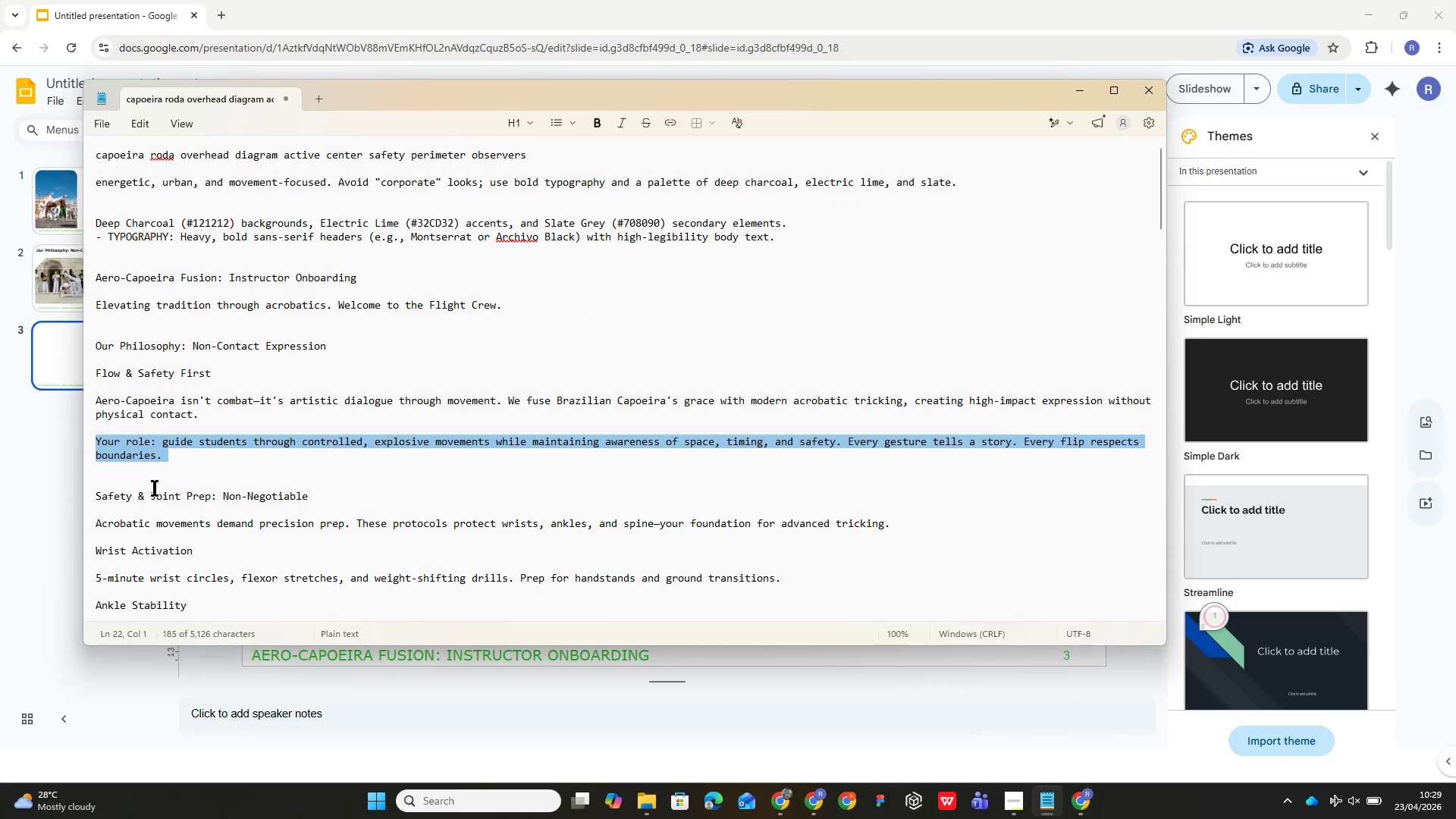 
double_click([157, 501])
 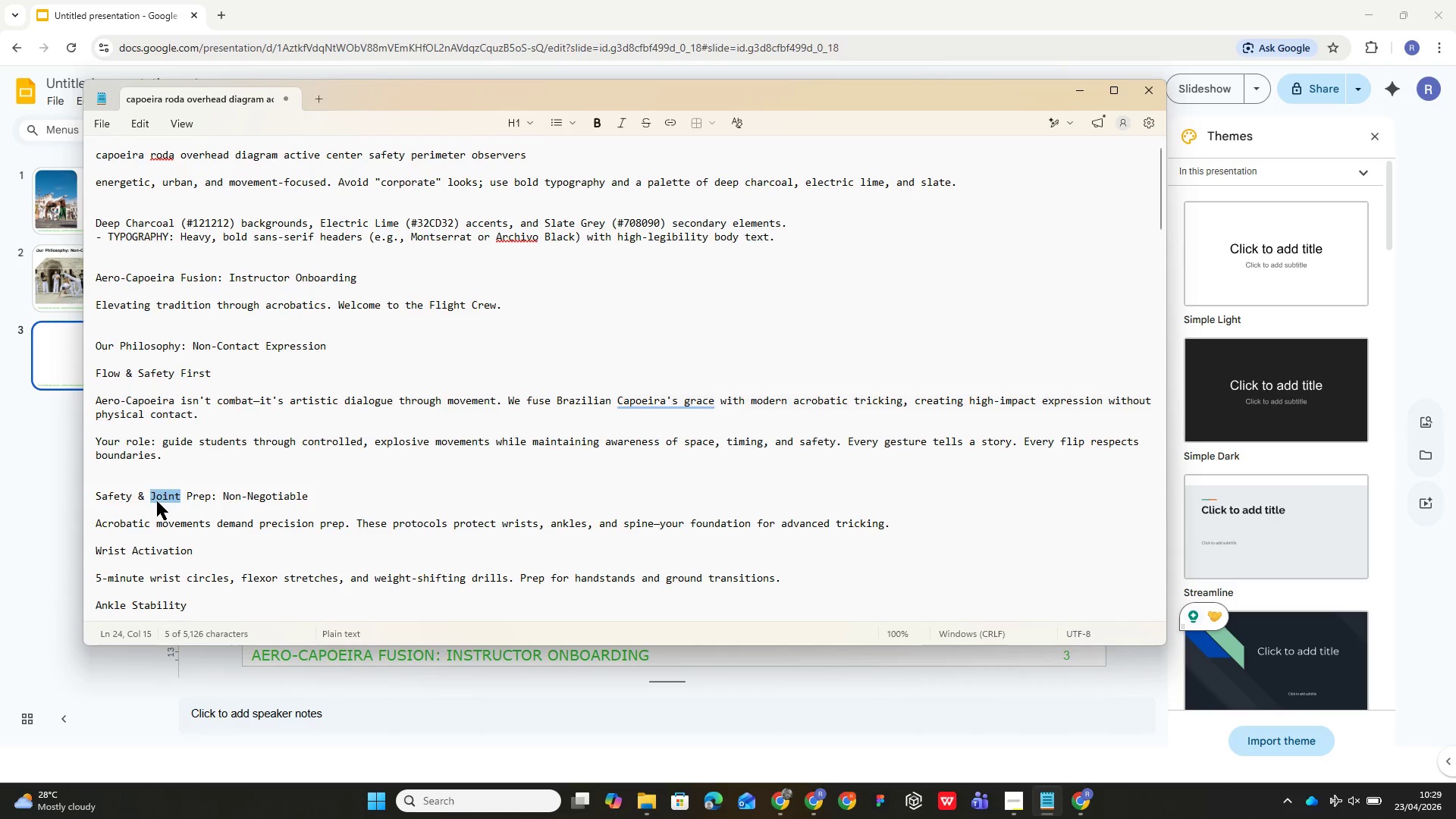 
triple_click([157, 501])
 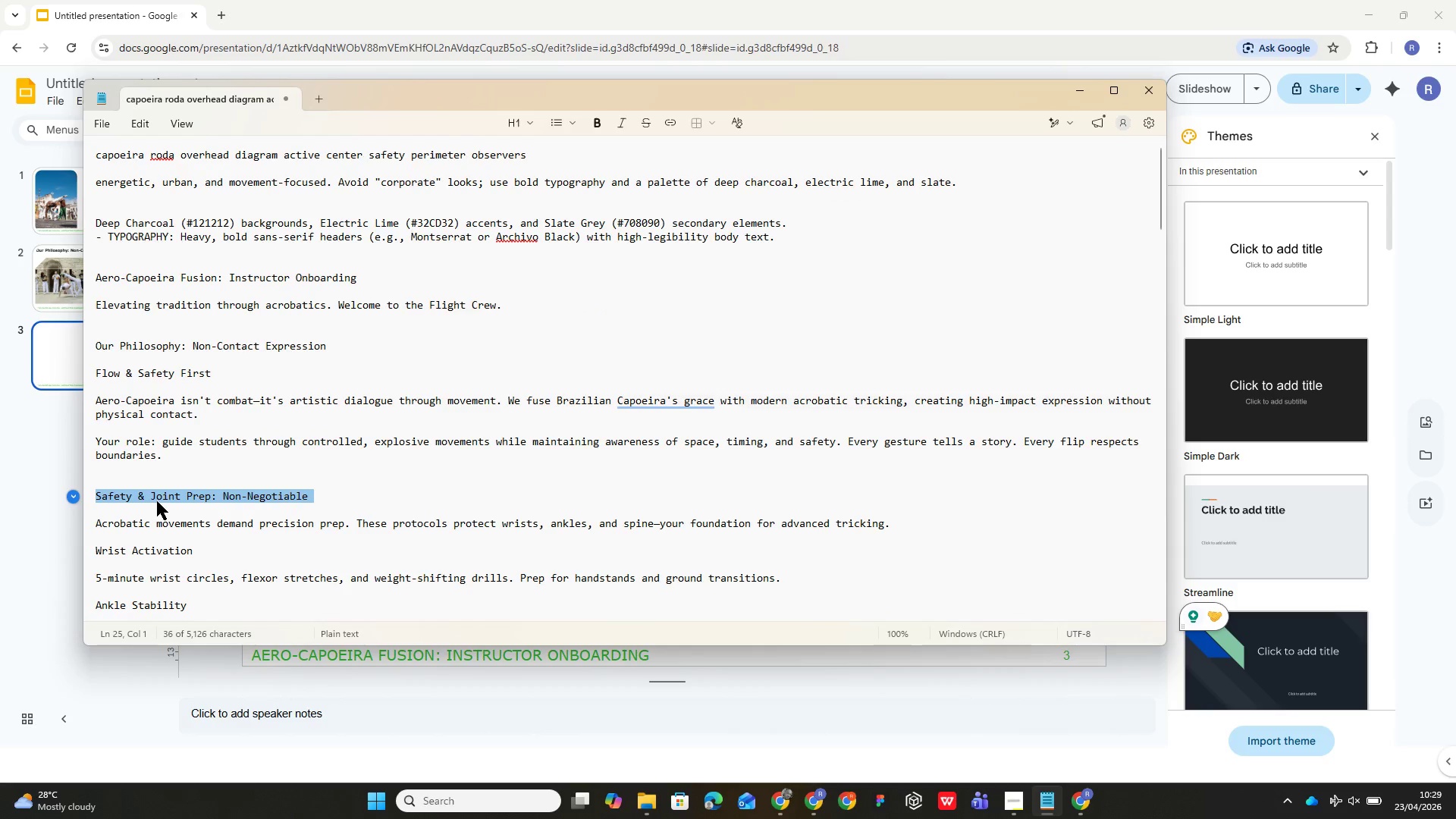 
key(Control+C)
 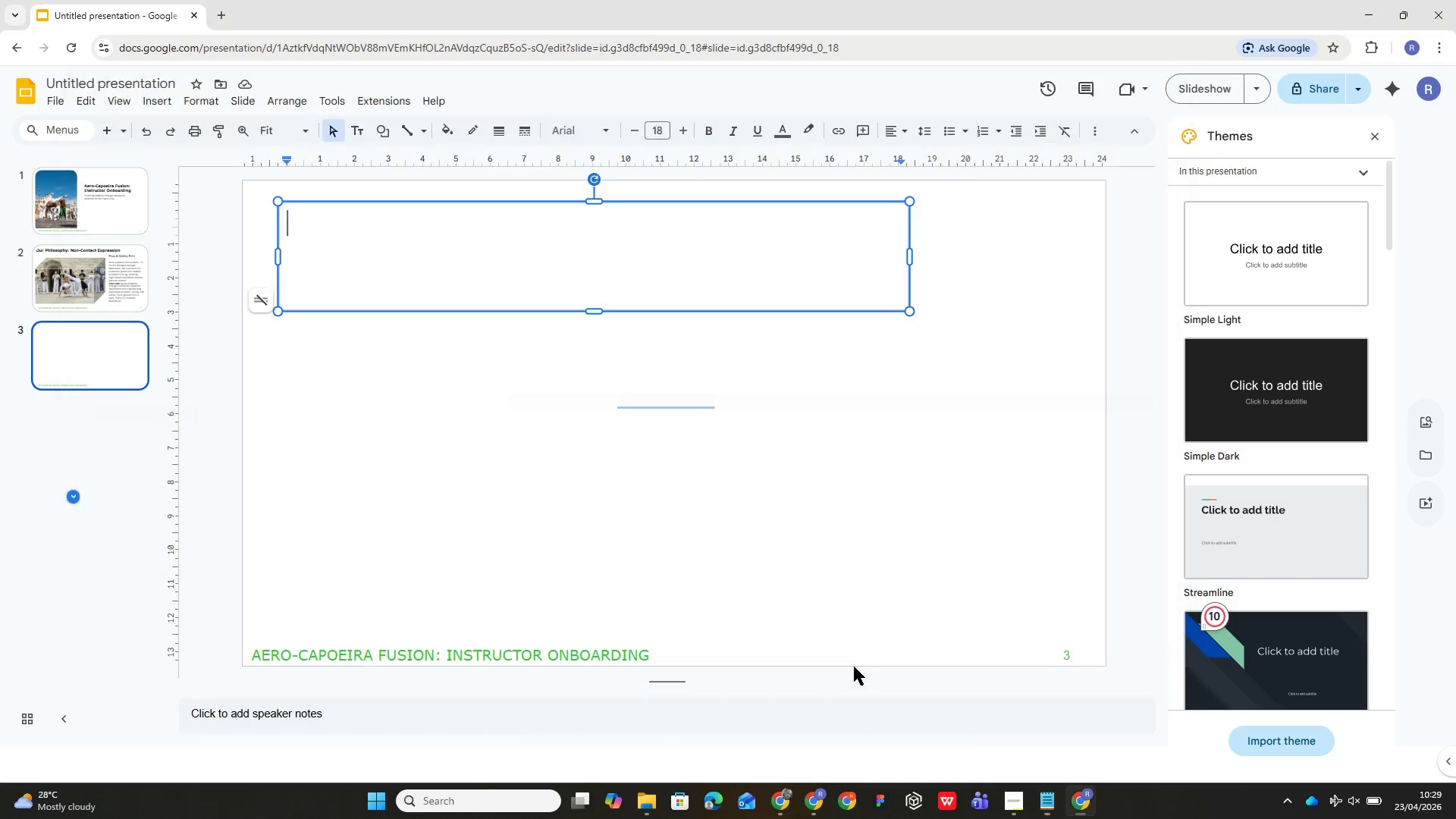 
left_click([456, 245])
 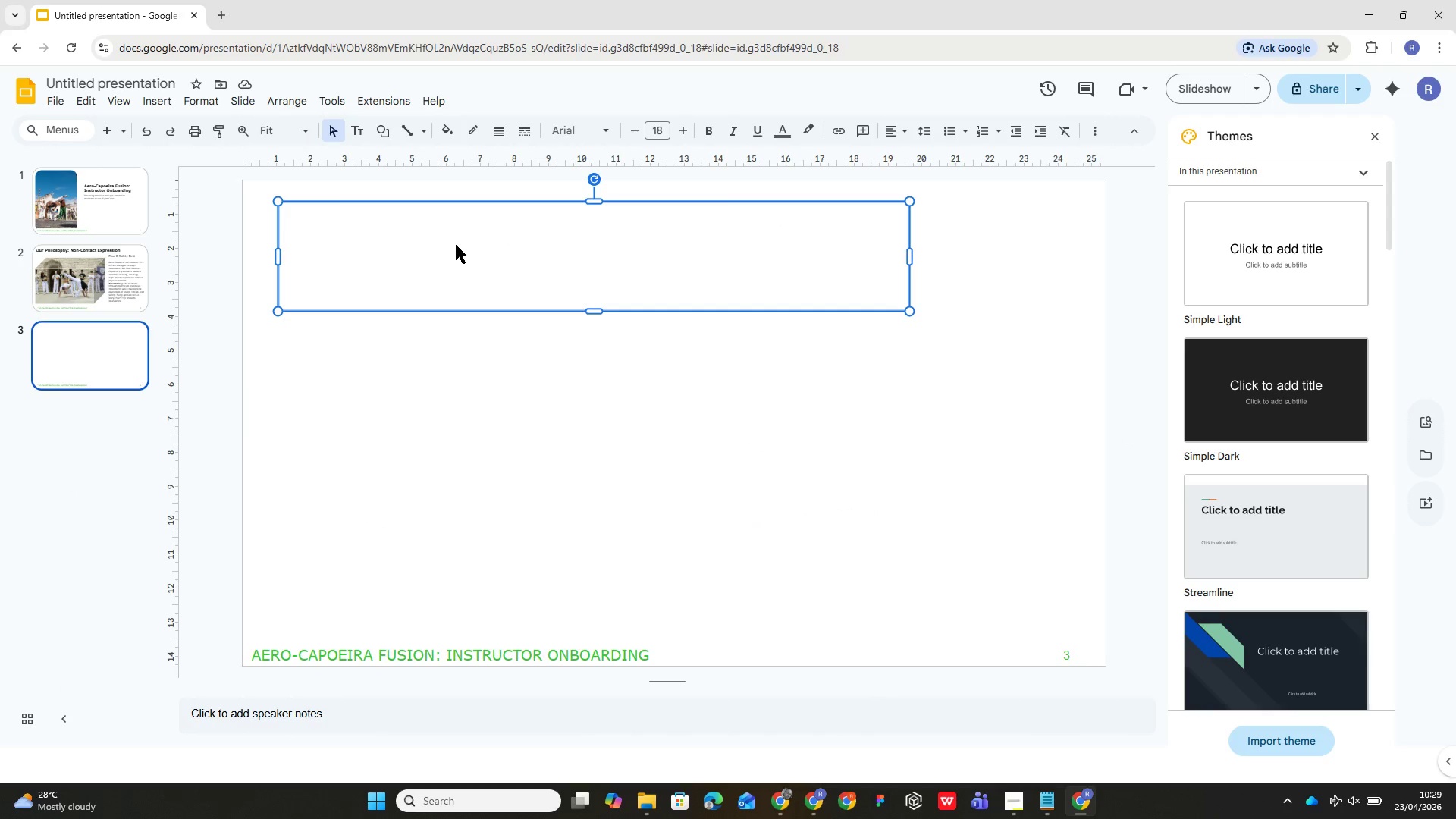 
left_click([456, 245])
 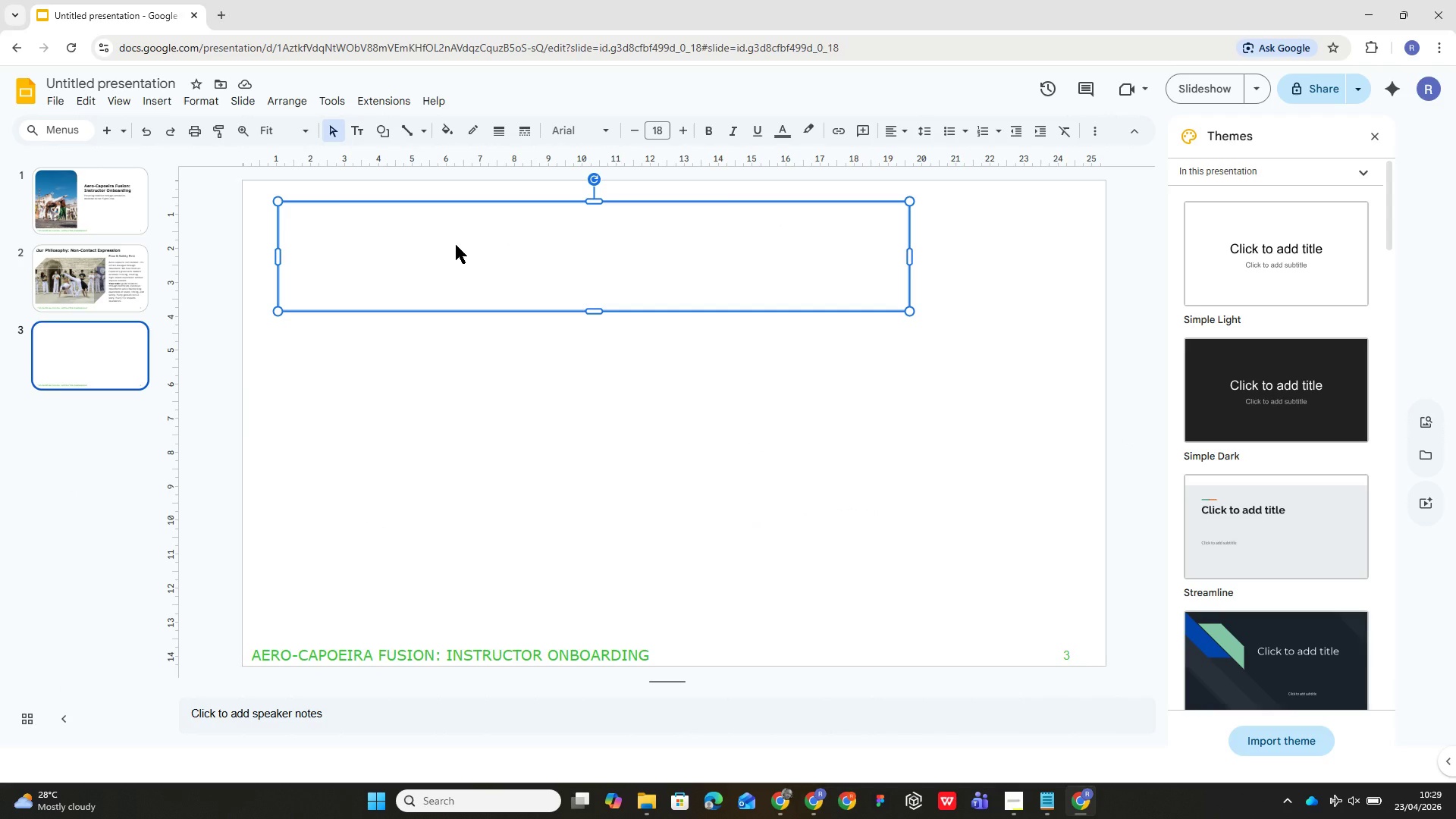 
double_click([456, 245])
 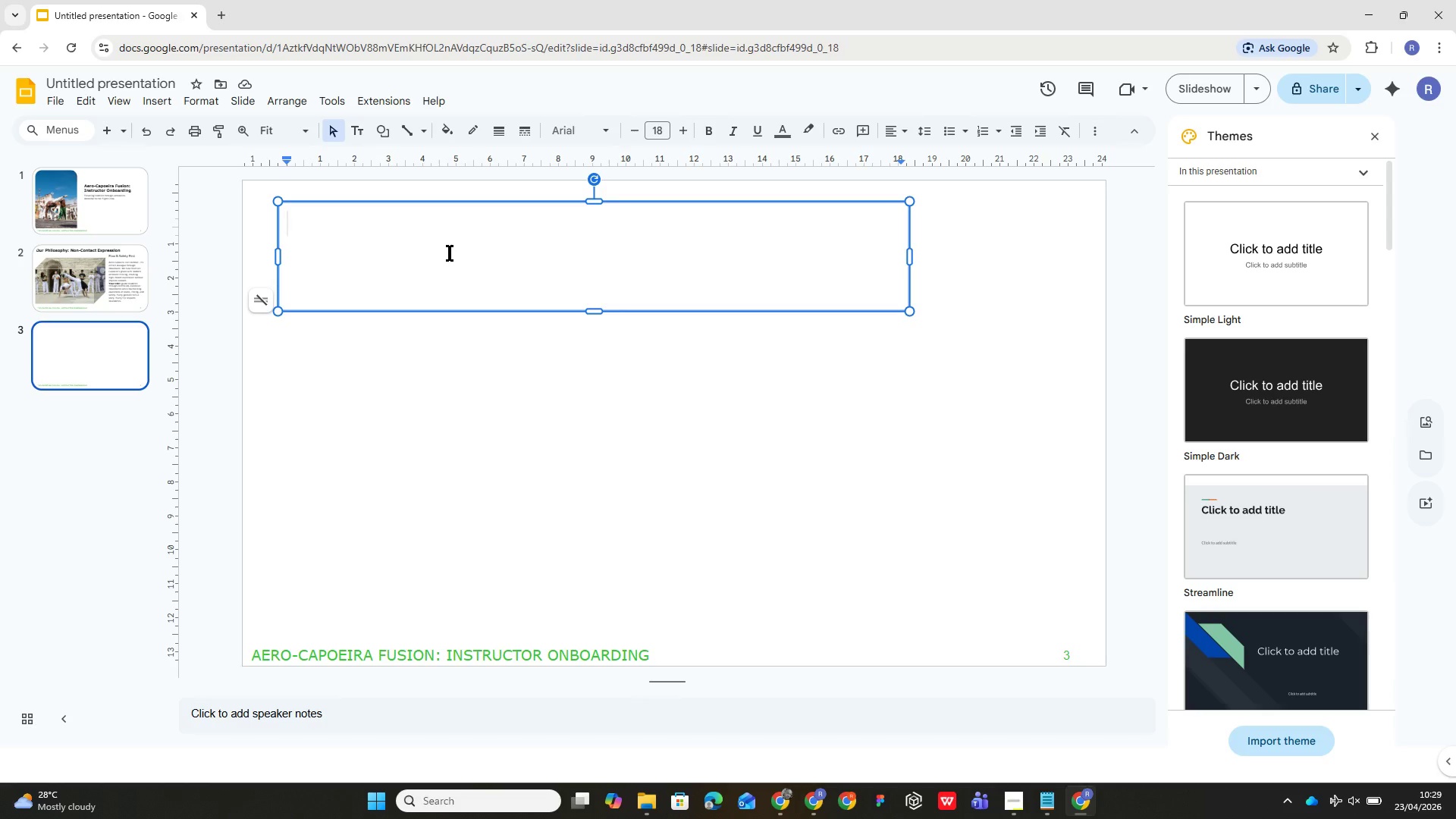 
key(Control+V)
 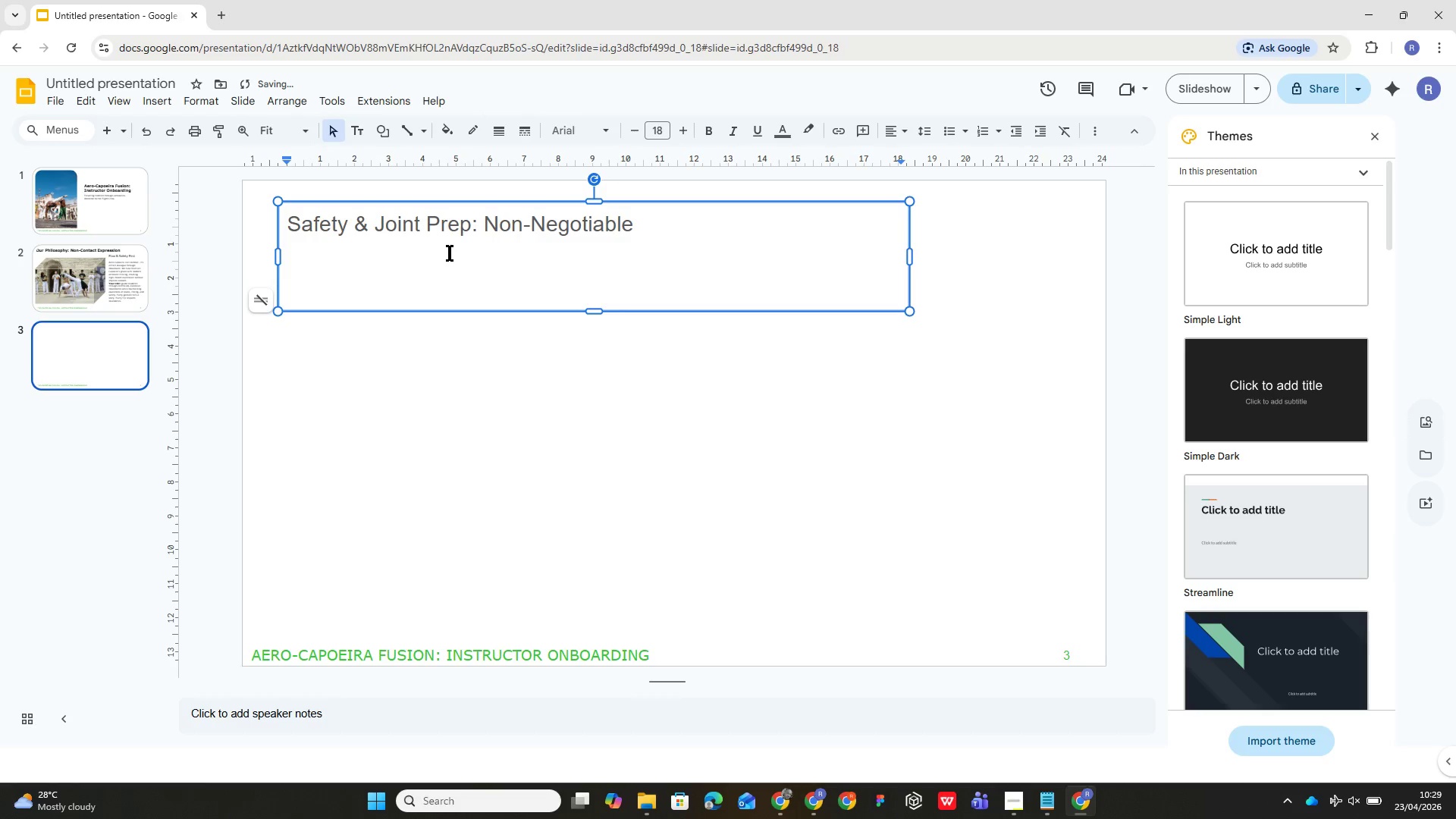 
key(Control+A)
 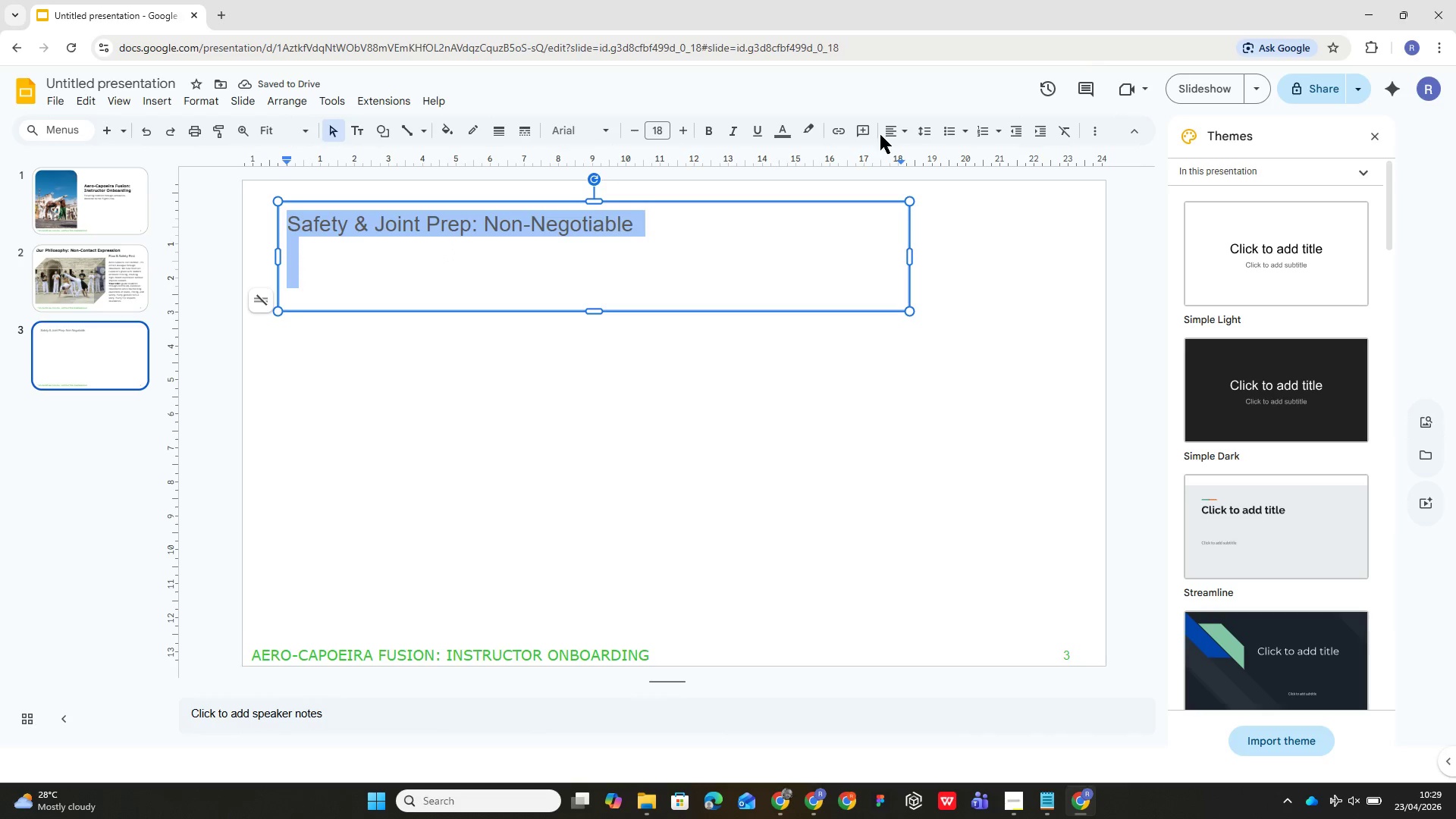 
left_click([613, 136])
 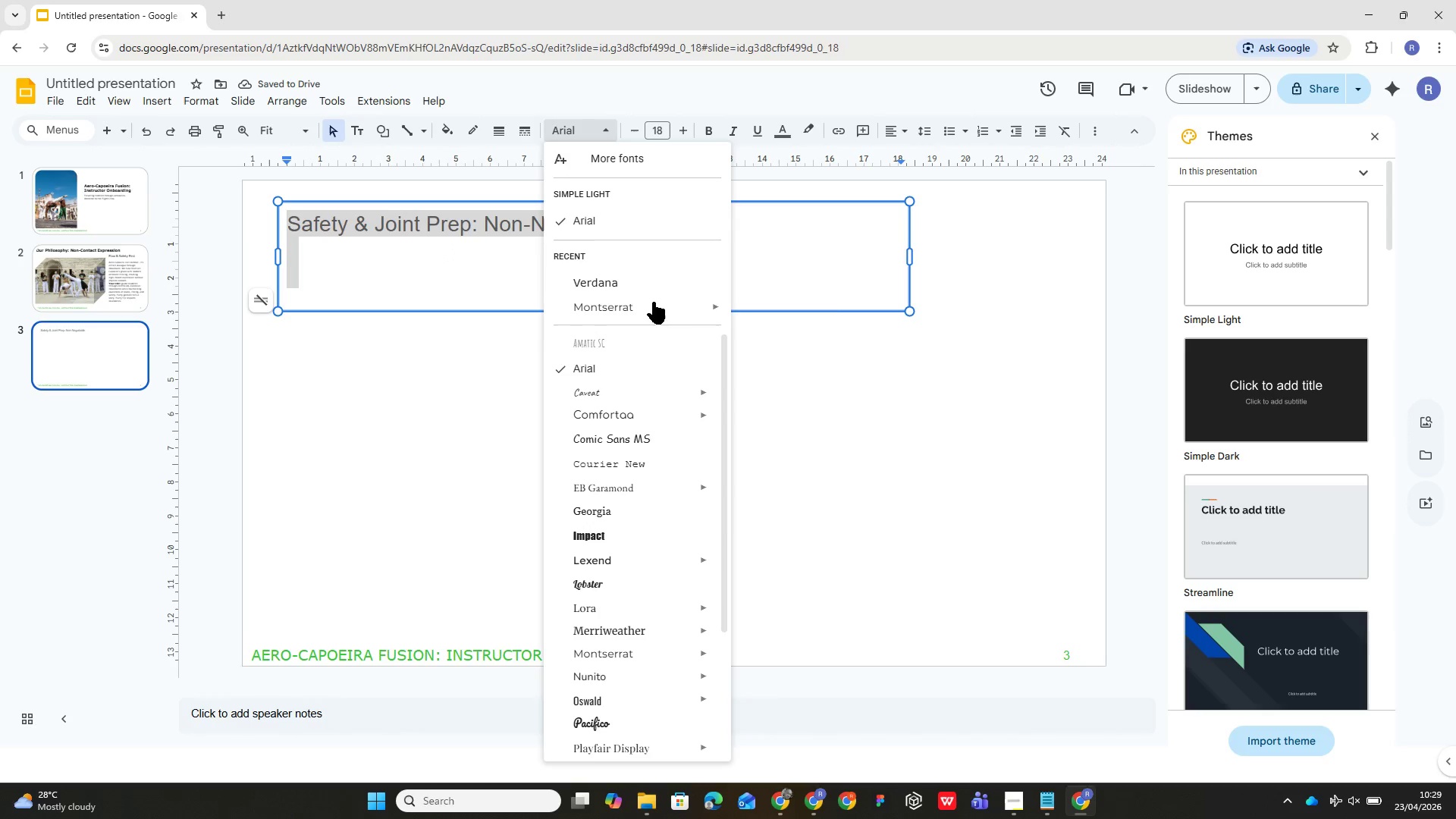 
left_click([657, 276])
 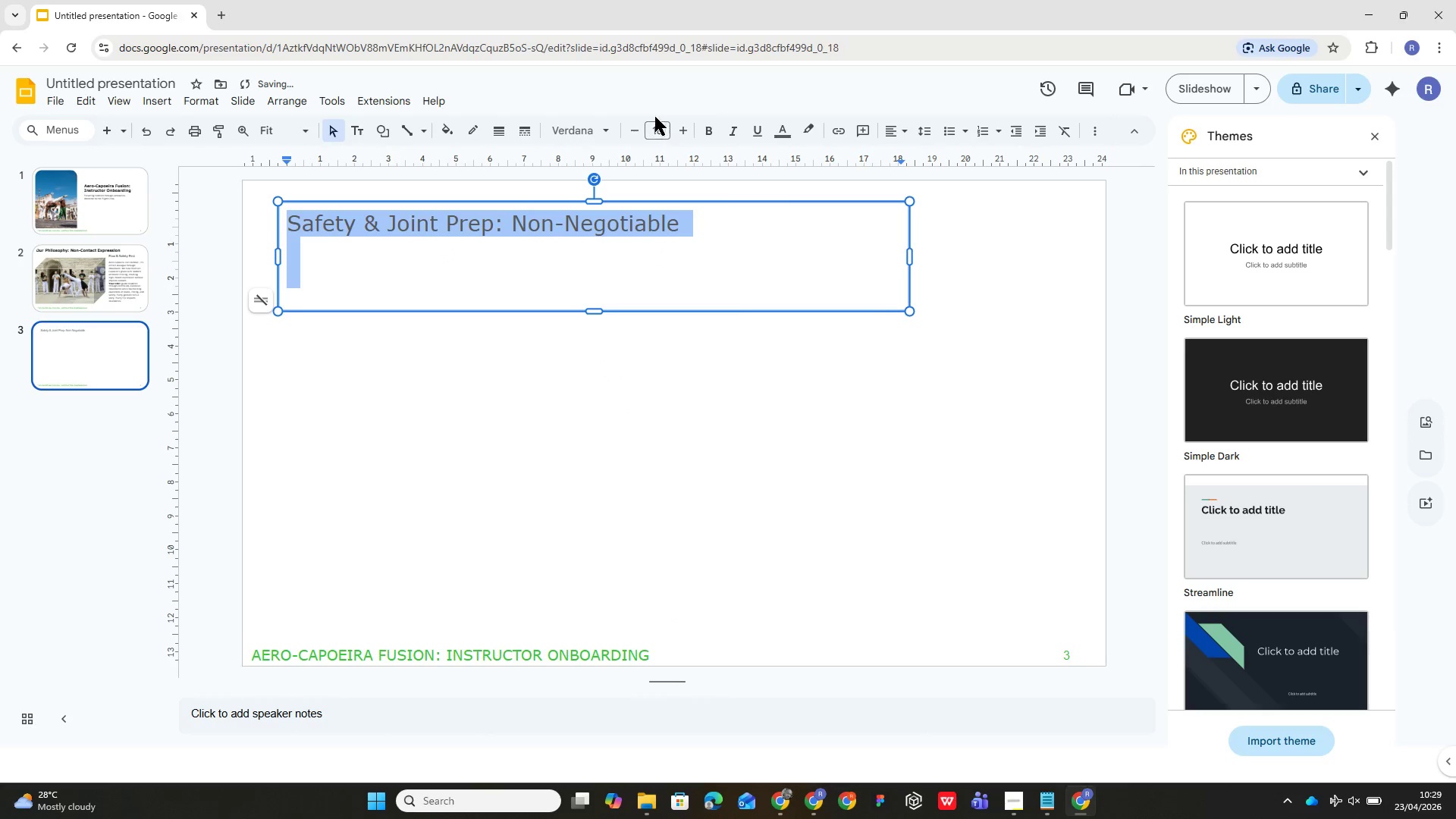 
left_click([659, 127])
 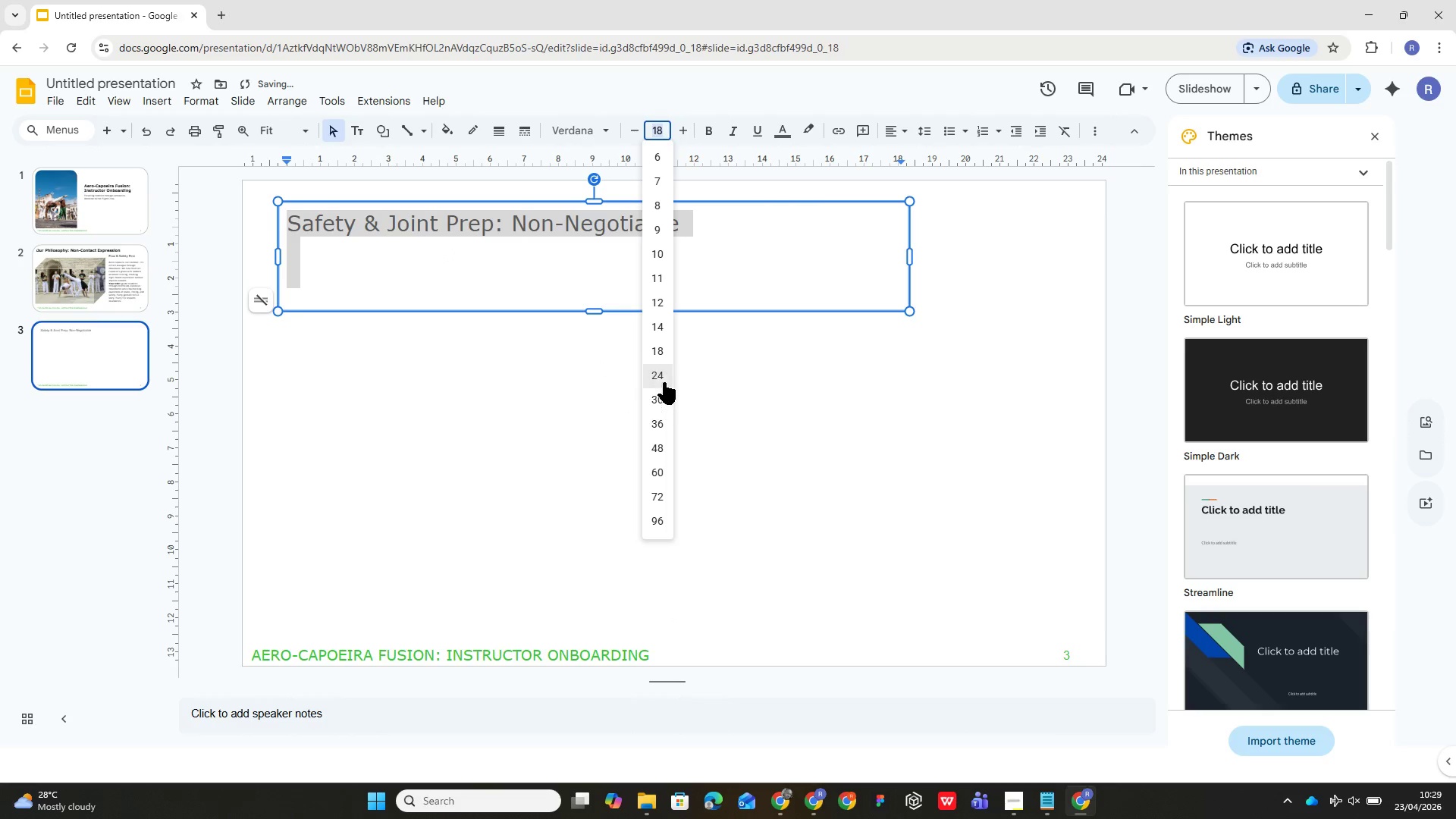 
left_click([664, 381])
 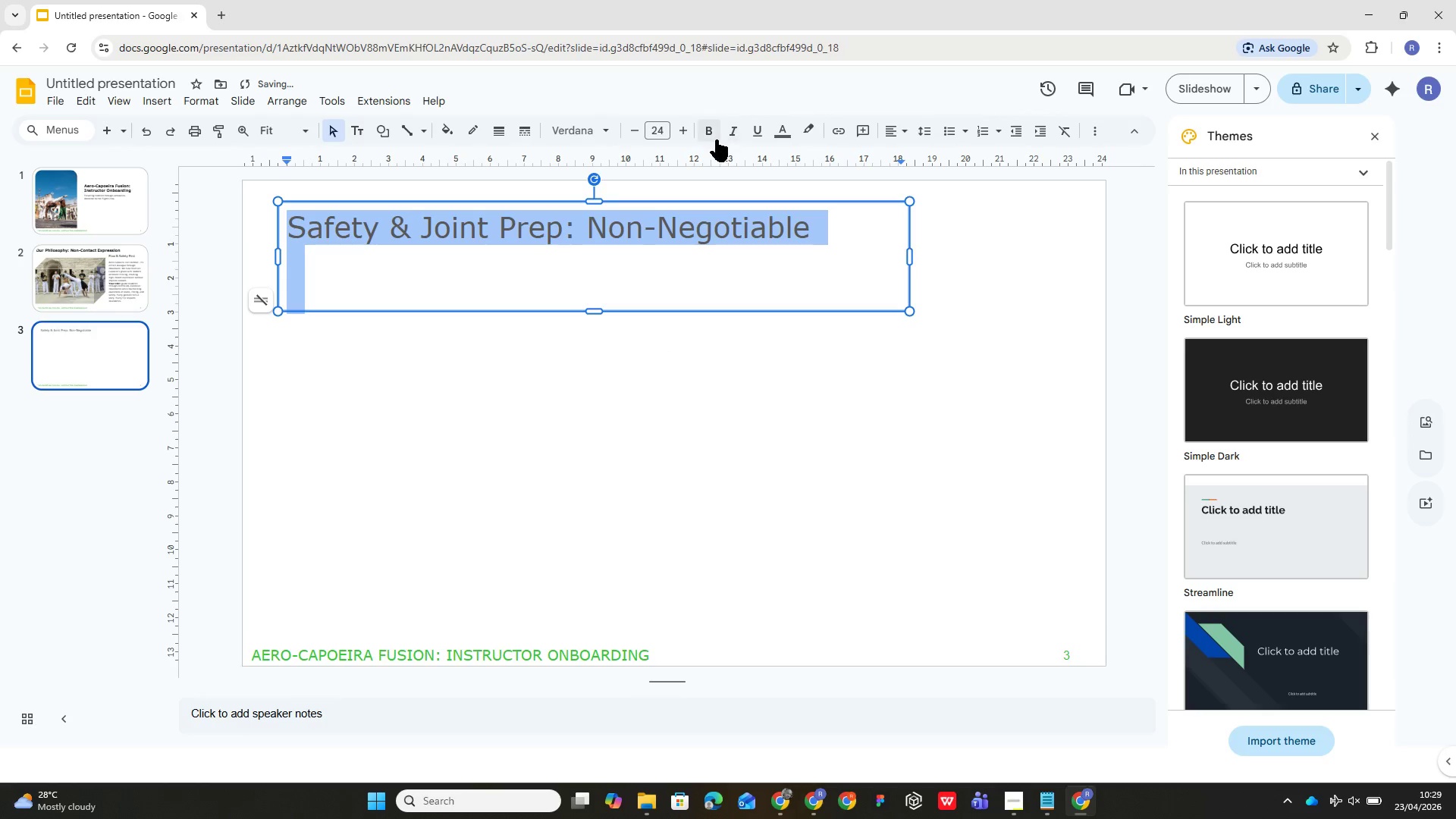 
left_click([716, 134])
 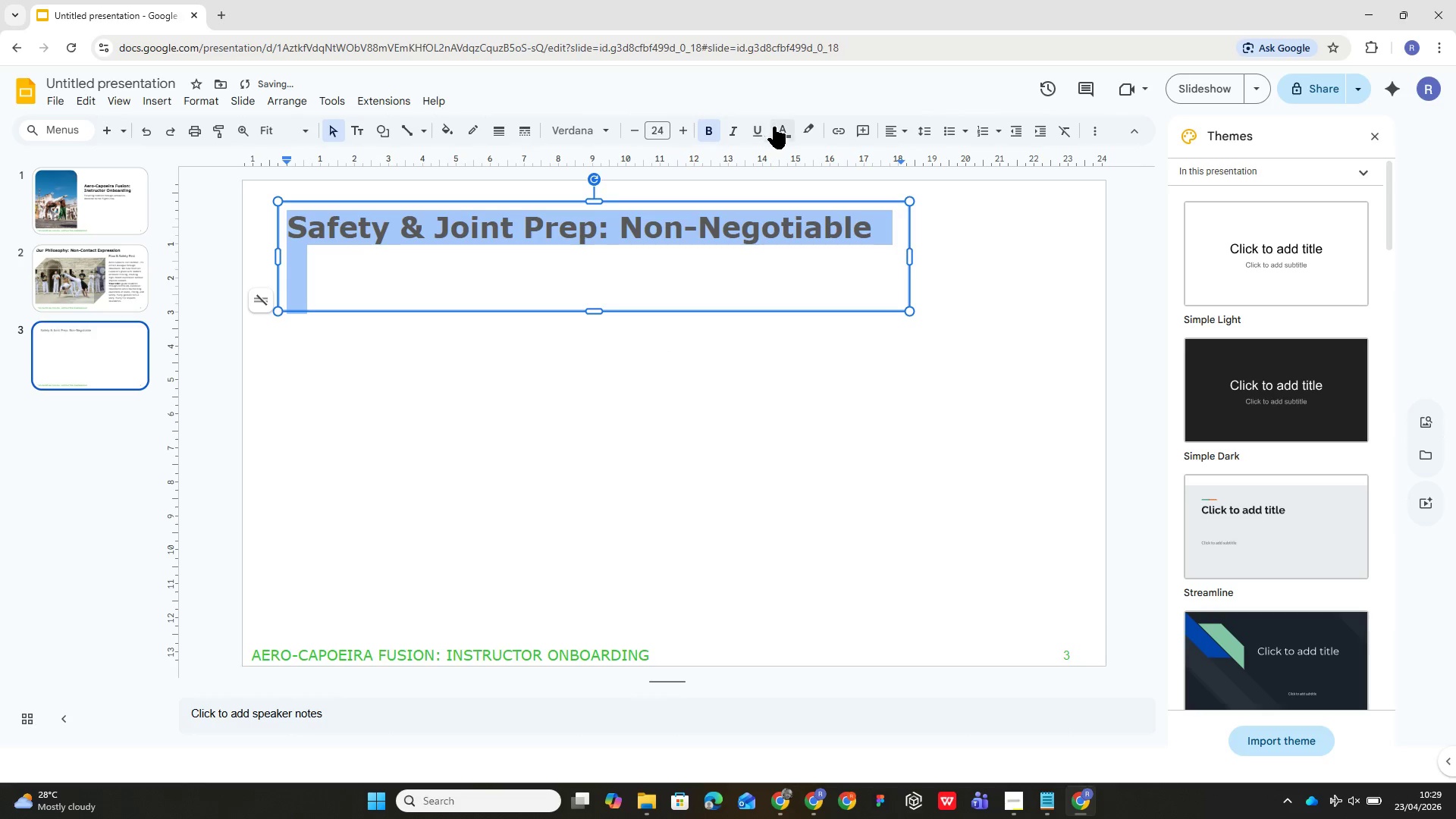 
left_click([777, 130])
 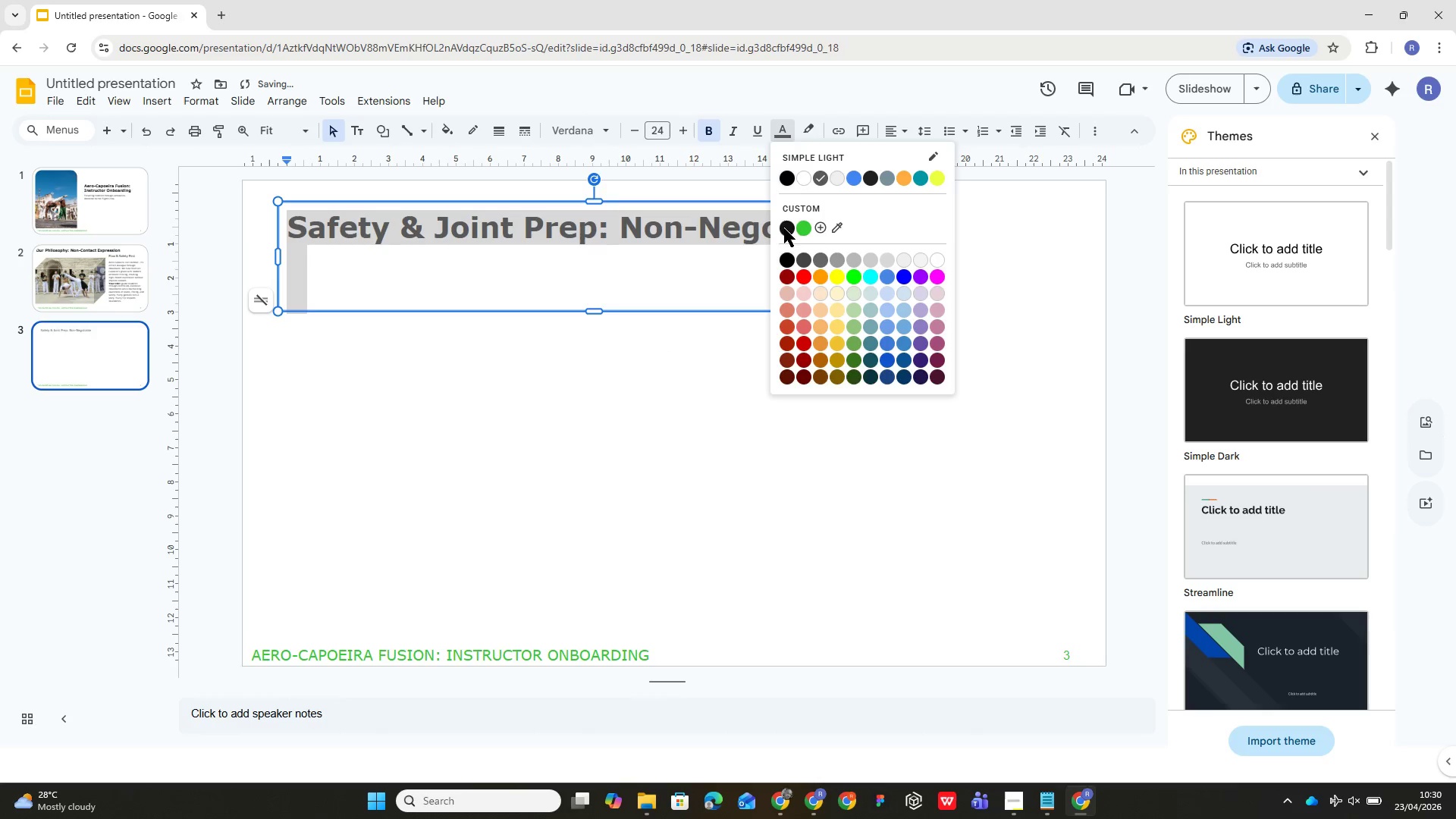 
left_click([782, 227])
 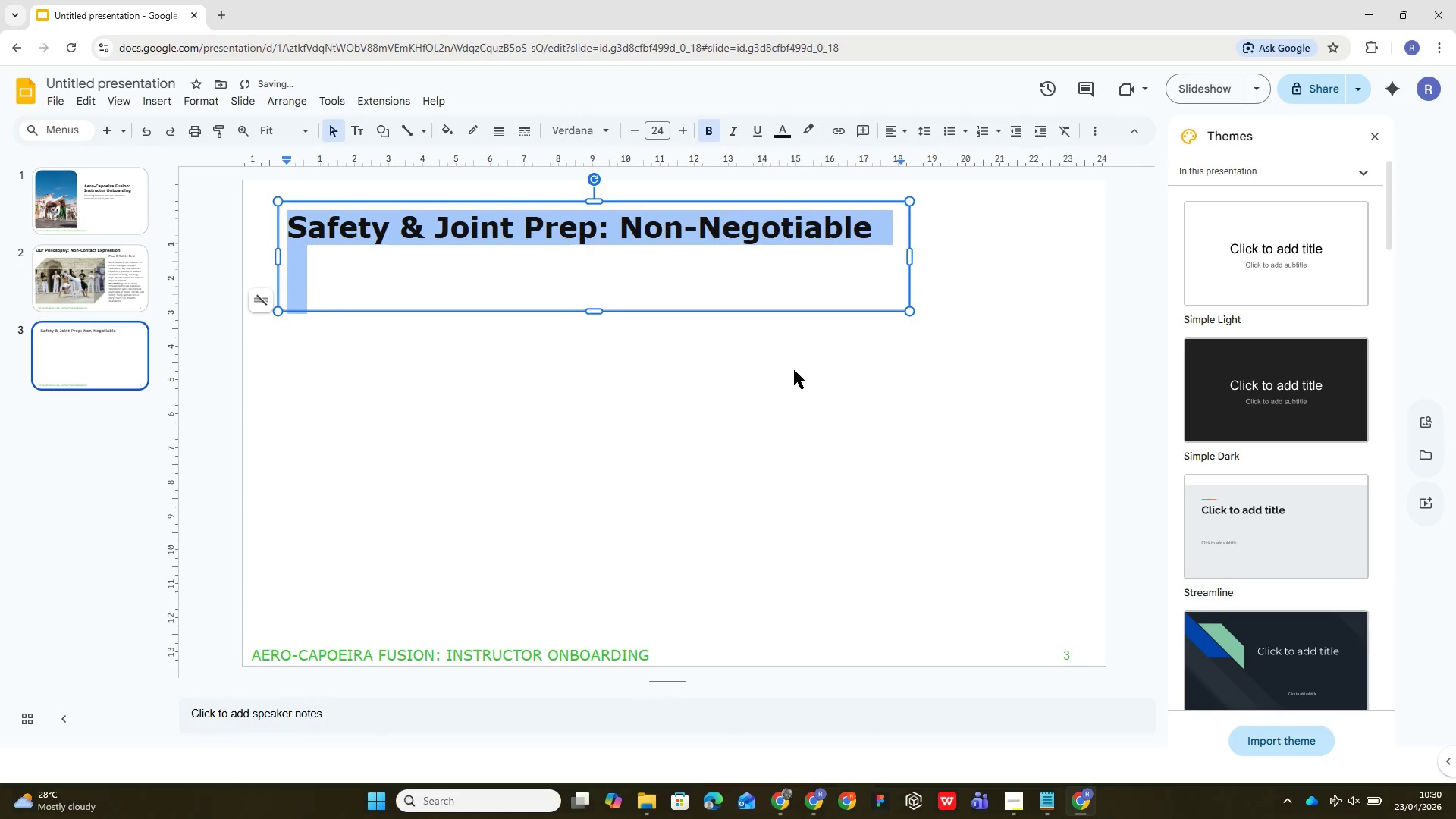 
left_click([774, 411])
 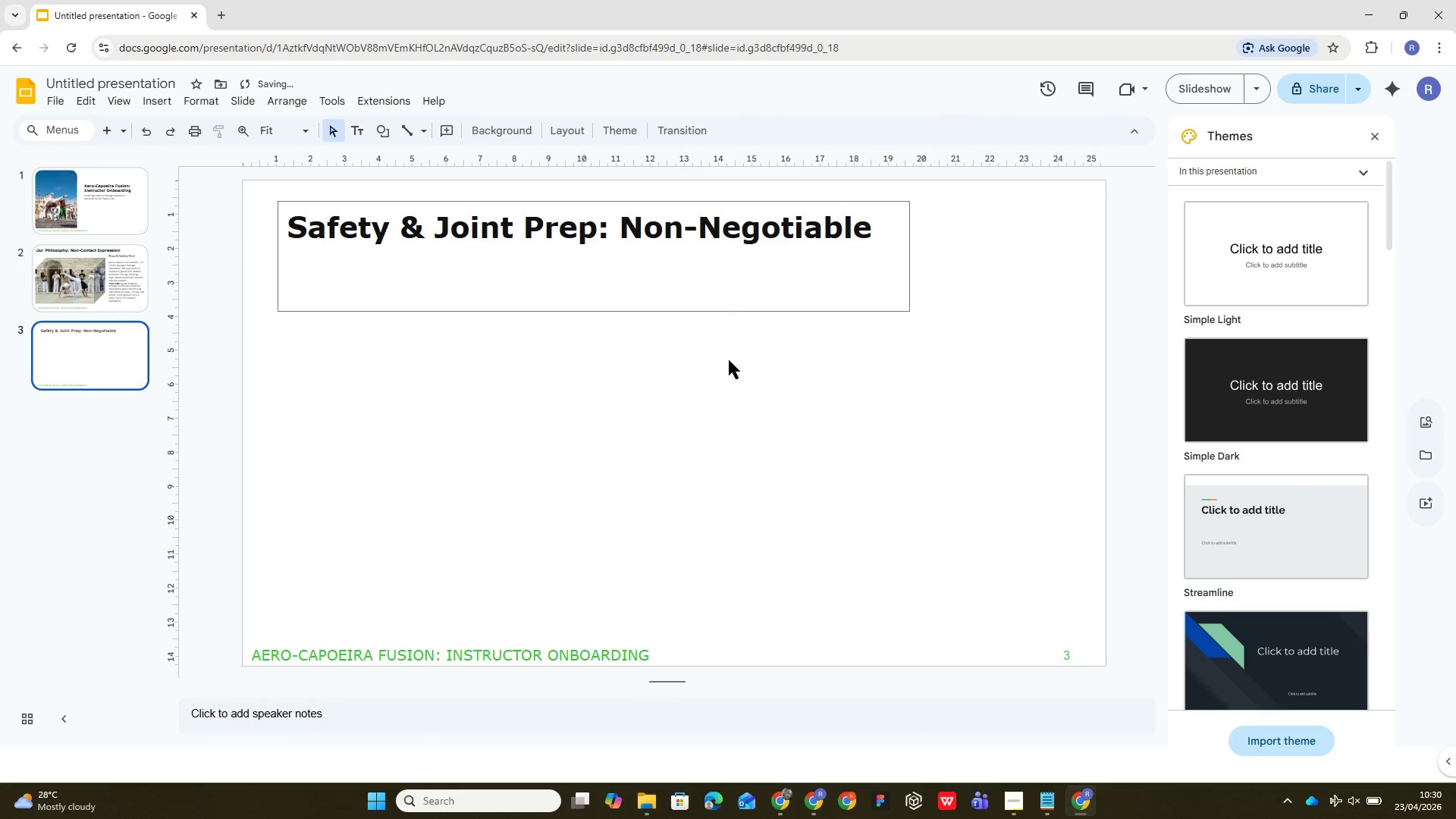 
left_click([711, 240])
 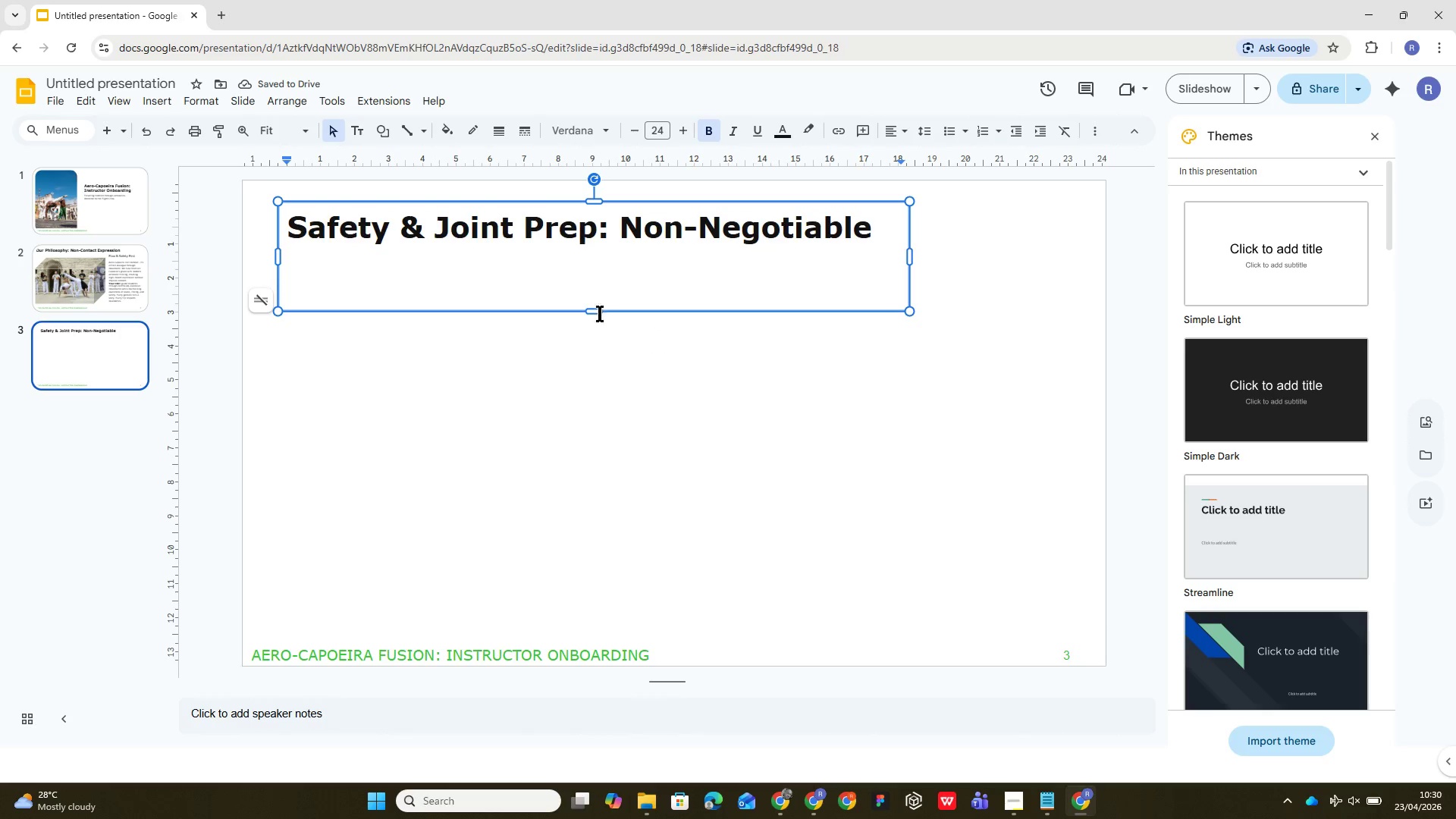 
left_click_drag(start_coordinate=[597, 314], to_coordinate=[598, 258])
 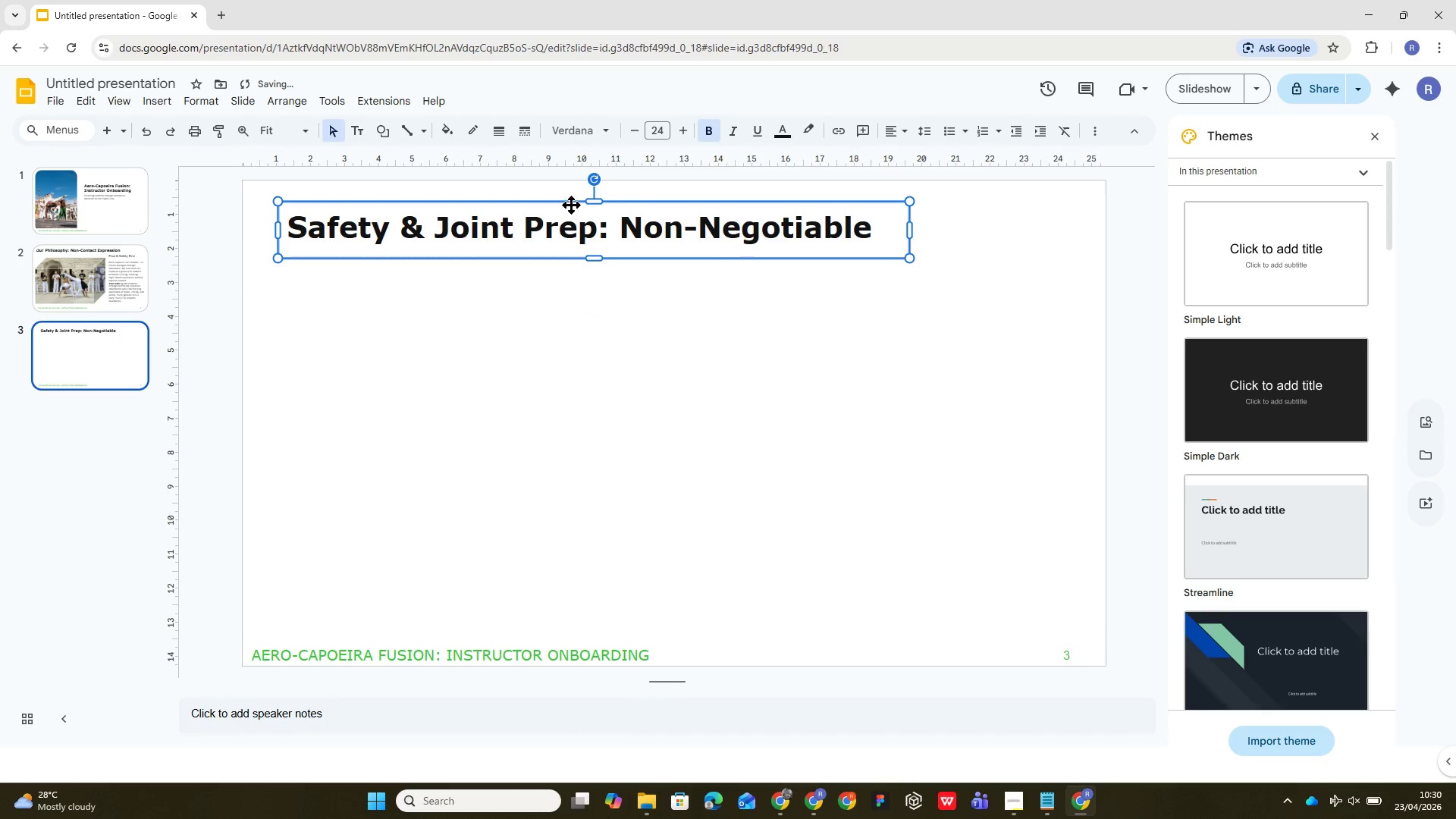 
left_click_drag(start_coordinate=[571, 203], to_coordinate=[554, 199])
 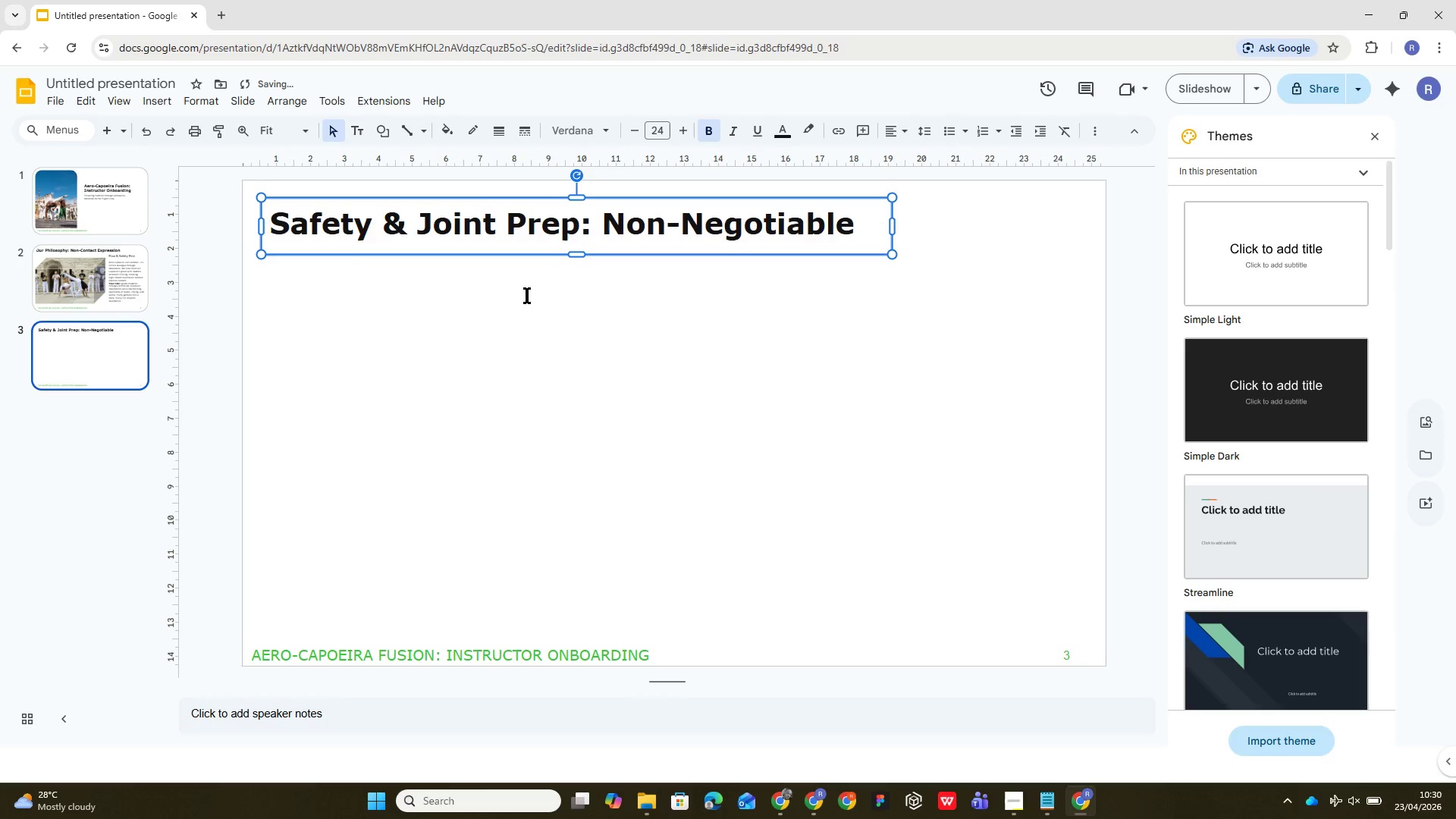 
left_click([558, 334])
 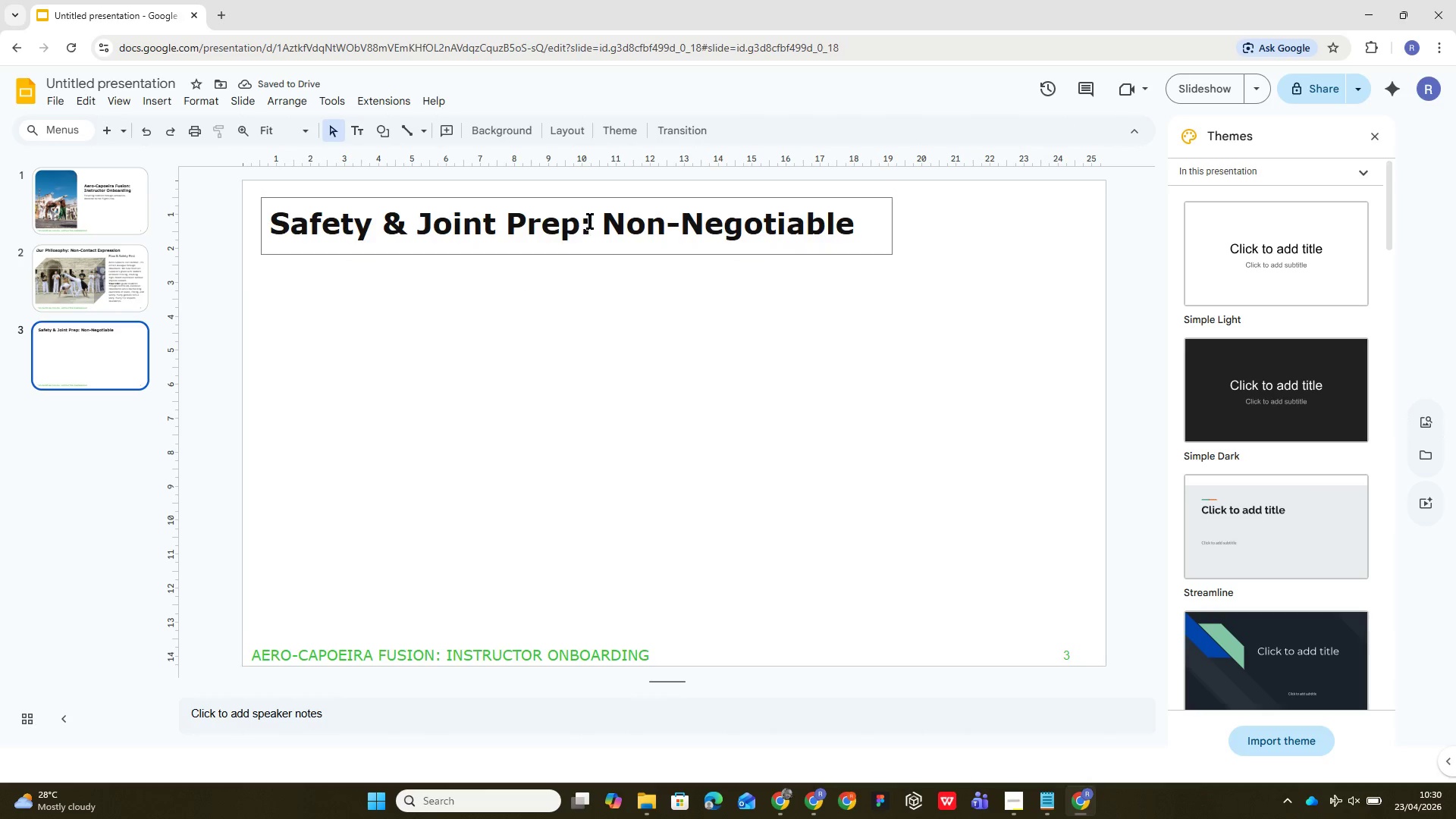 
left_click([591, 221])
 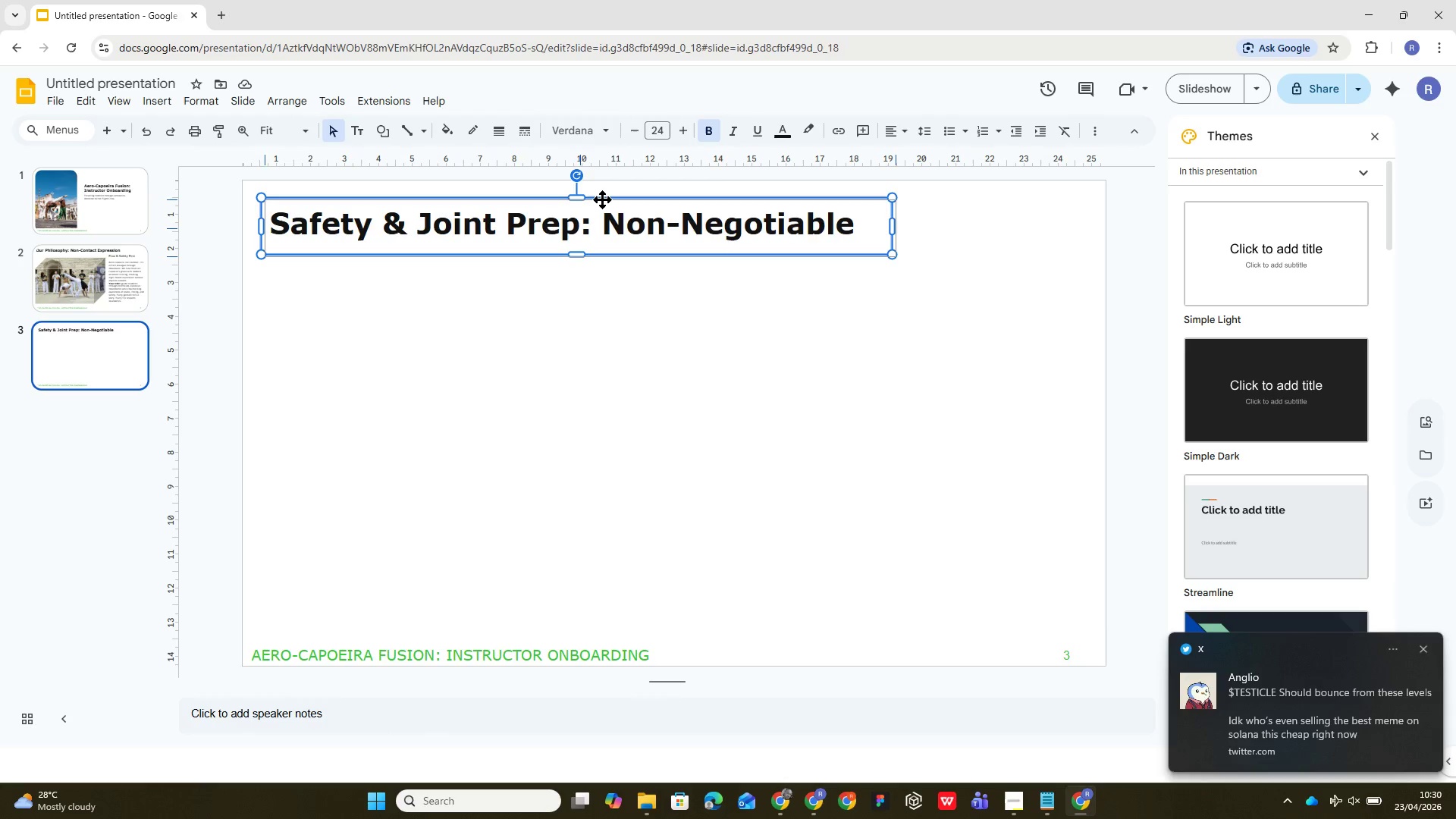 
wait(13.0)
 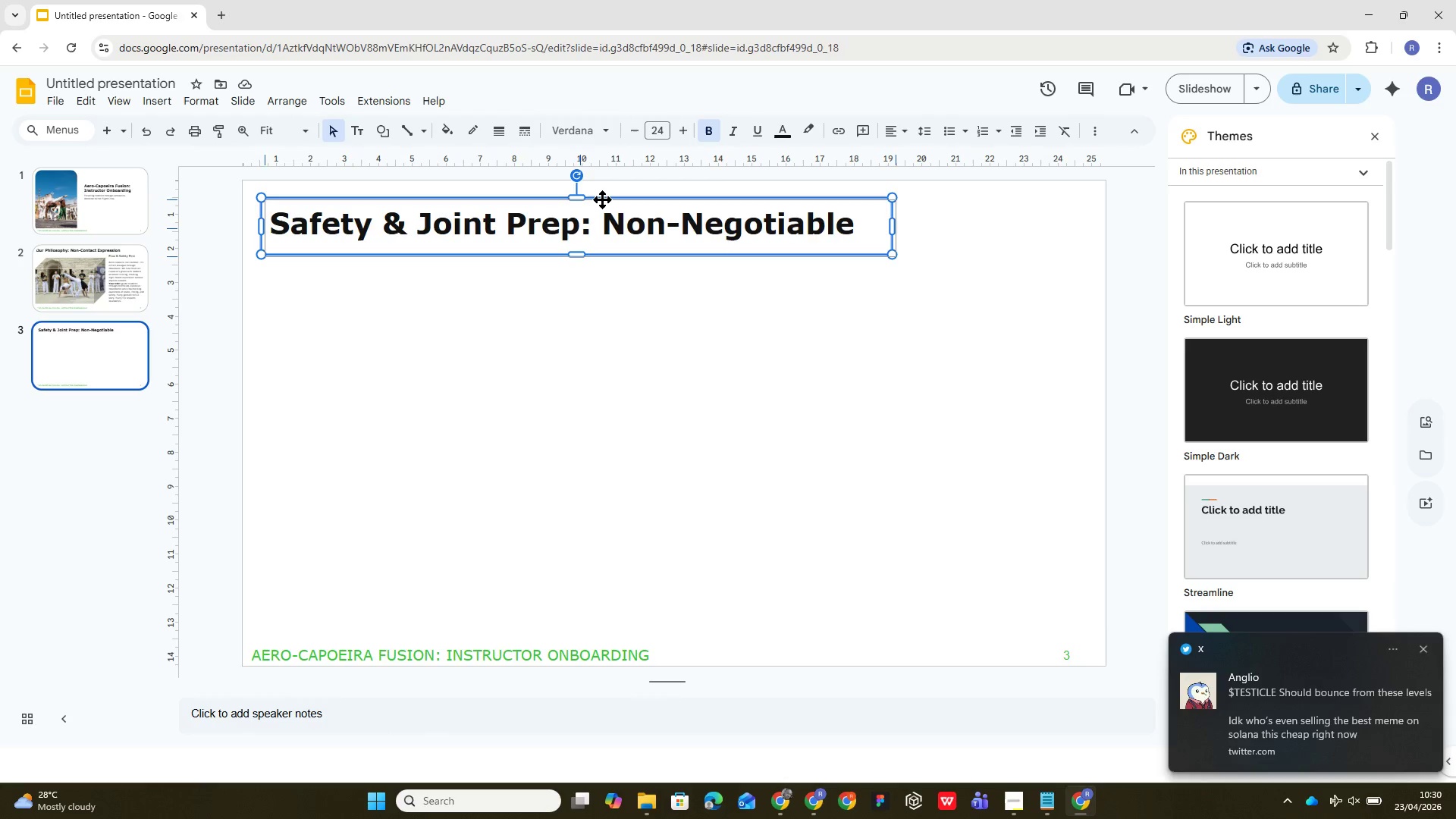 
left_click([594, 305])
 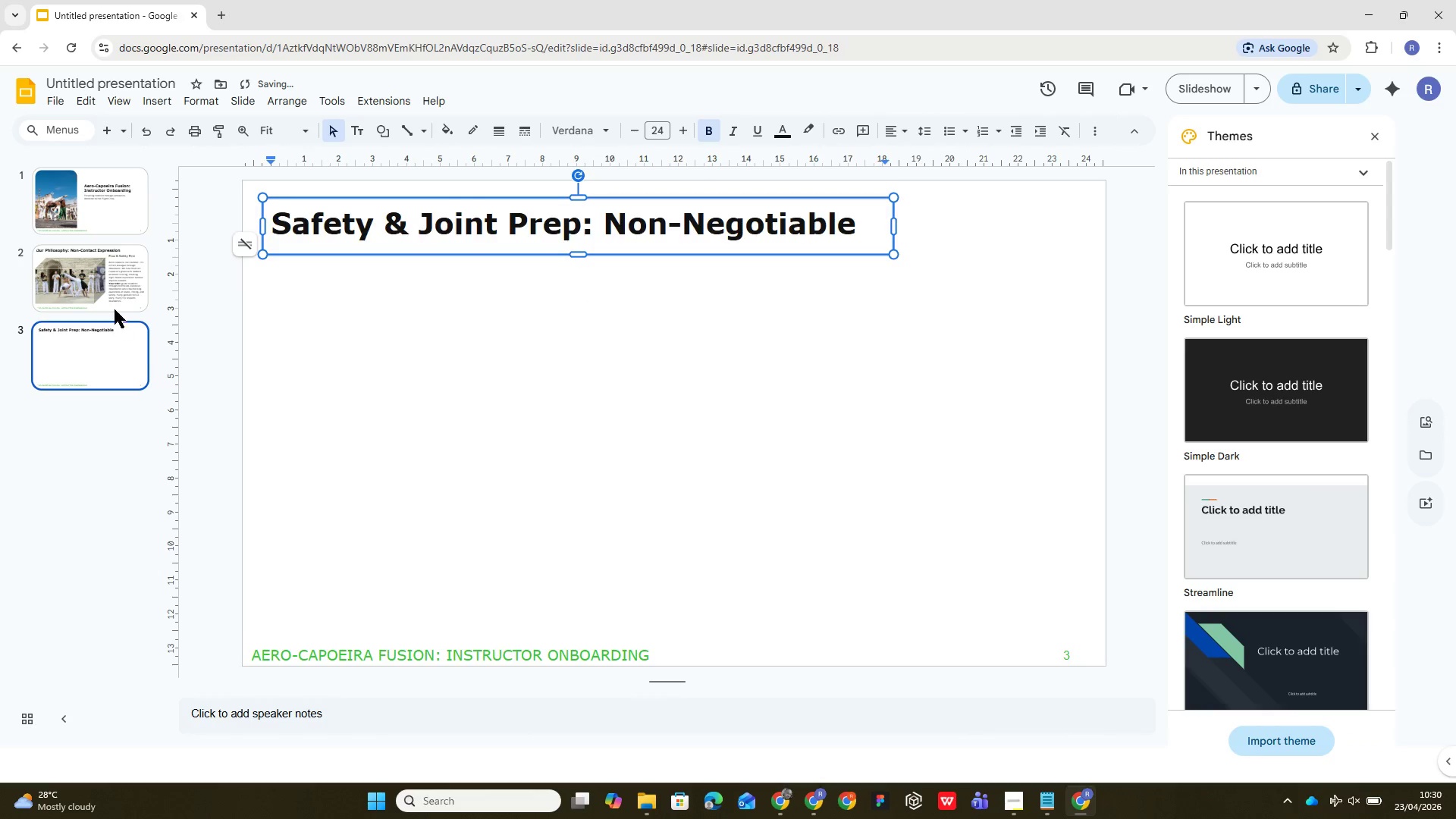 
left_click([115, 304])
 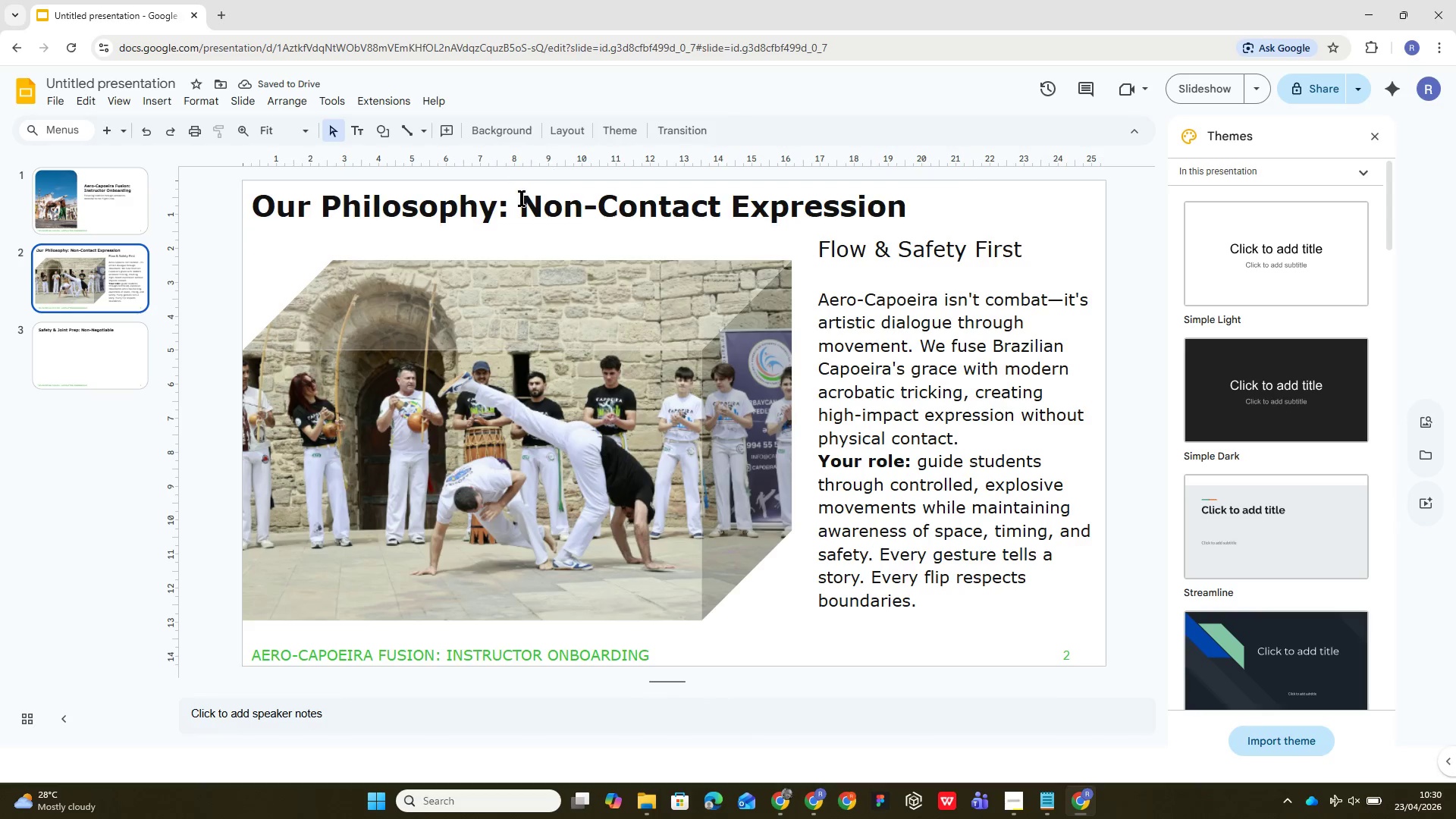 
left_click([516, 209])
 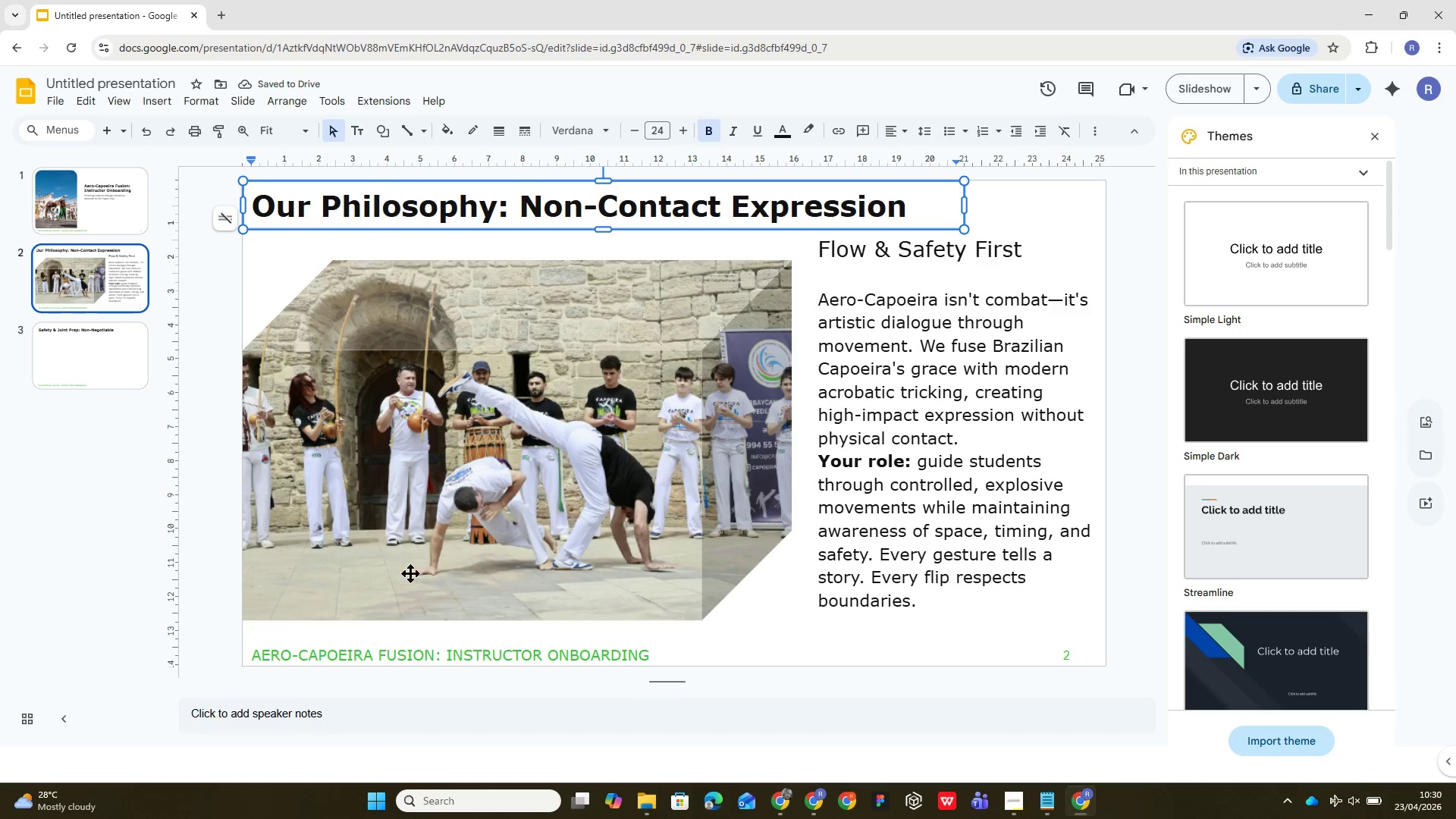 
left_click([108, 350])
 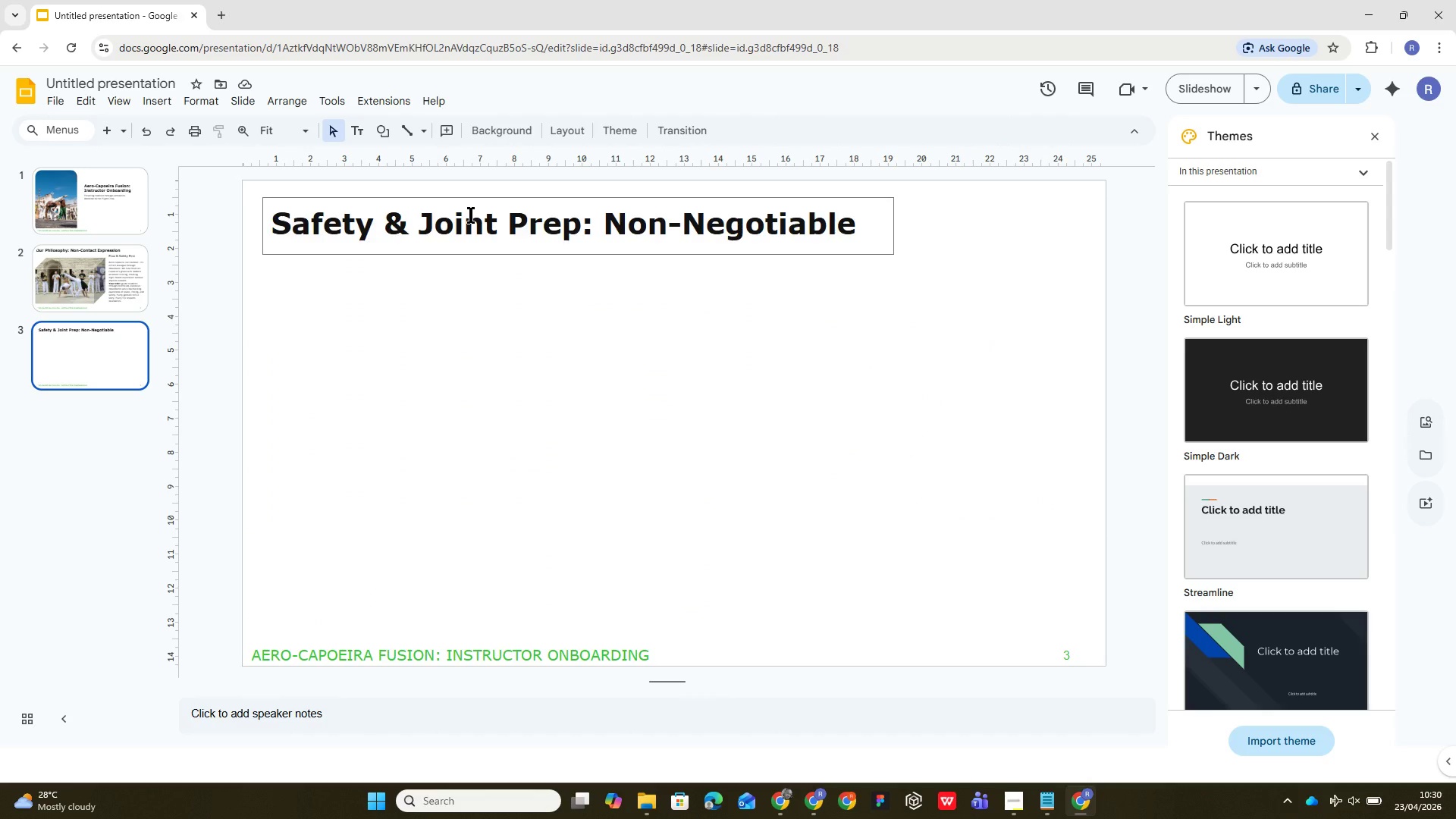 
left_click_drag(start_coordinate=[471, 215], to_coordinate=[472, 206])
 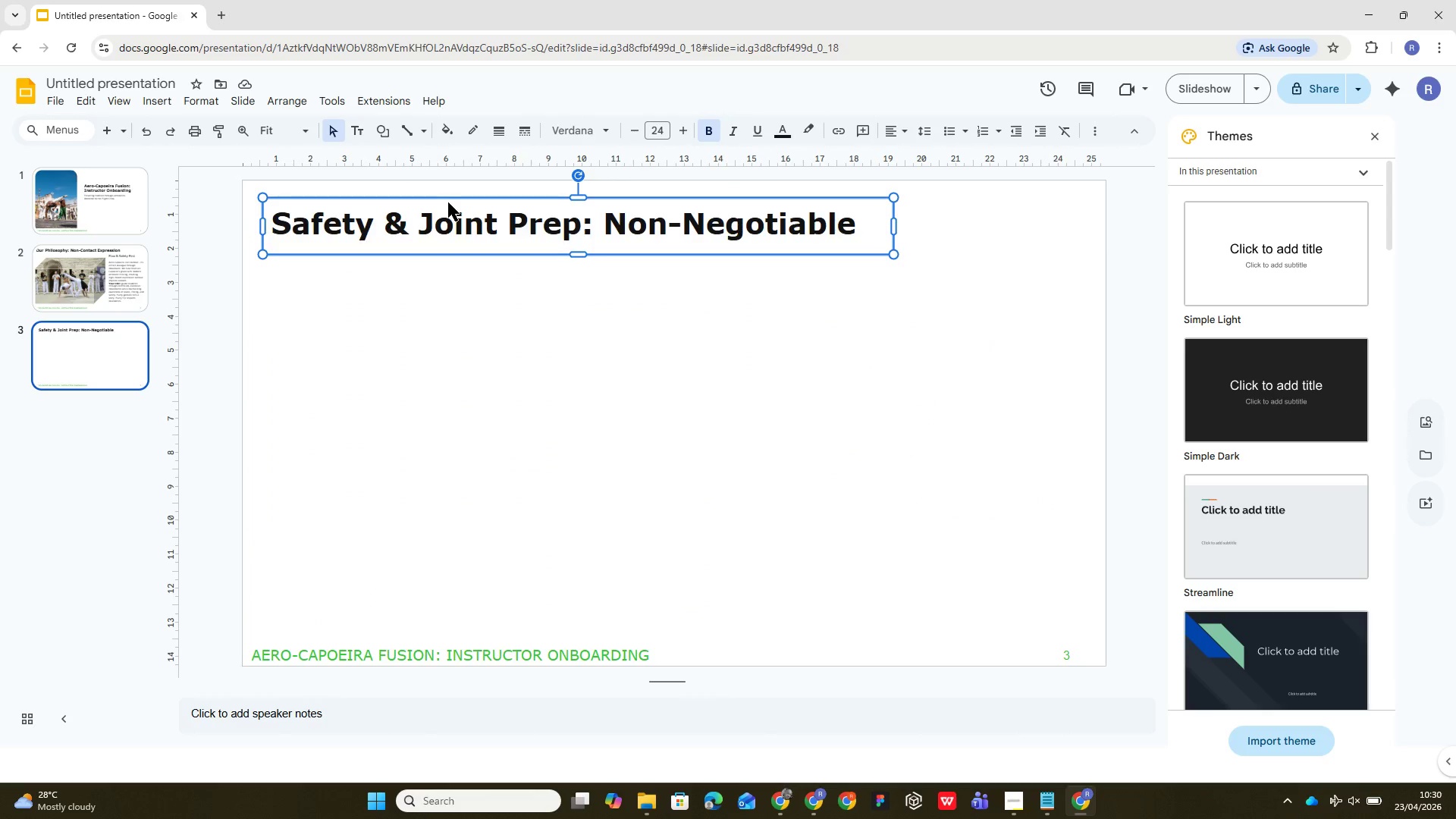 
left_click([449, 199])
 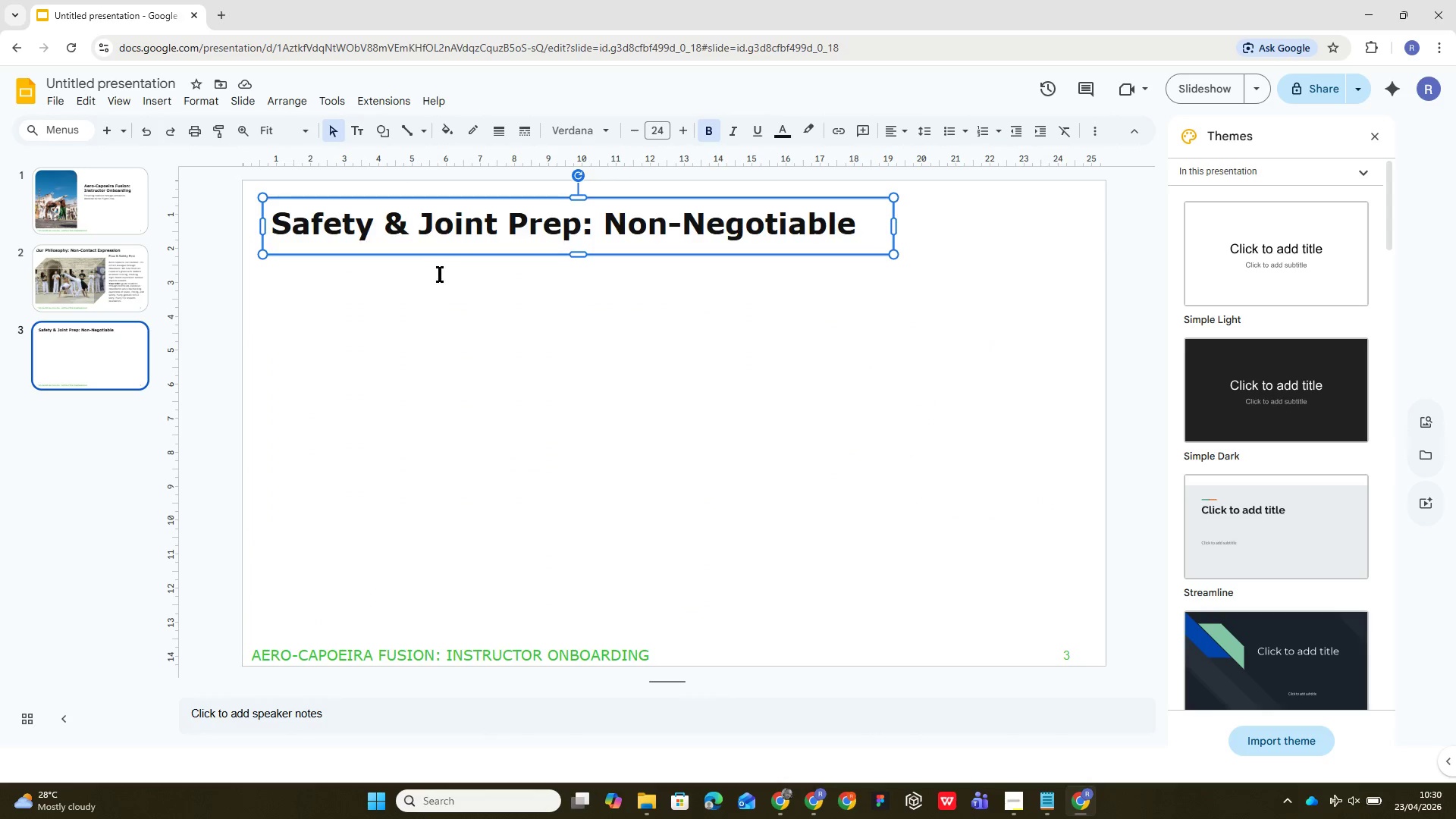 
left_click([441, 324])
 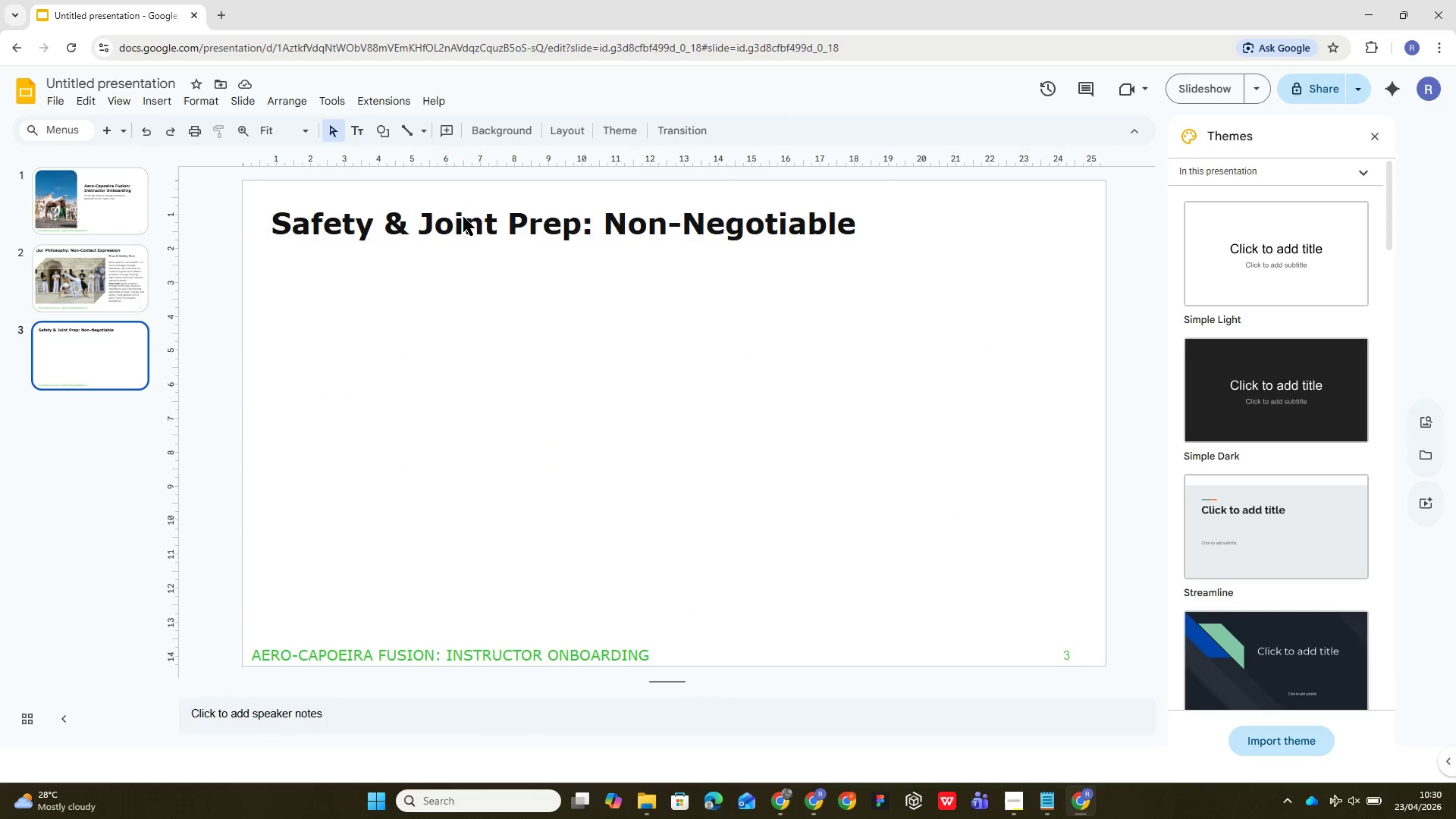 
left_click([476, 197])
 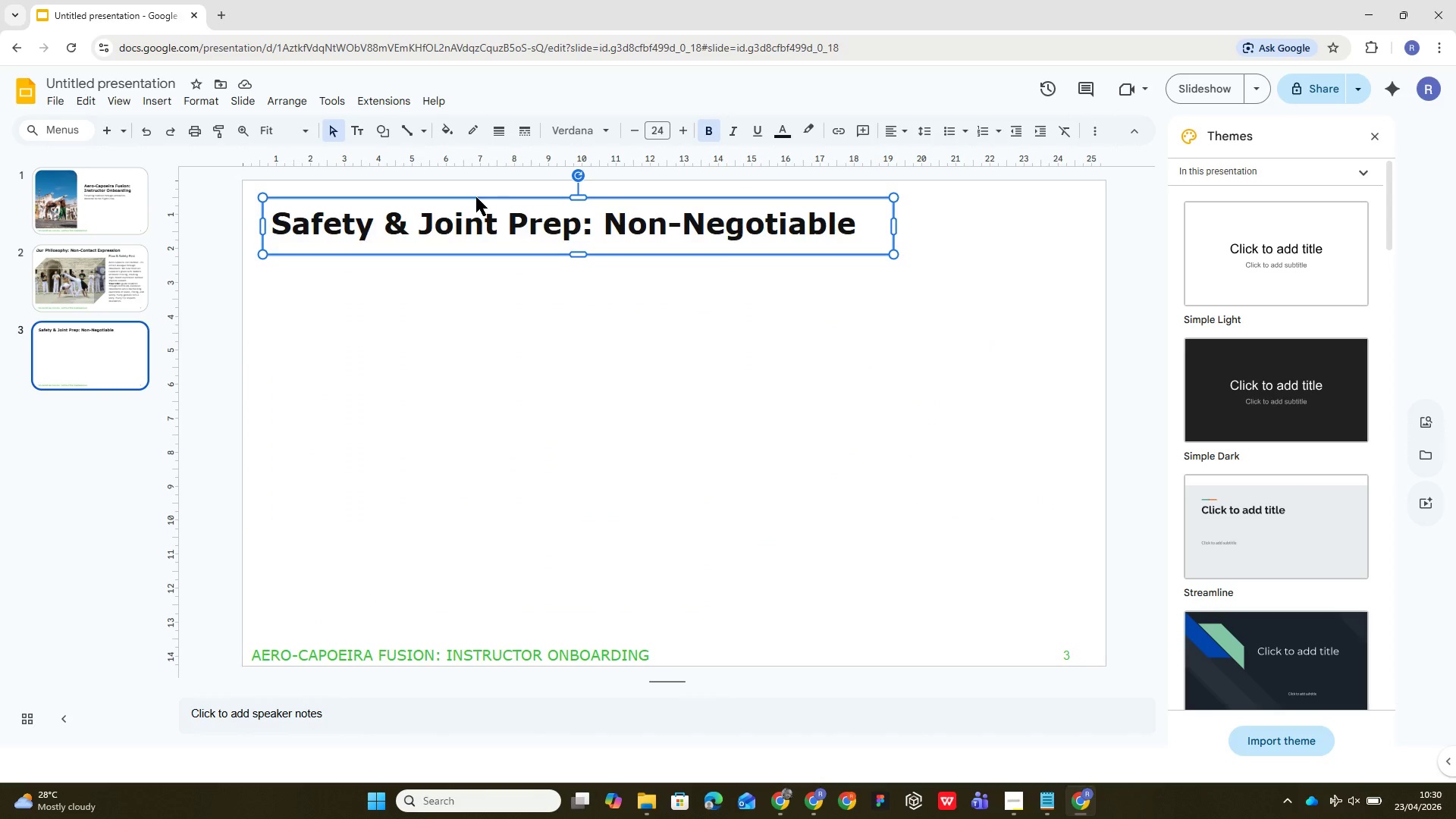 
double_click([476, 197])
 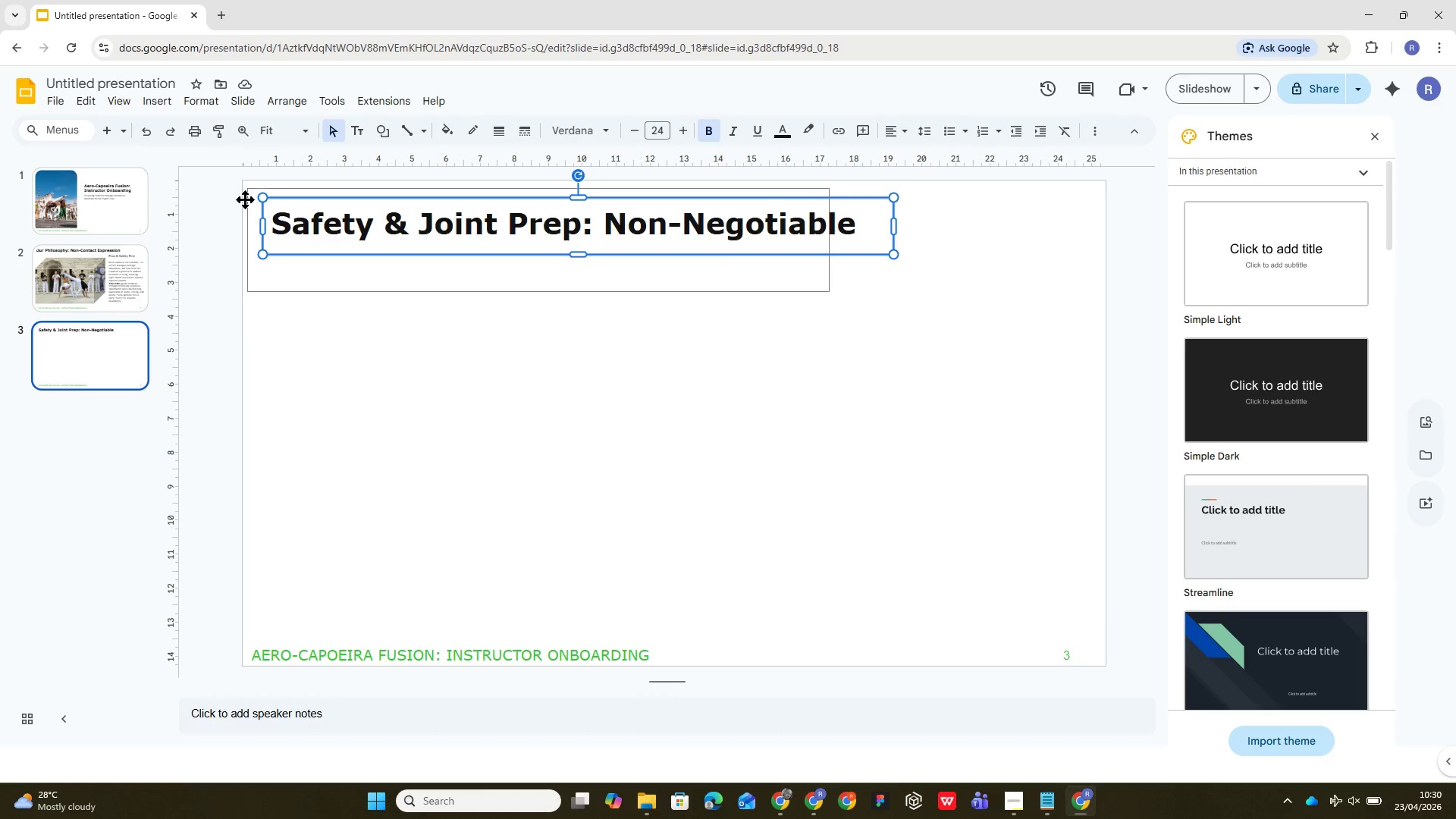 
left_click_drag(start_coordinate=[259, 190], to_coordinate=[262, 186])
 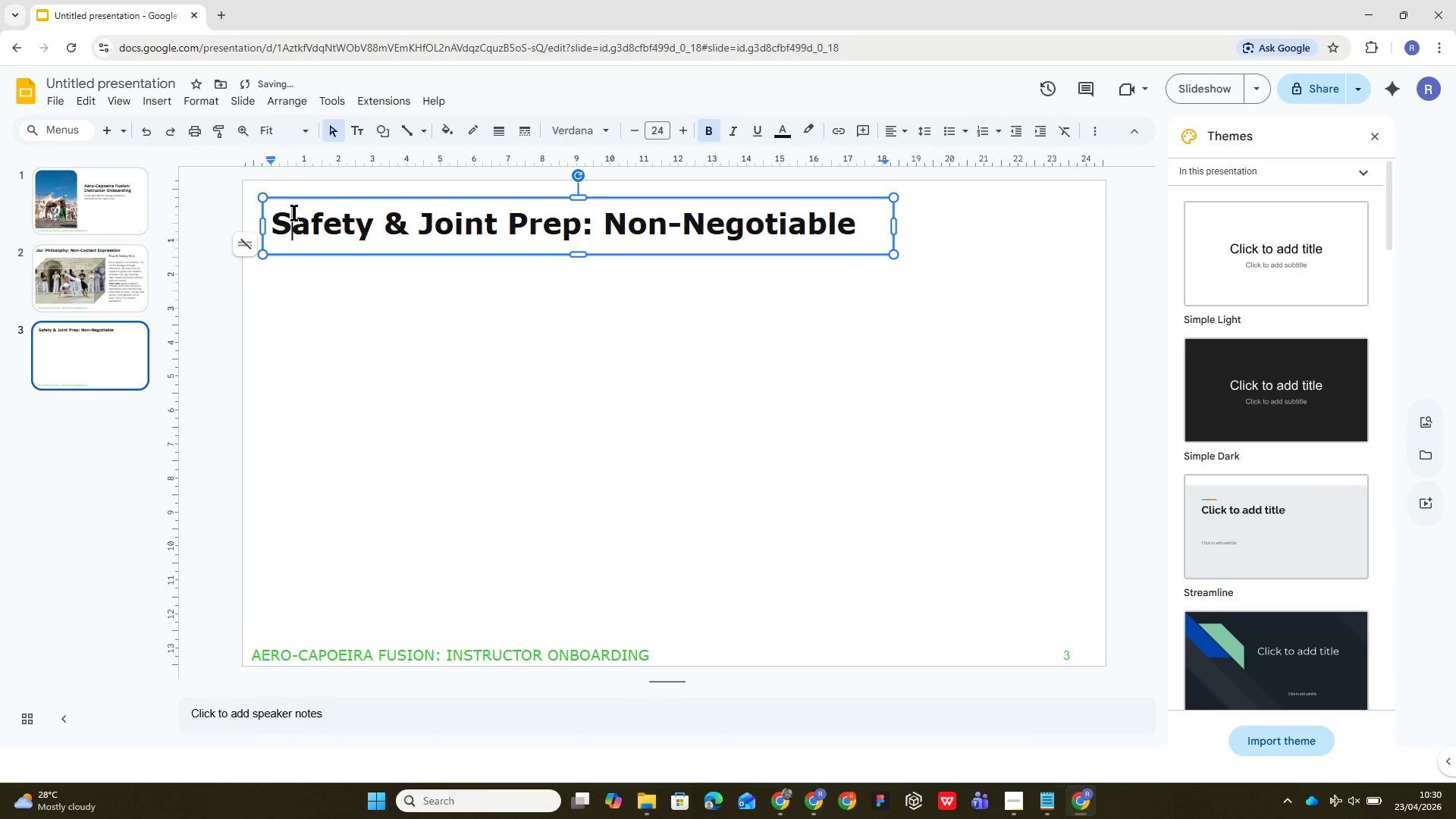 
left_click([300, 201])
 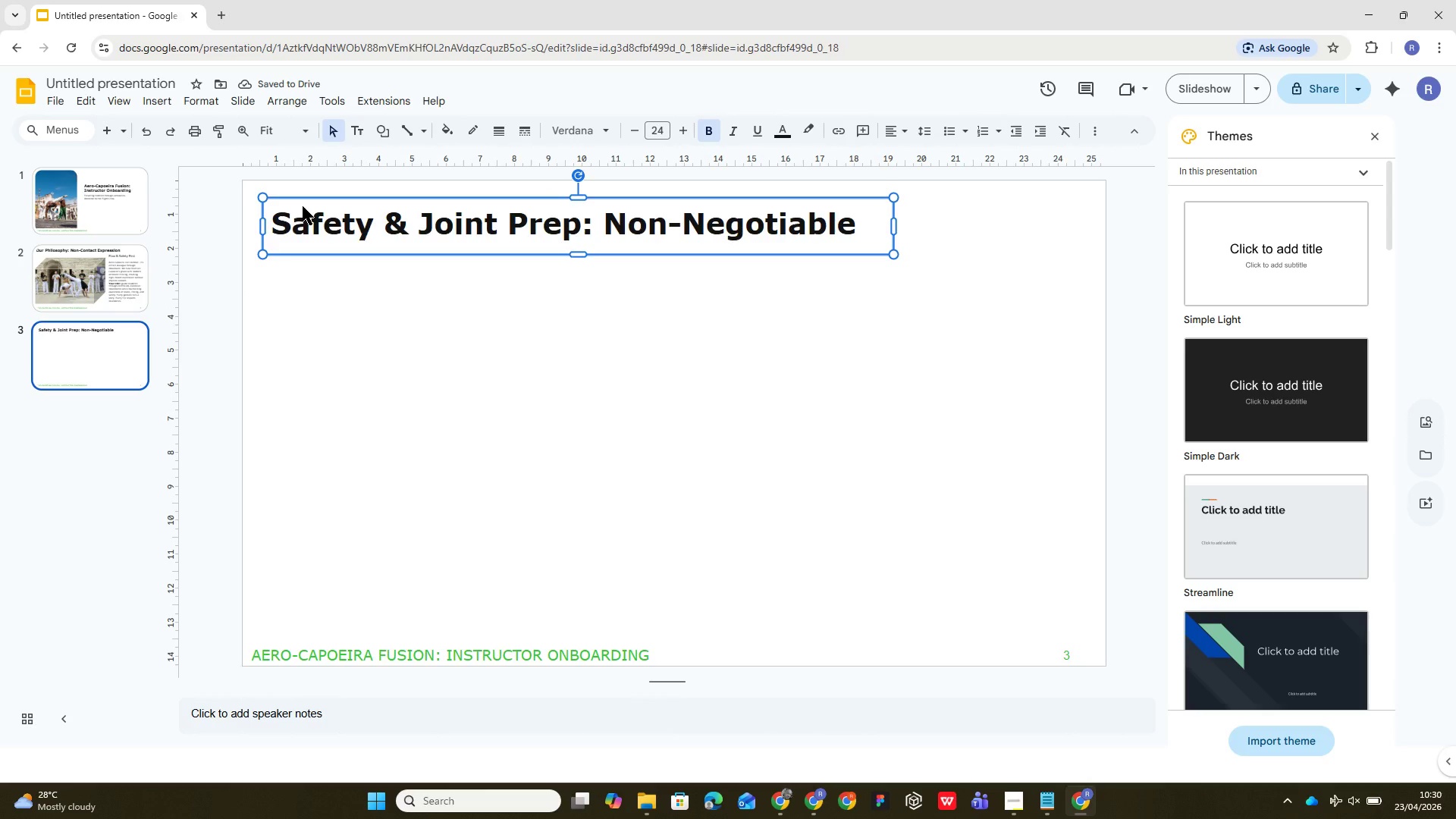 
key(Delete)
 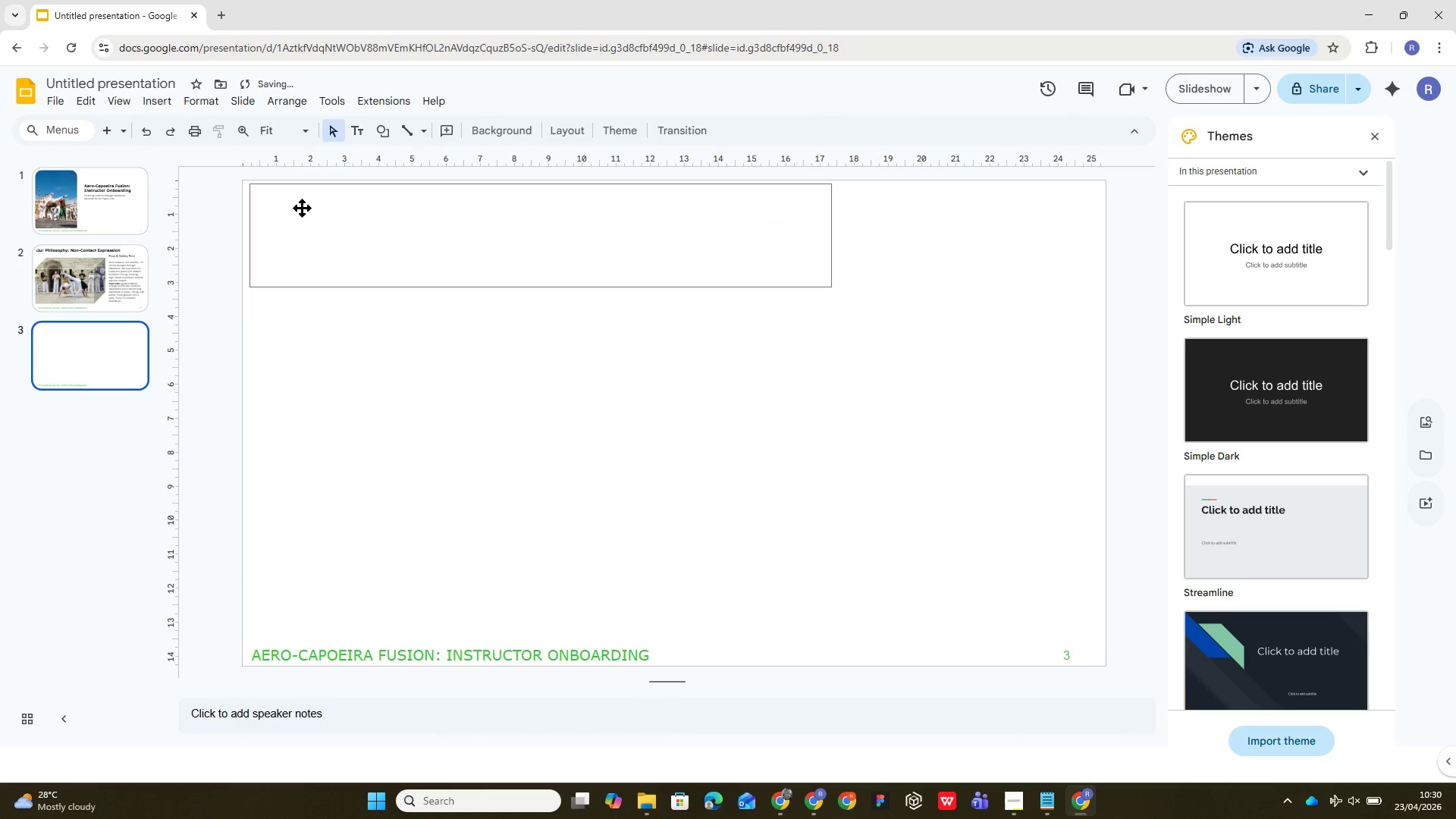 
left_click([318, 204])
 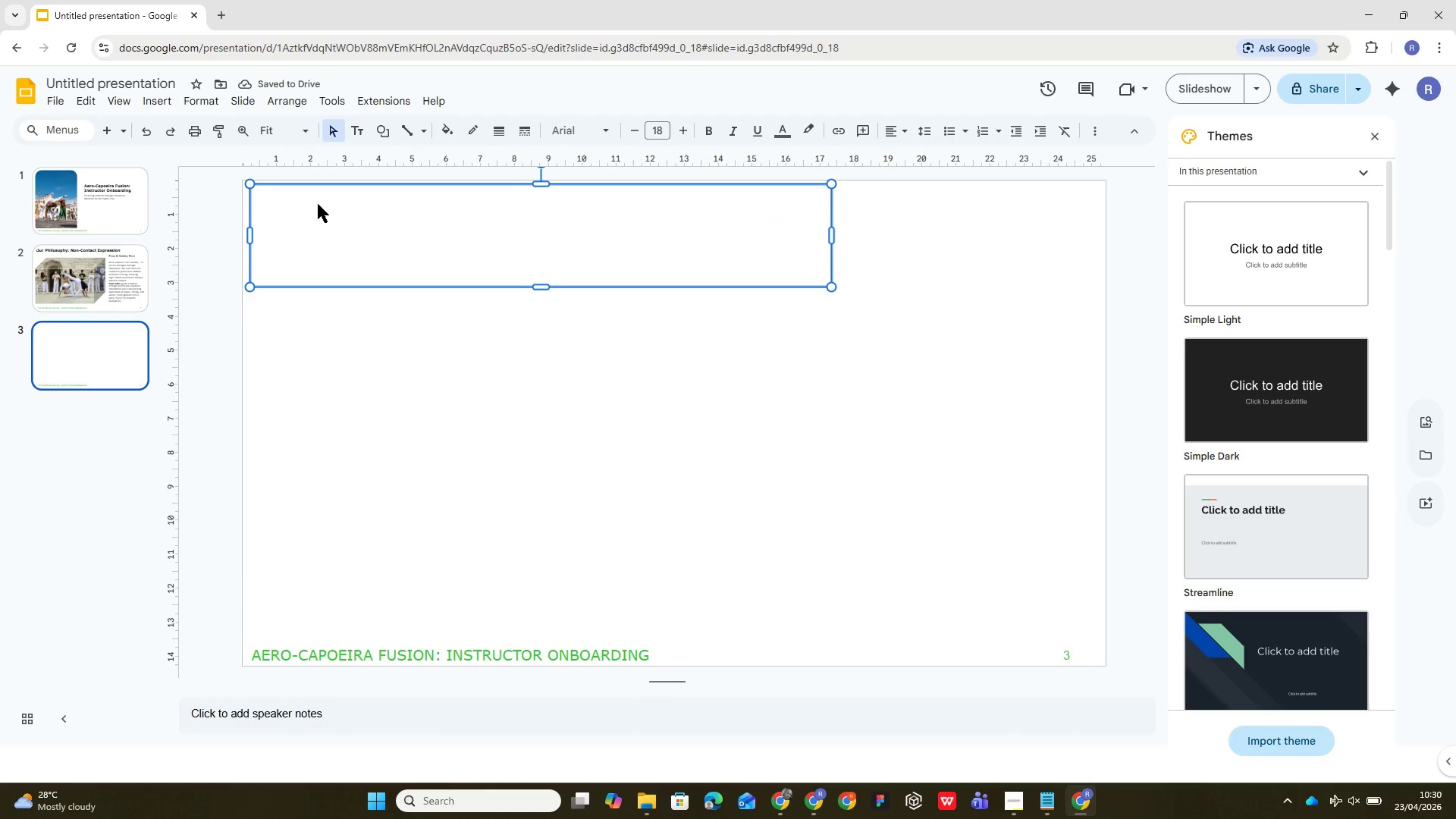 
key(Control+ControlLeft)
 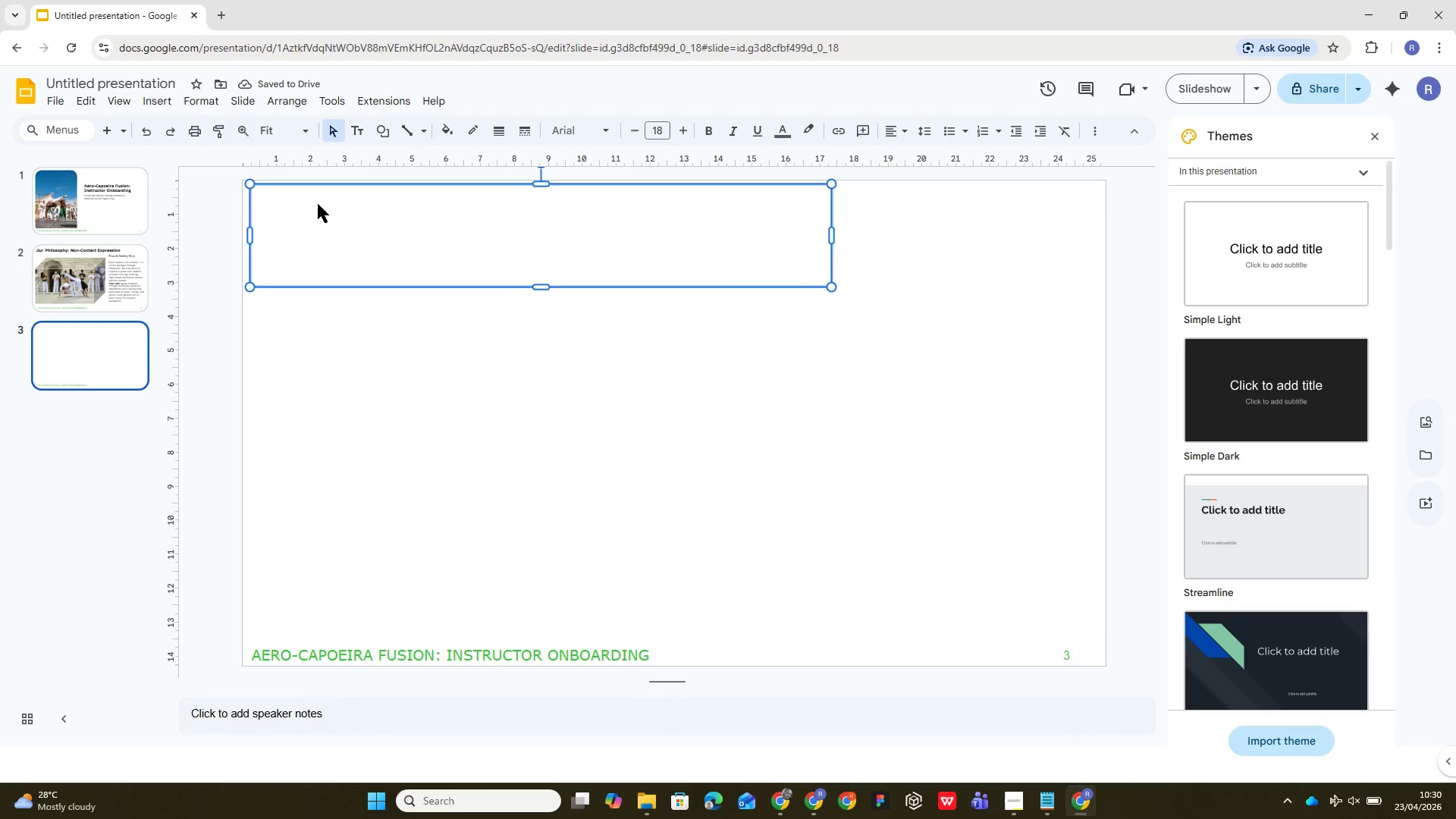 
key(Control+Z)
 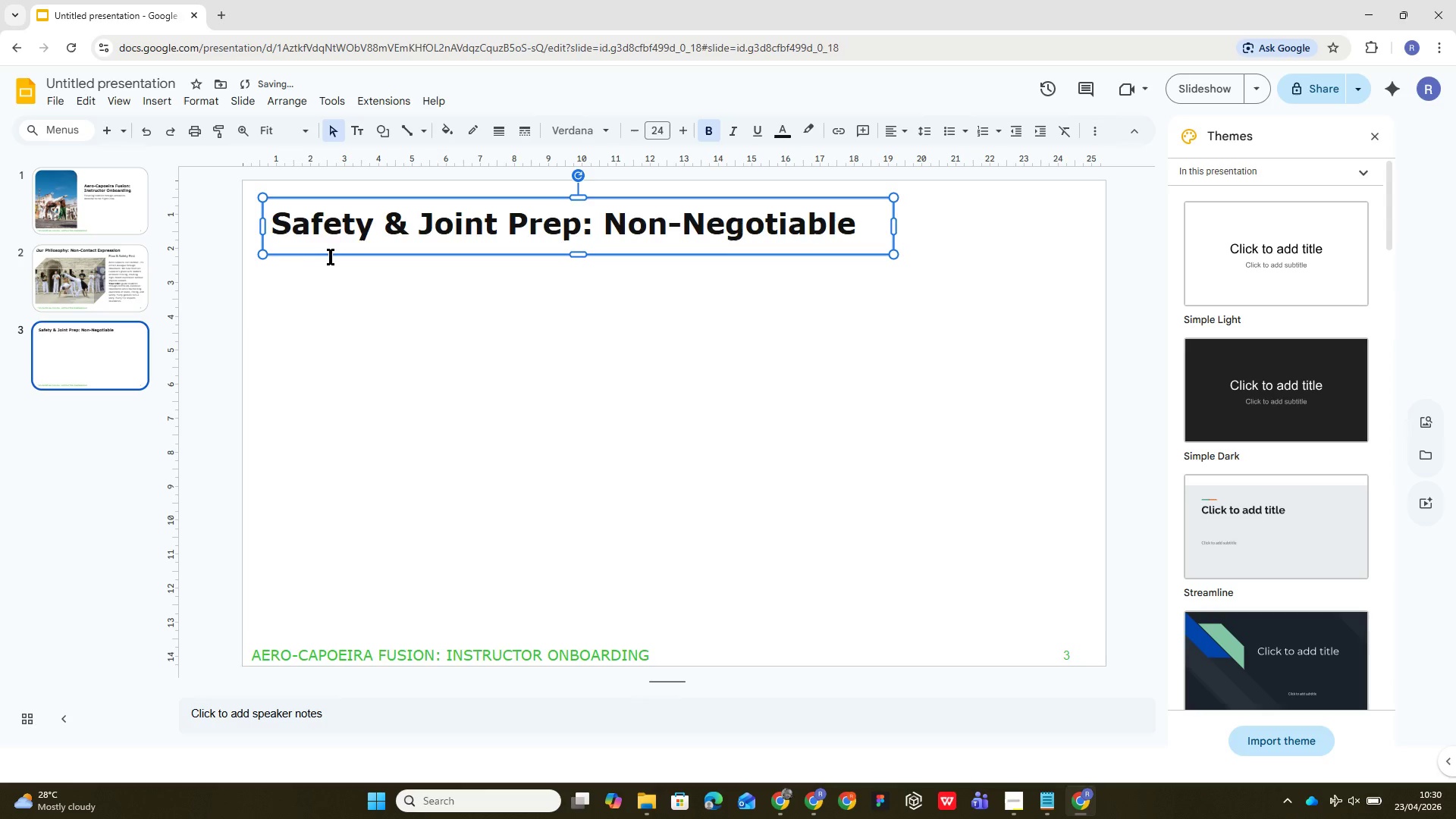 
left_click([331, 276])
 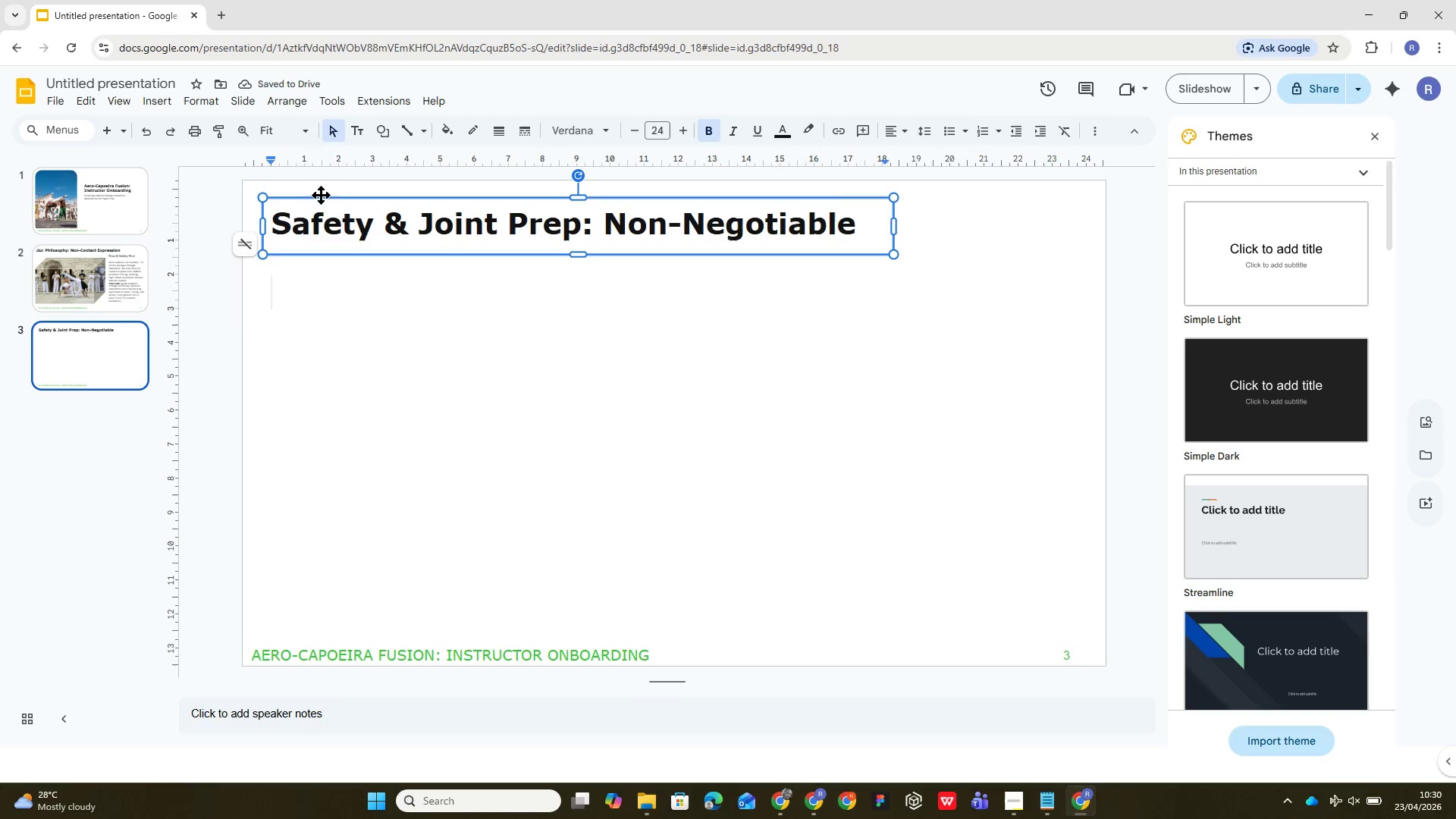 
left_click_drag(start_coordinate=[303, 182], to_coordinate=[340, 225])
 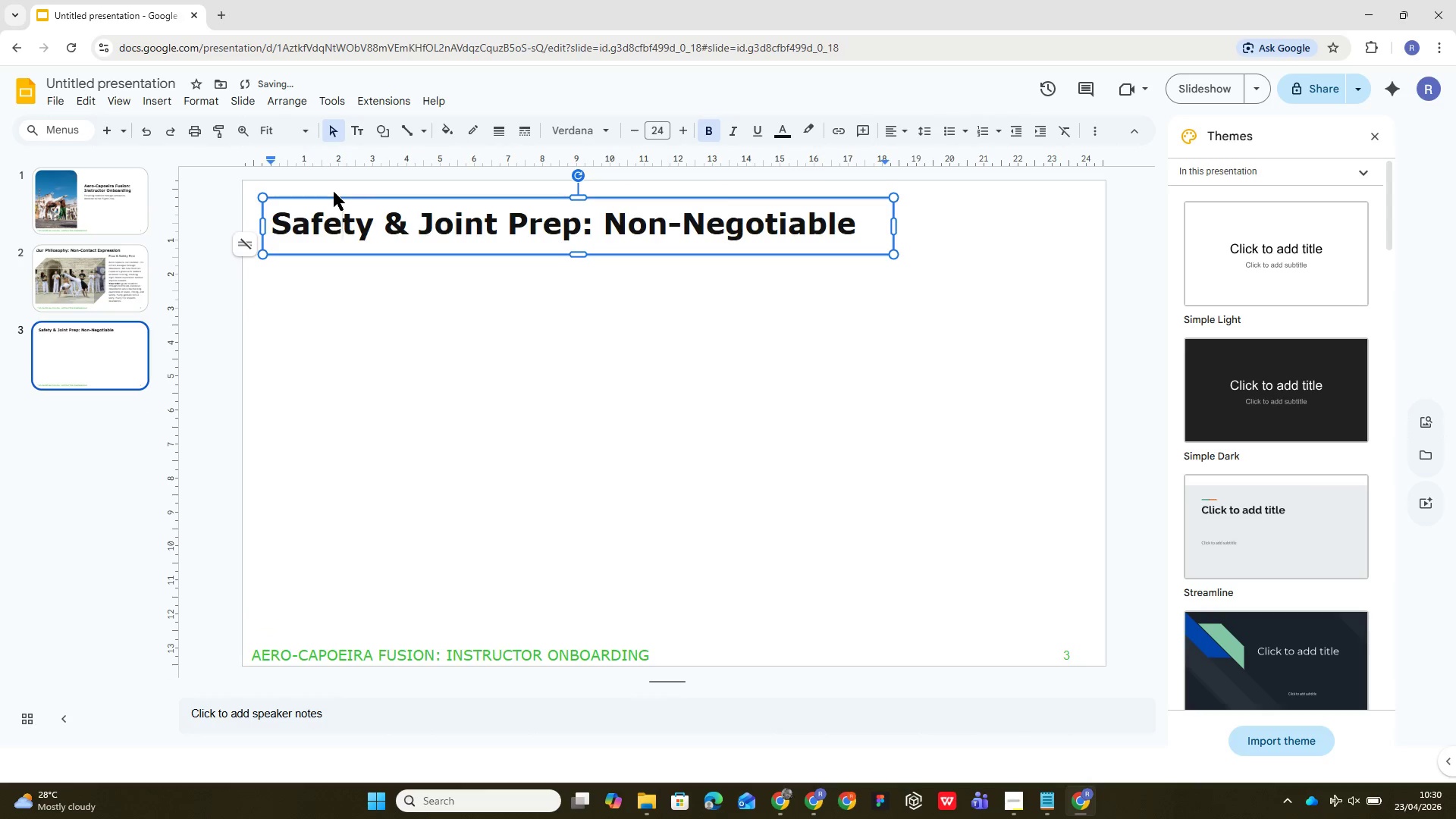 
key(Delete)
 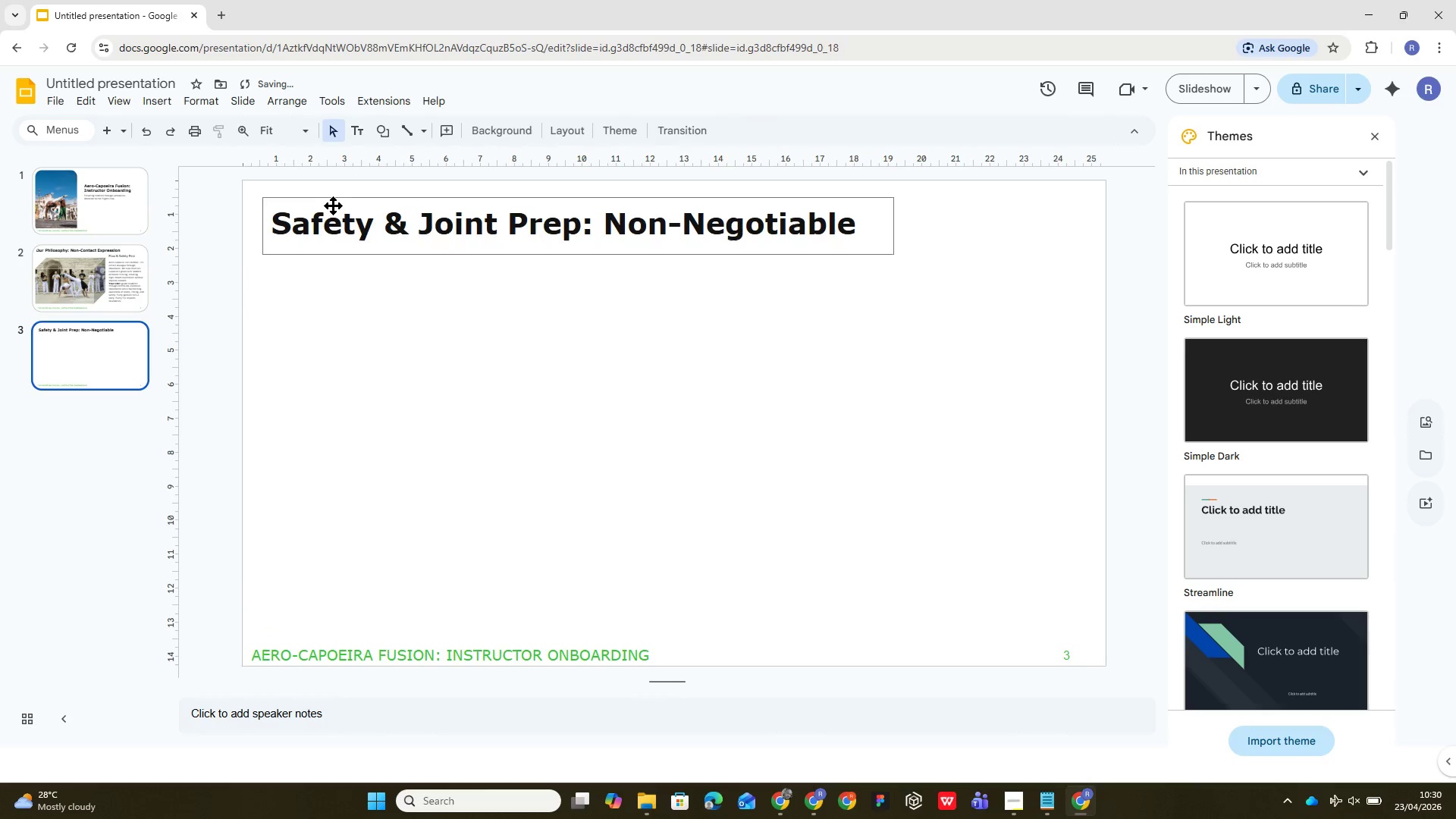 
left_click([340, 225])
 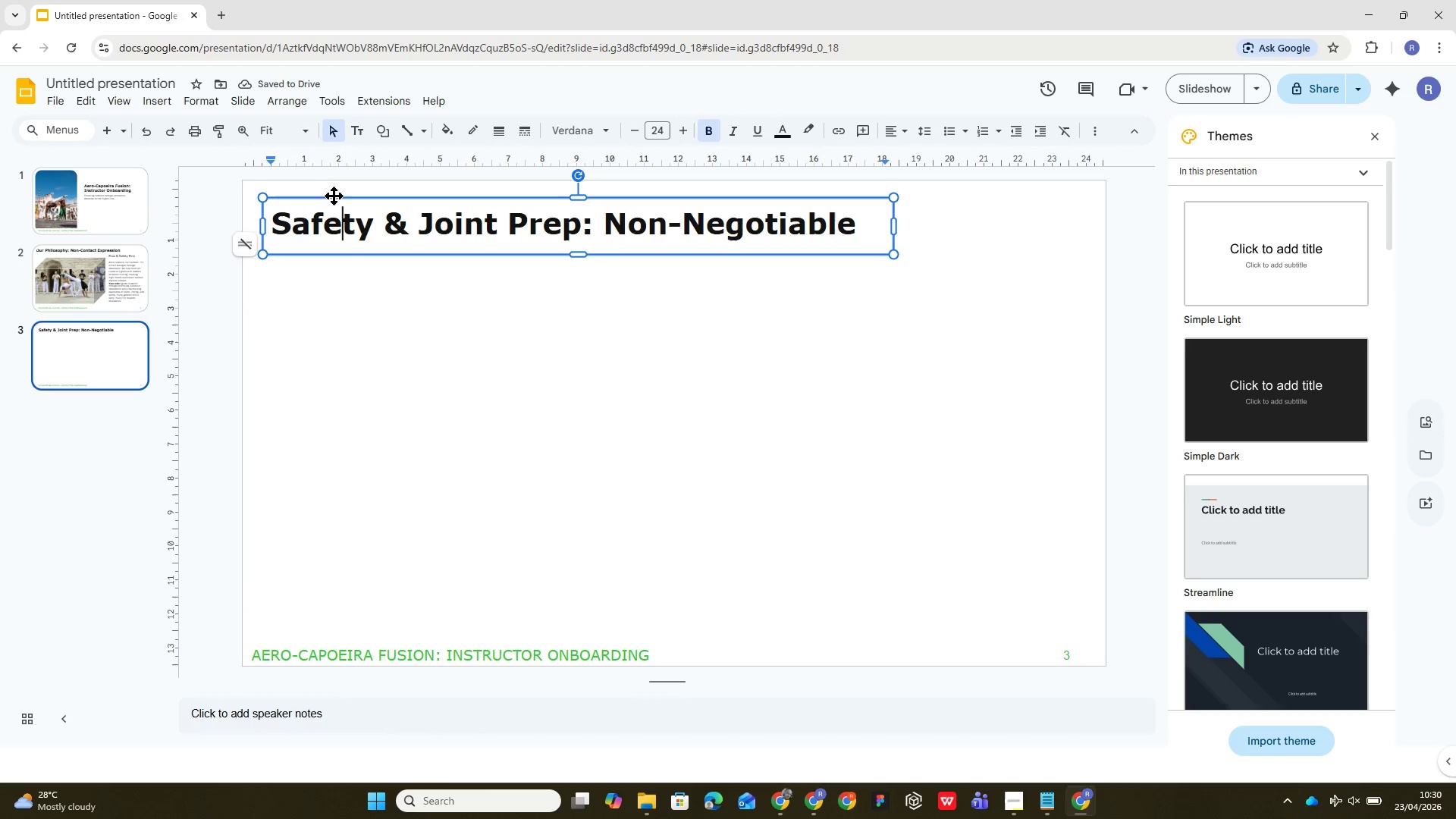 
left_click_drag(start_coordinate=[334, 201], to_coordinate=[314, 186])
 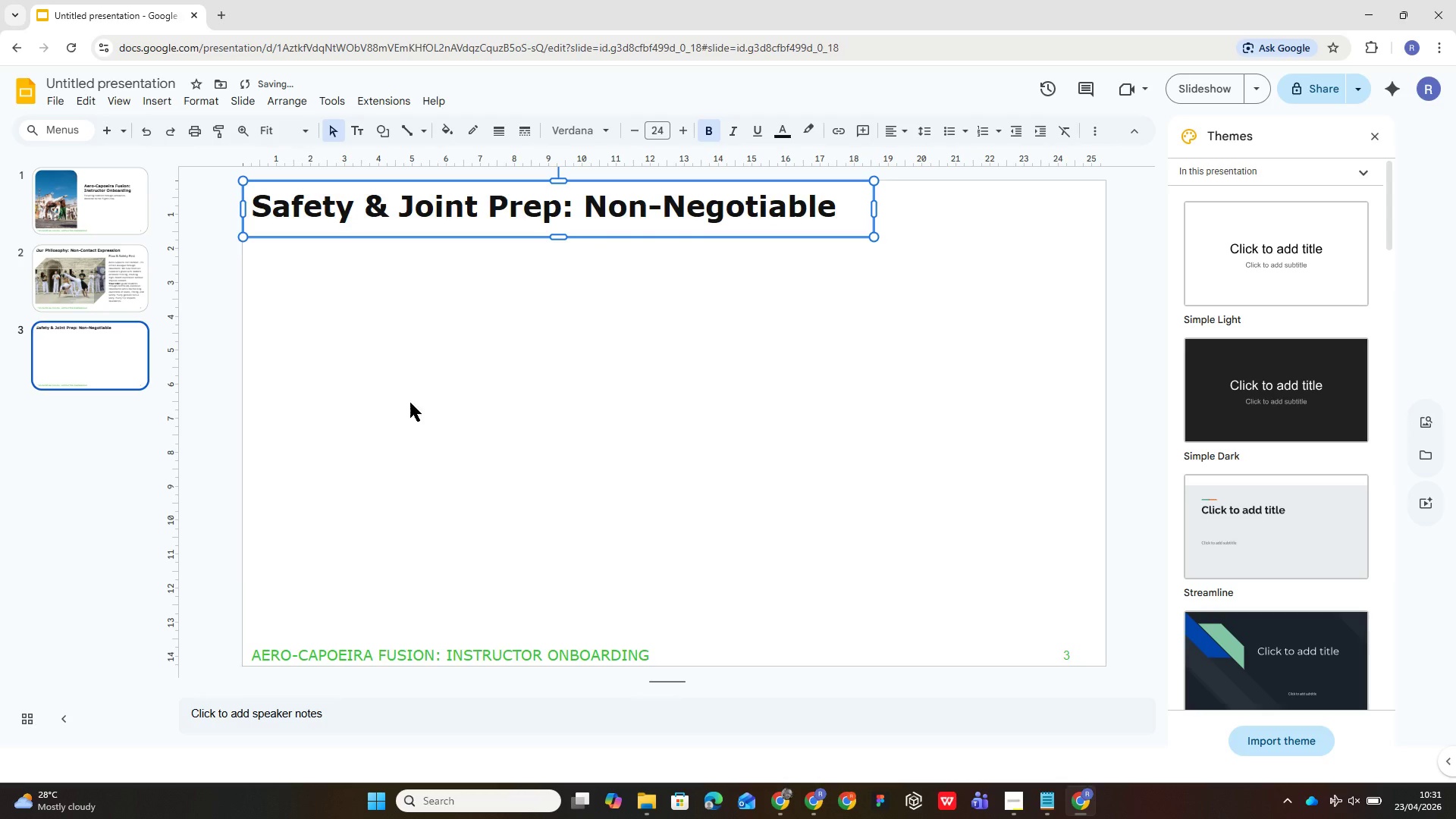 
left_click([410, 403])
 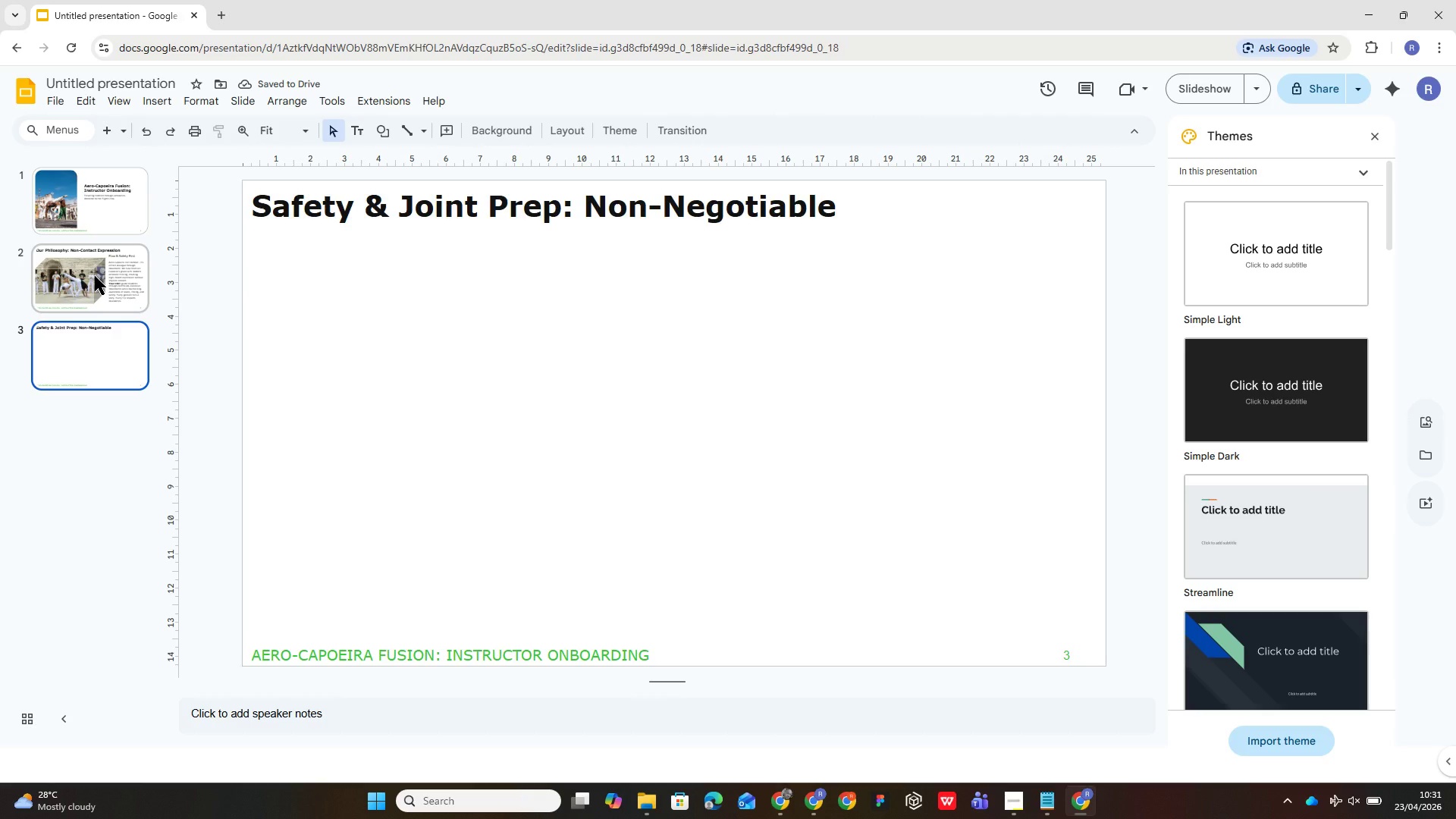 
left_click([112, 350])
 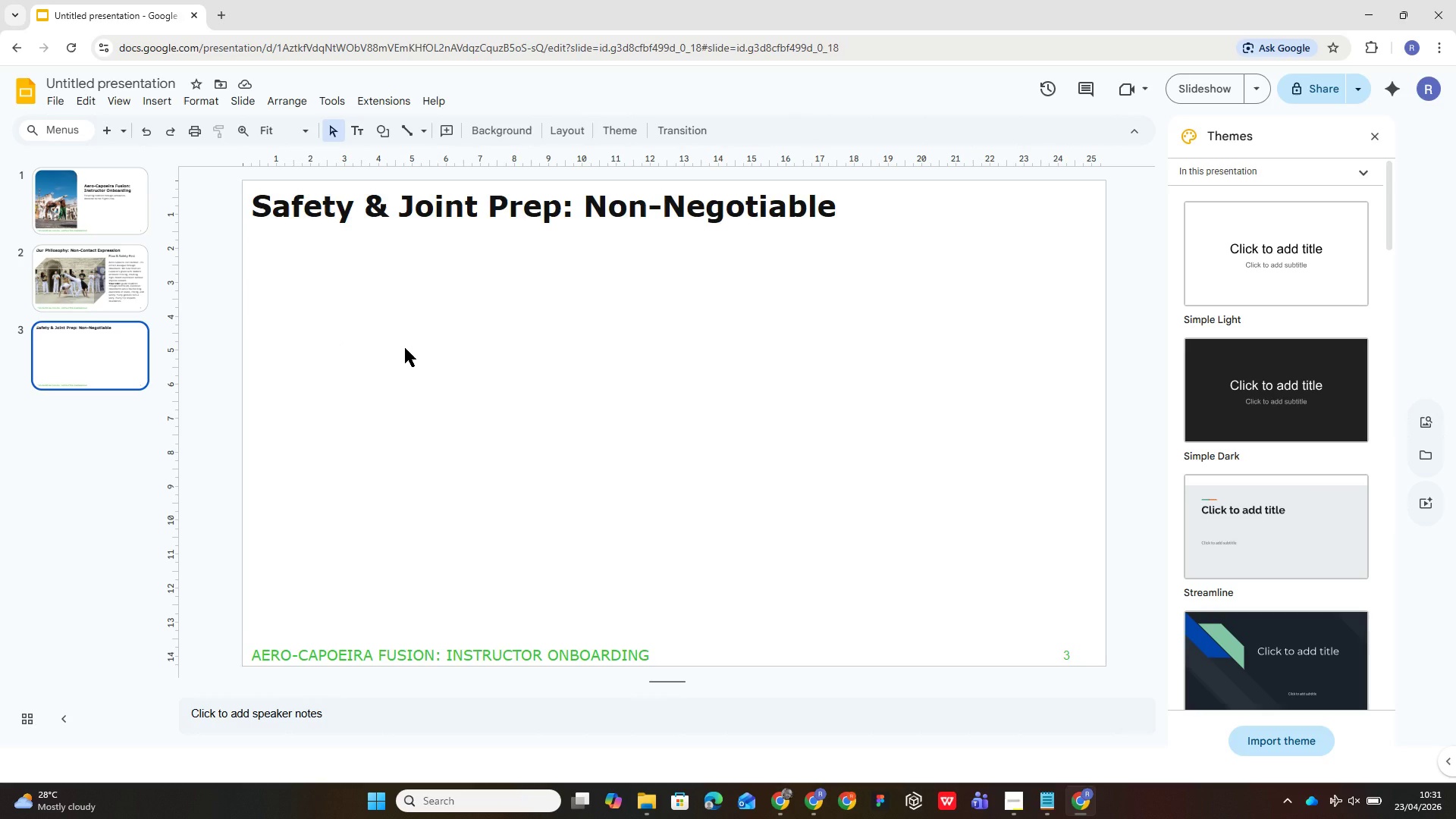 
wait(38.14)
 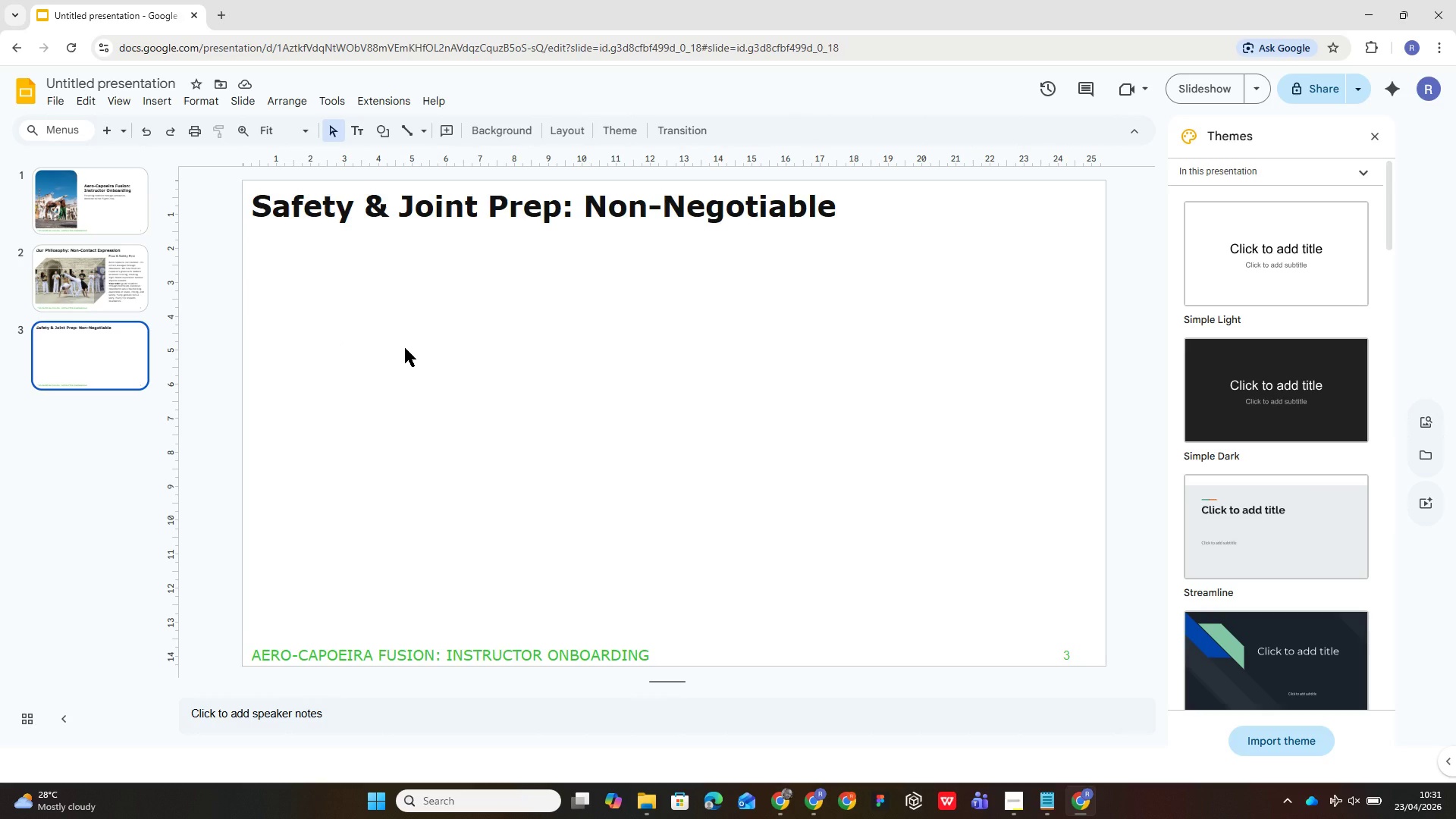 
left_click([149, 99])
 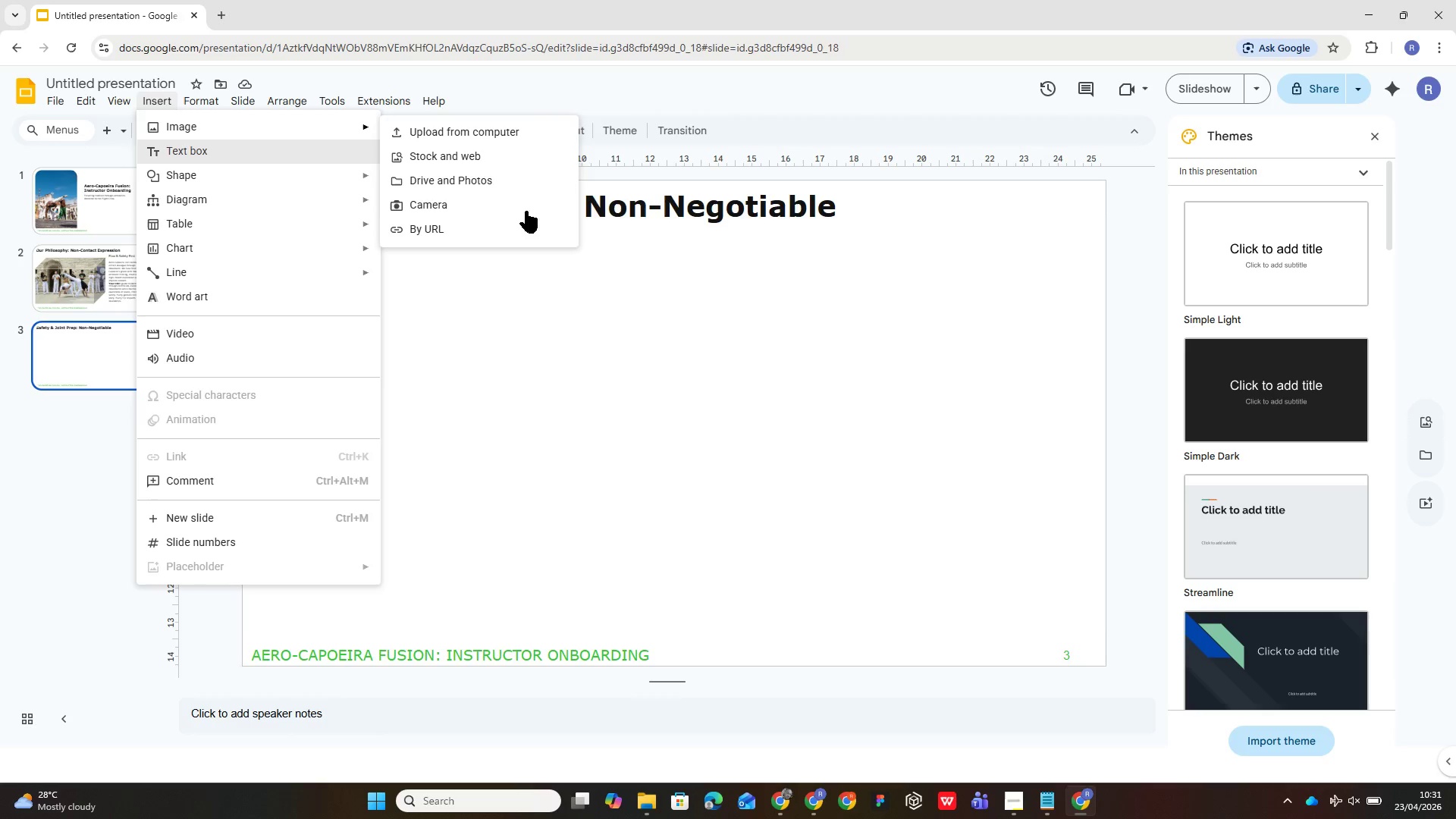 
left_click([535, 316])
 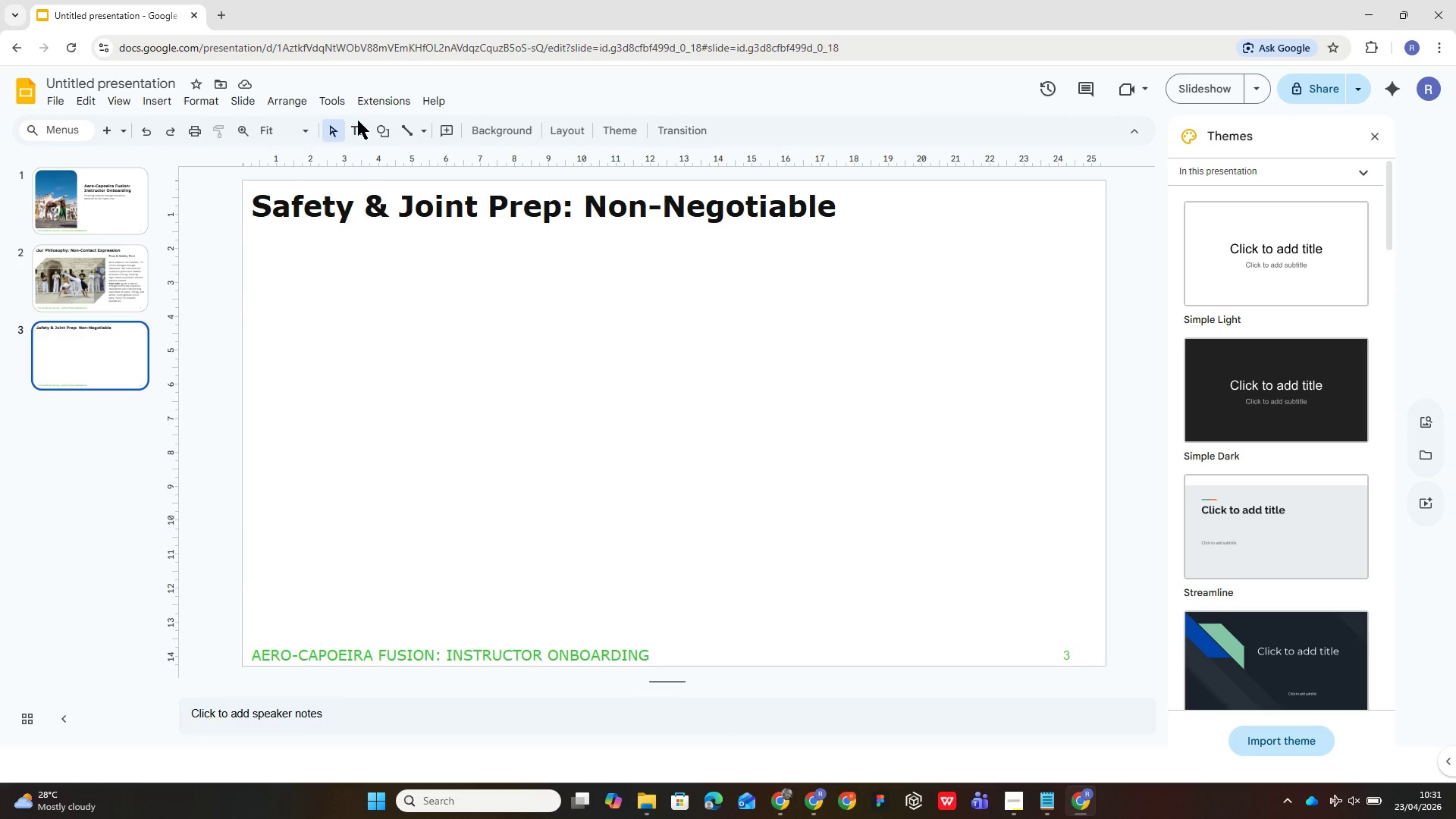 
left_click([356, 126])
 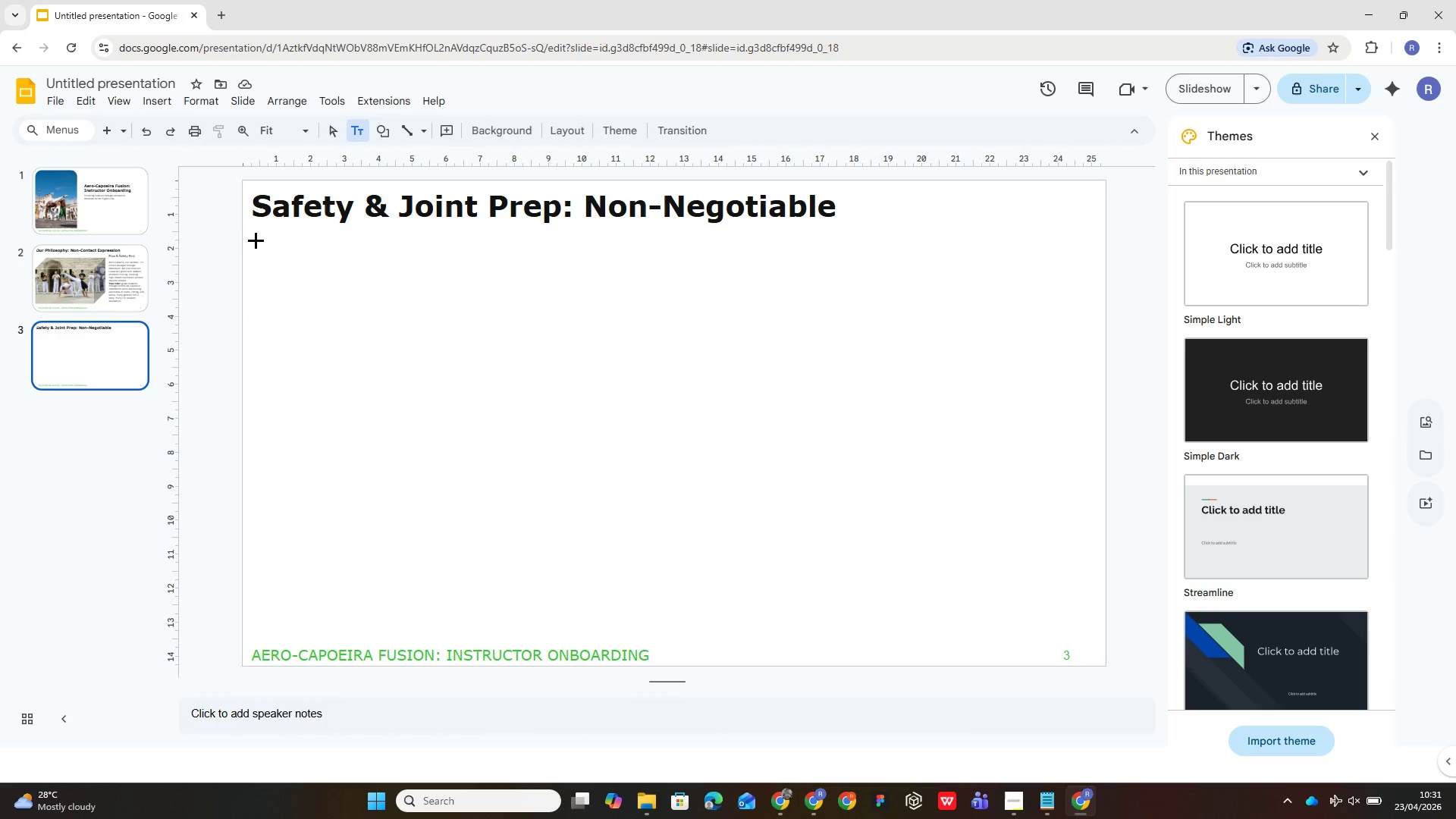 
left_click_drag(start_coordinate=[239, 236], to_coordinate=[1078, 297])
 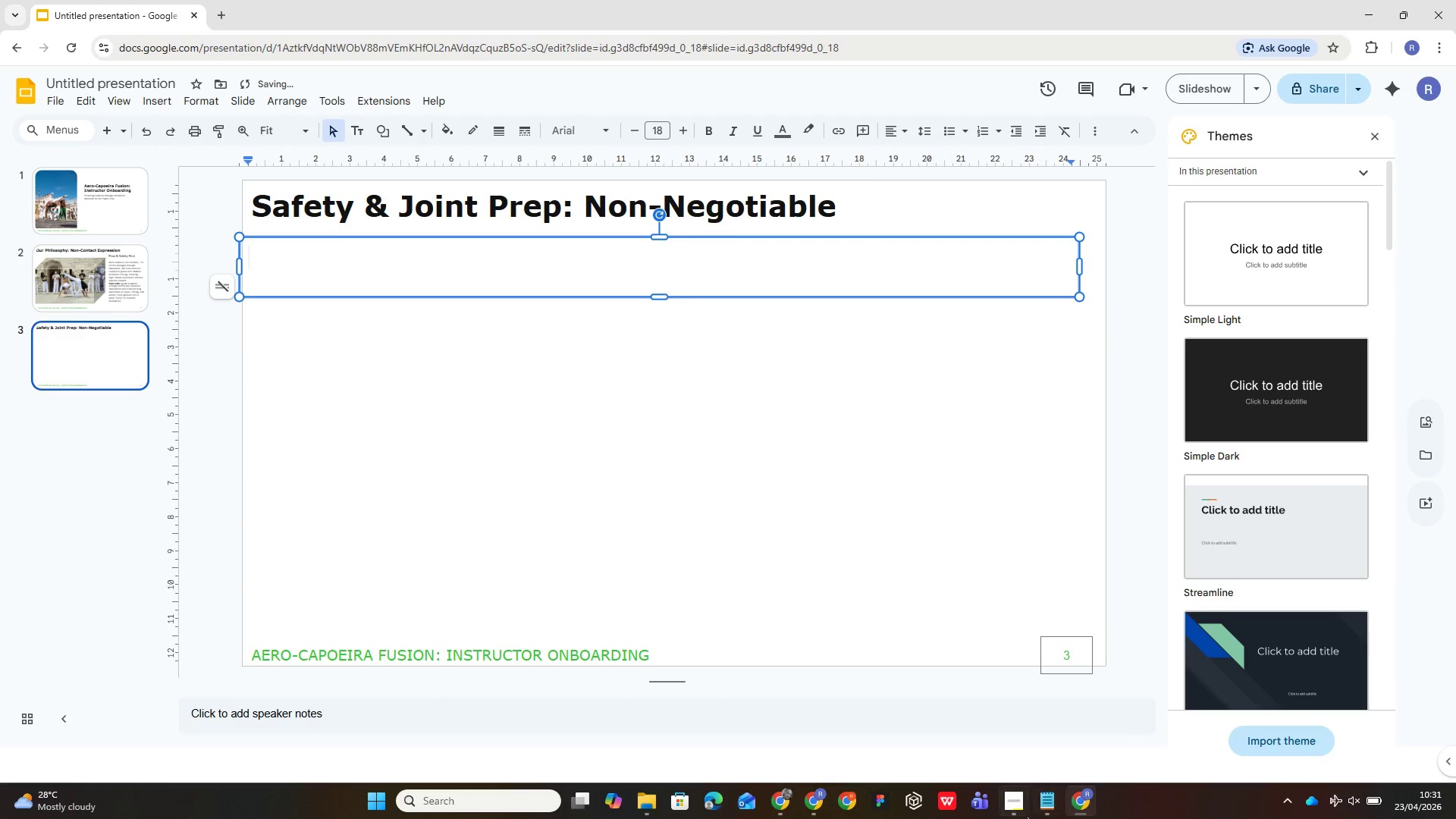 
left_click([1040, 803])
 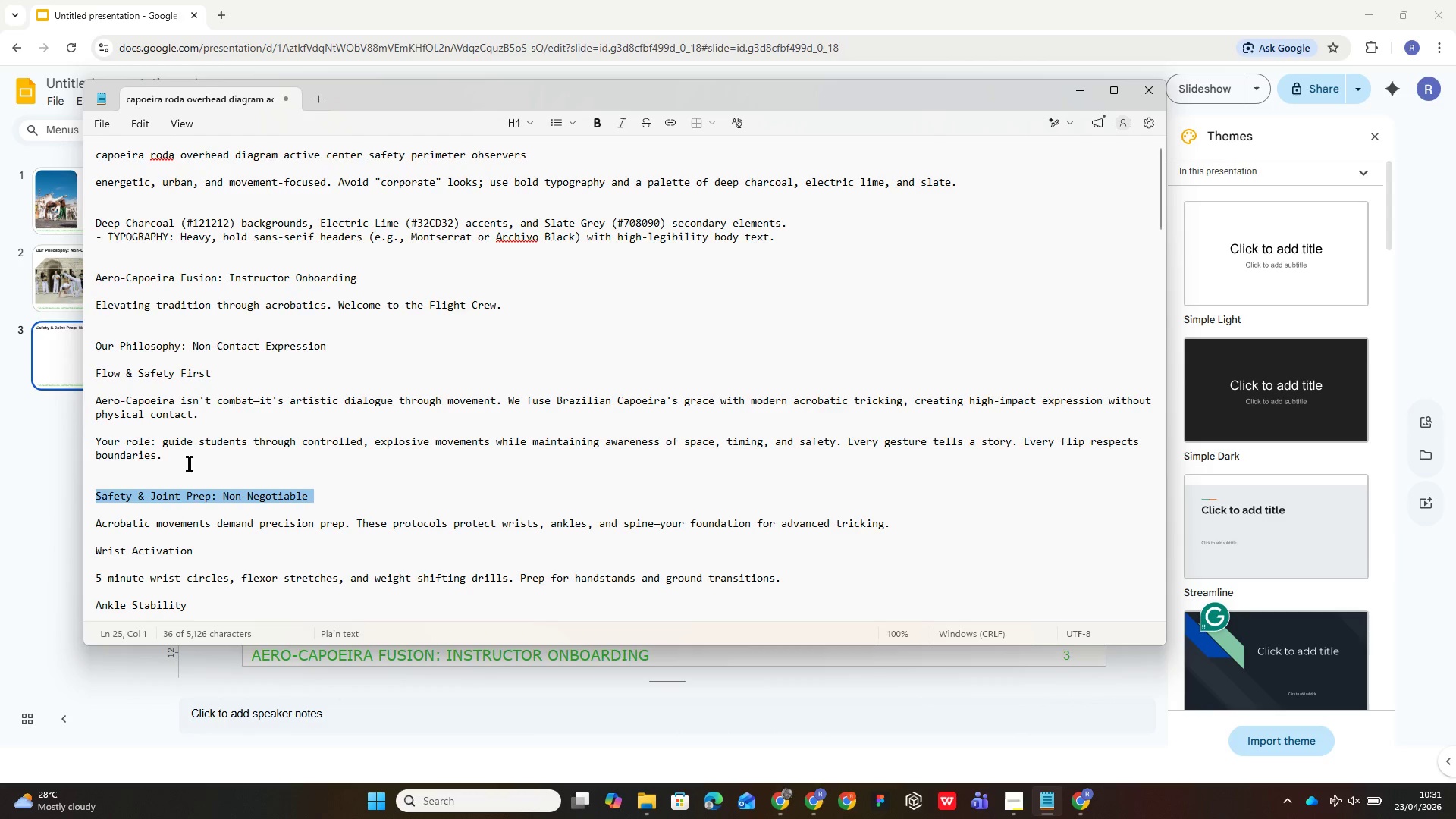 
scroll: coordinate [241, 423], scroll_direction: down, amount: 6.0
 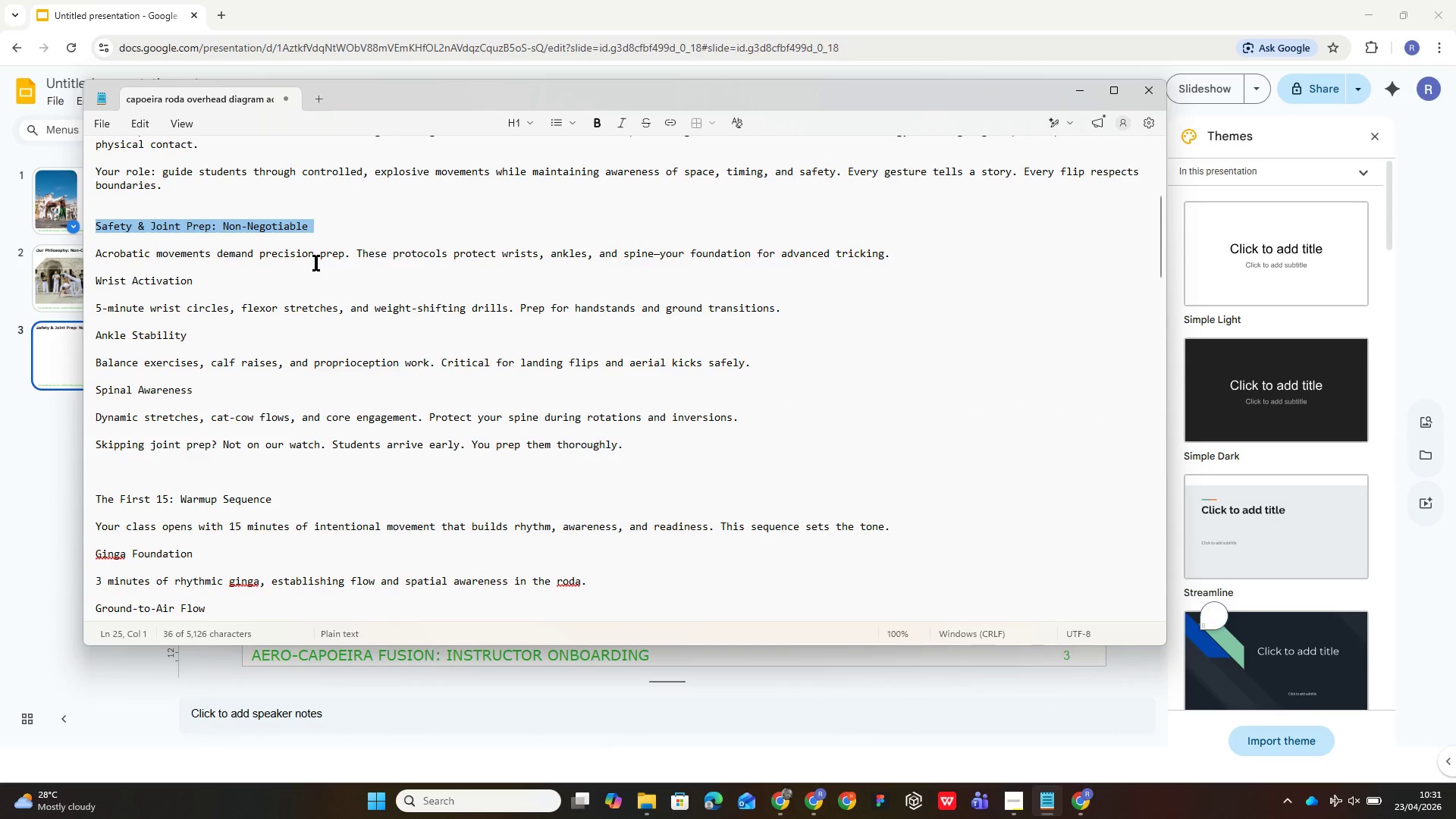 
double_click([316, 263])
 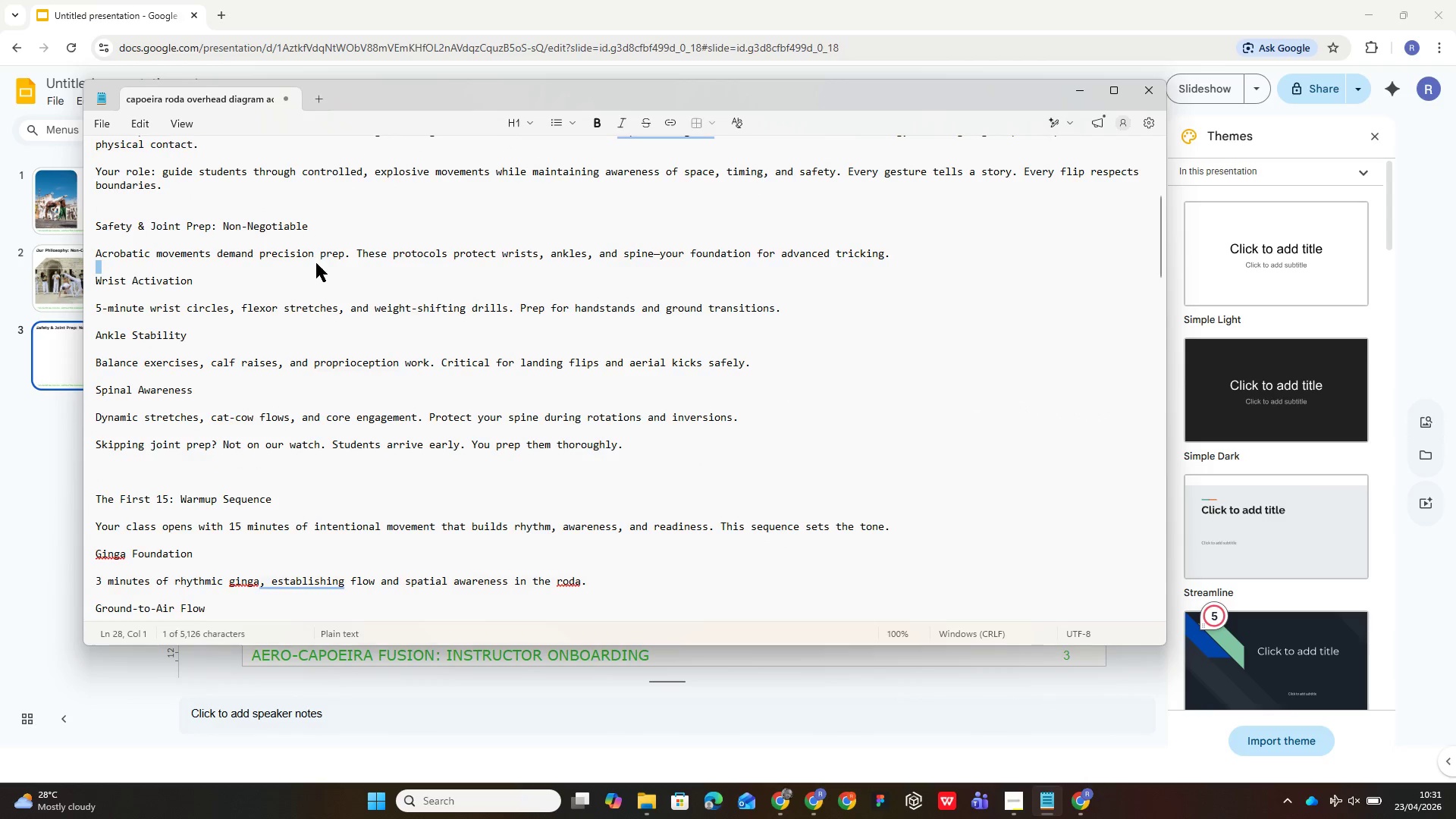 
triple_click([316, 263])
 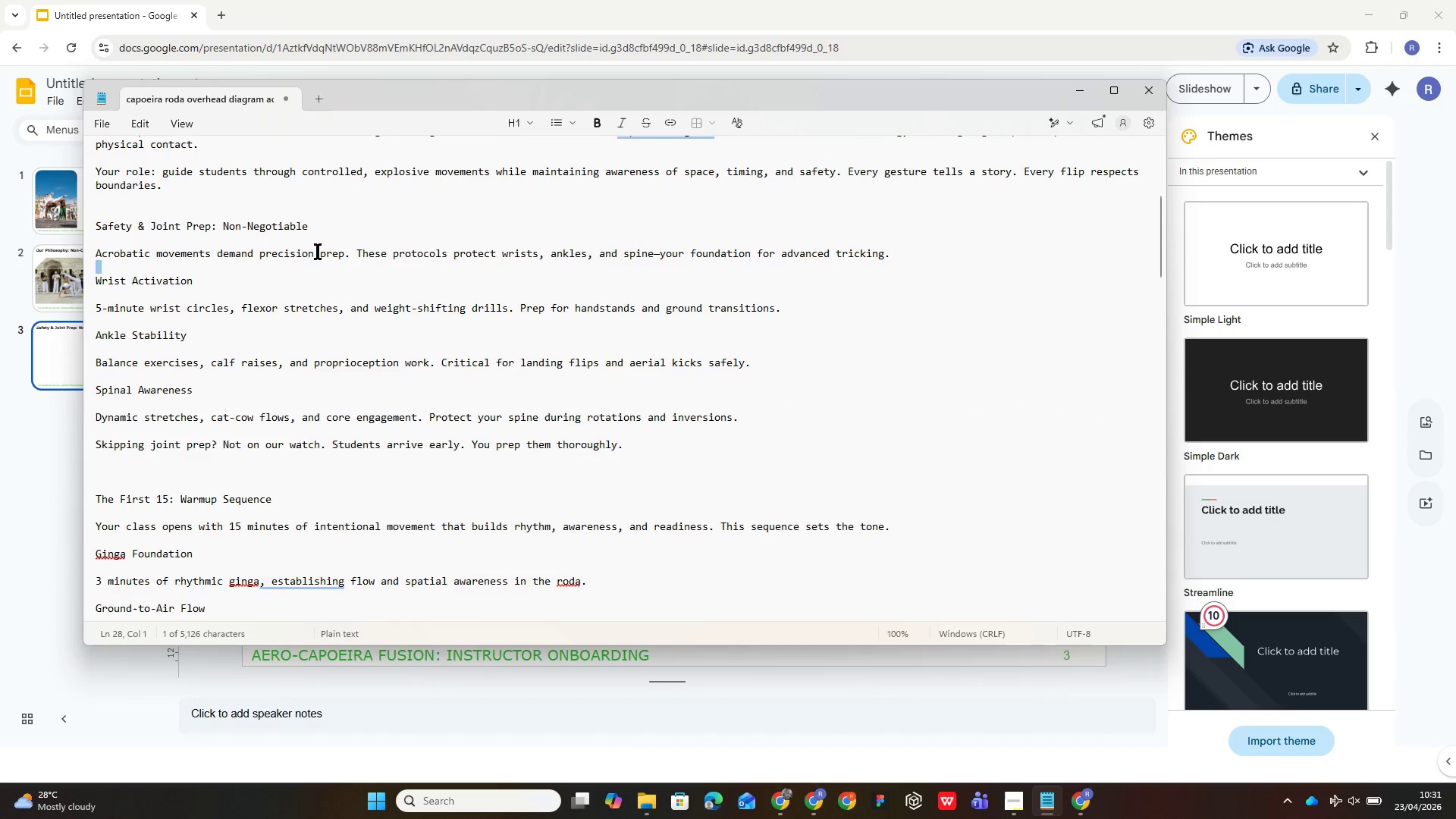 
double_click([318, 251])
 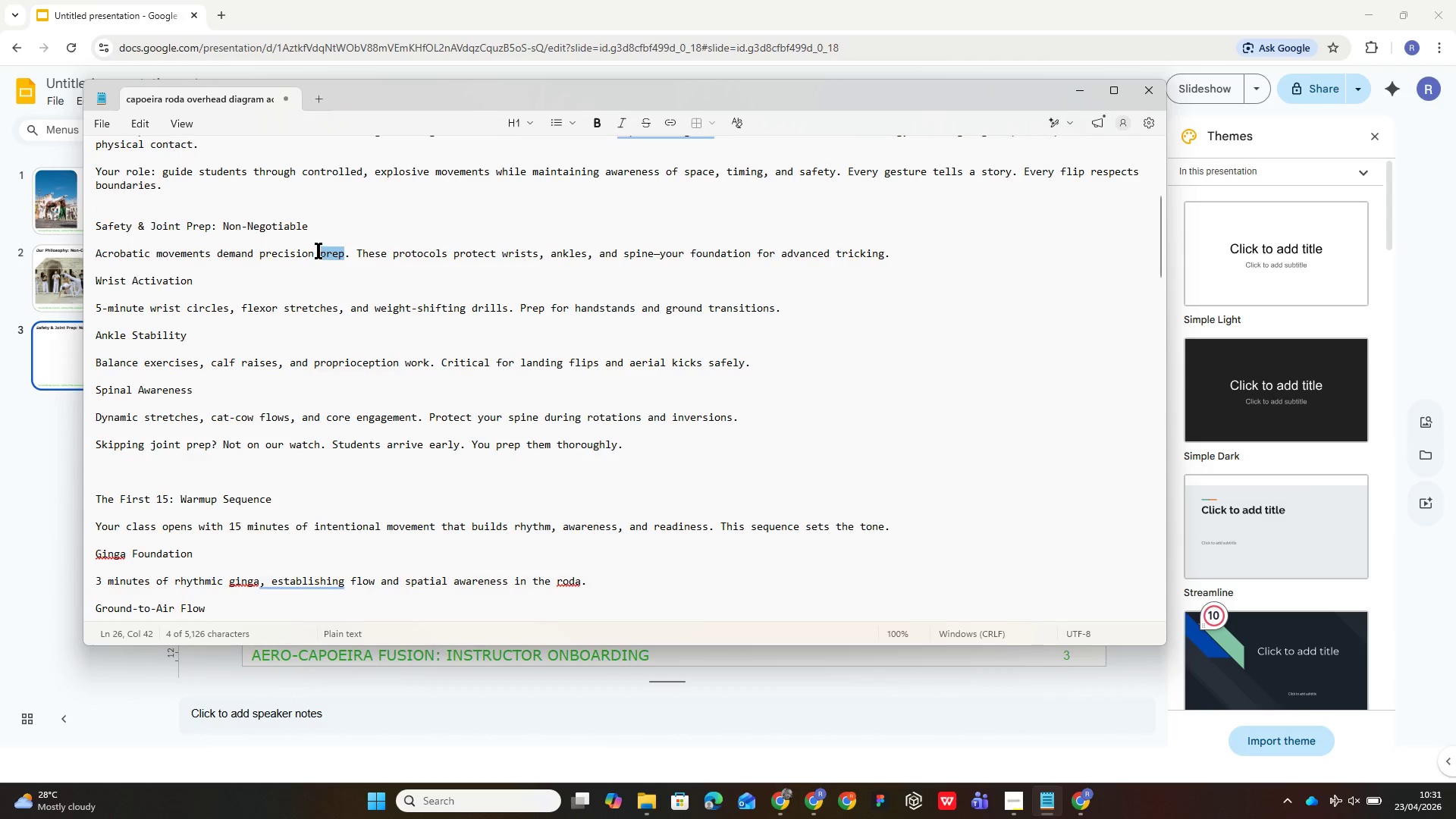 
triple_click([318, 250])
 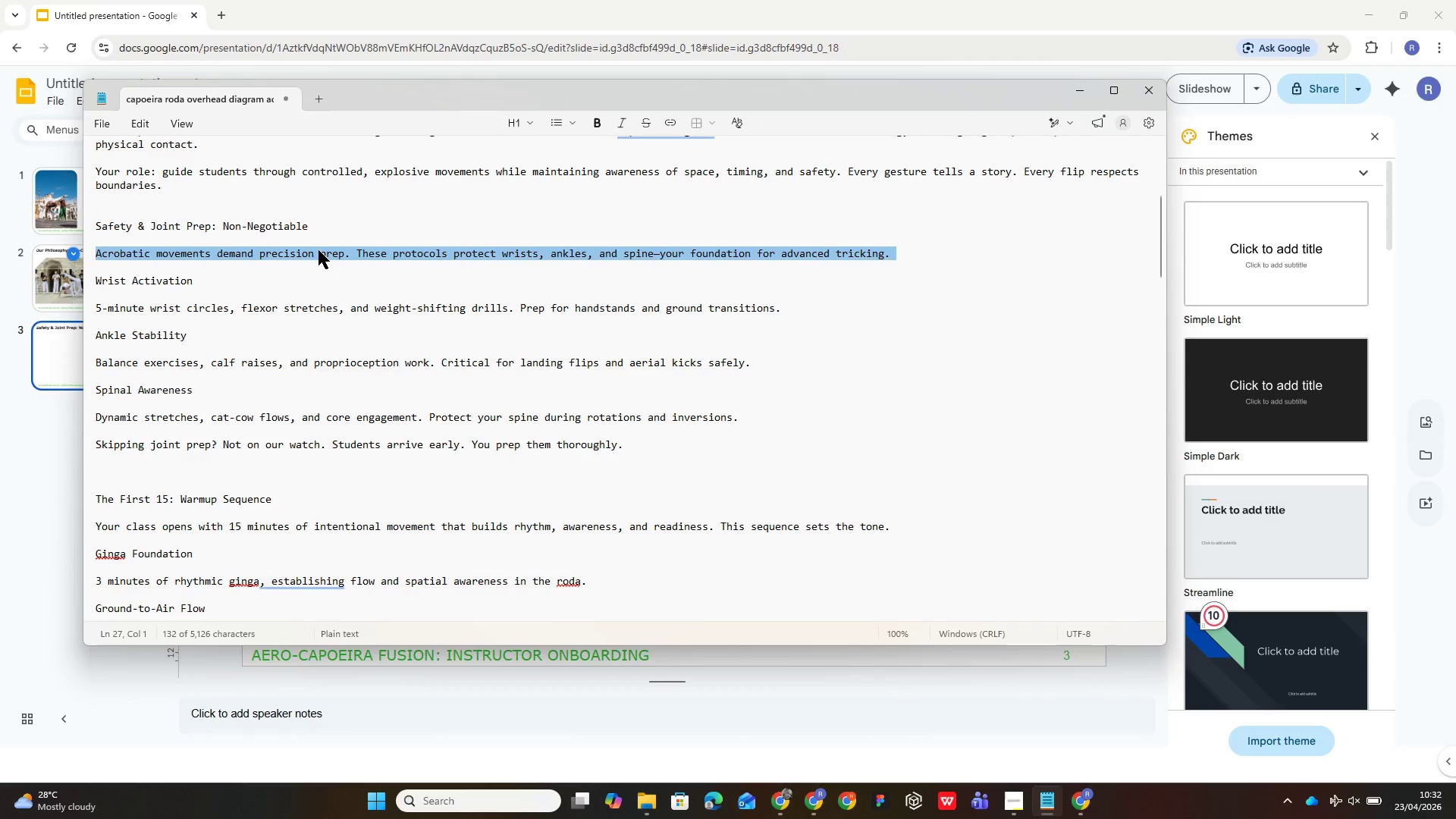 
key(Control+C)
 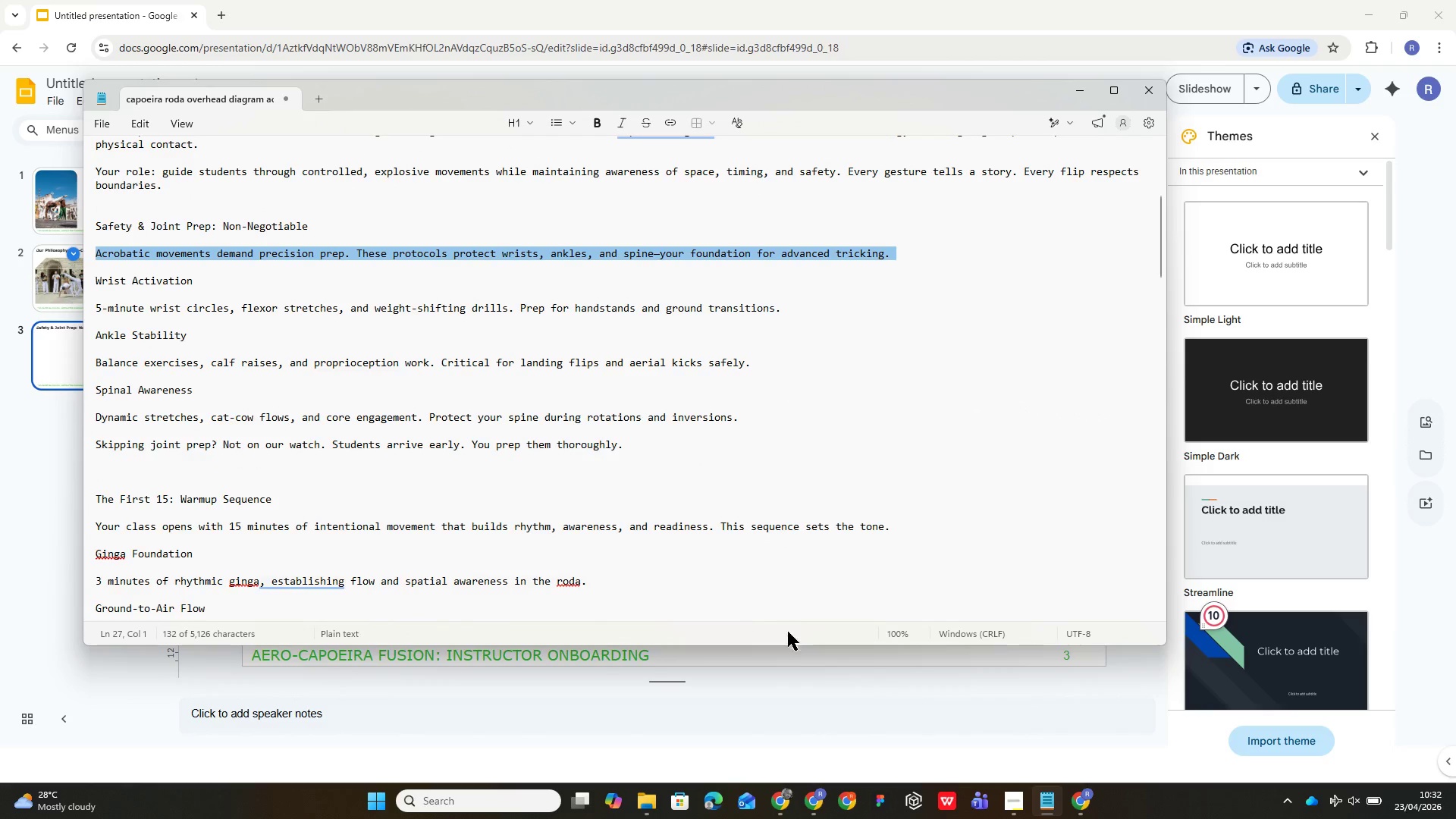 
left_click([797, 659])
 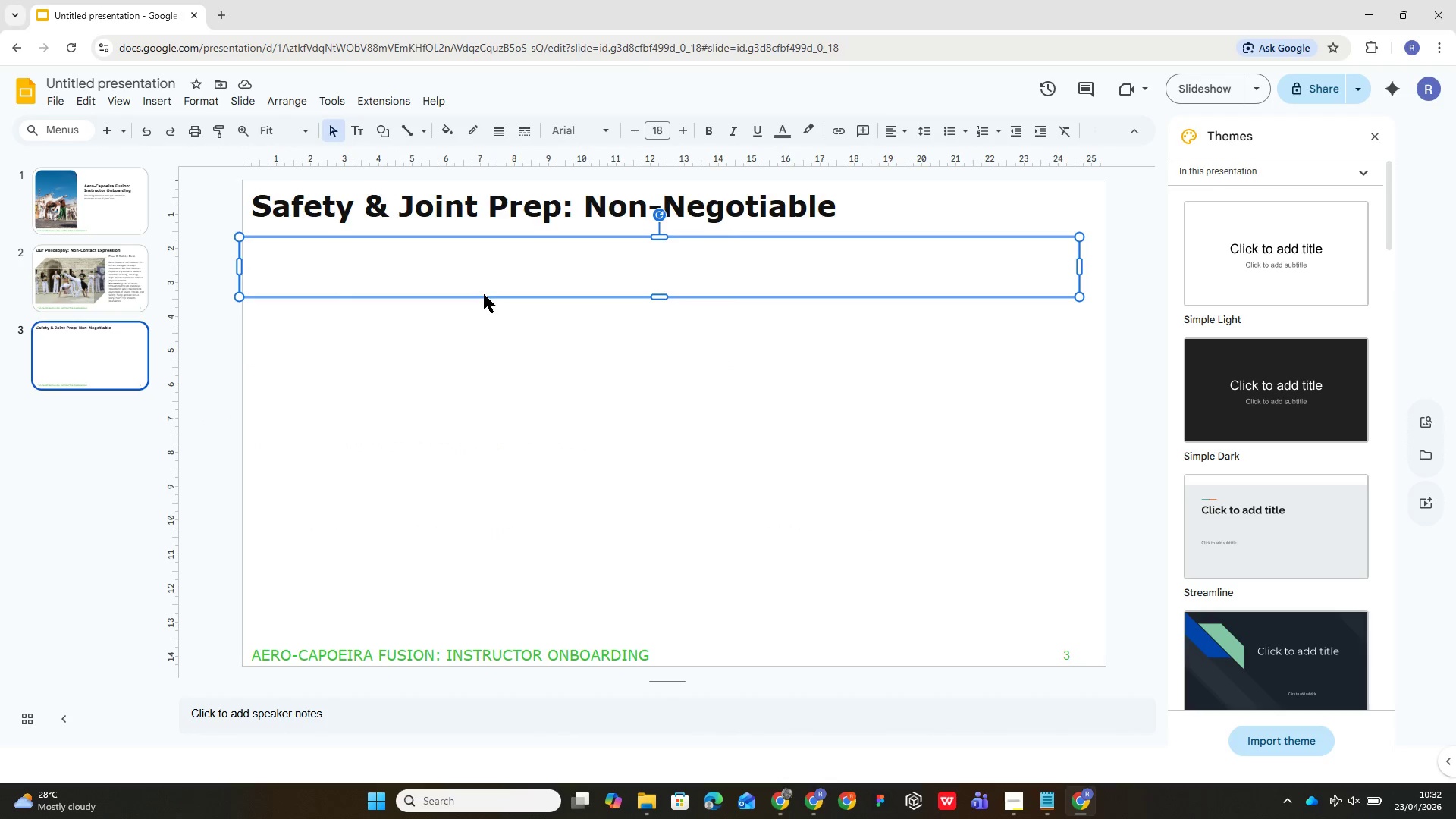 
double_click([493, 273])
 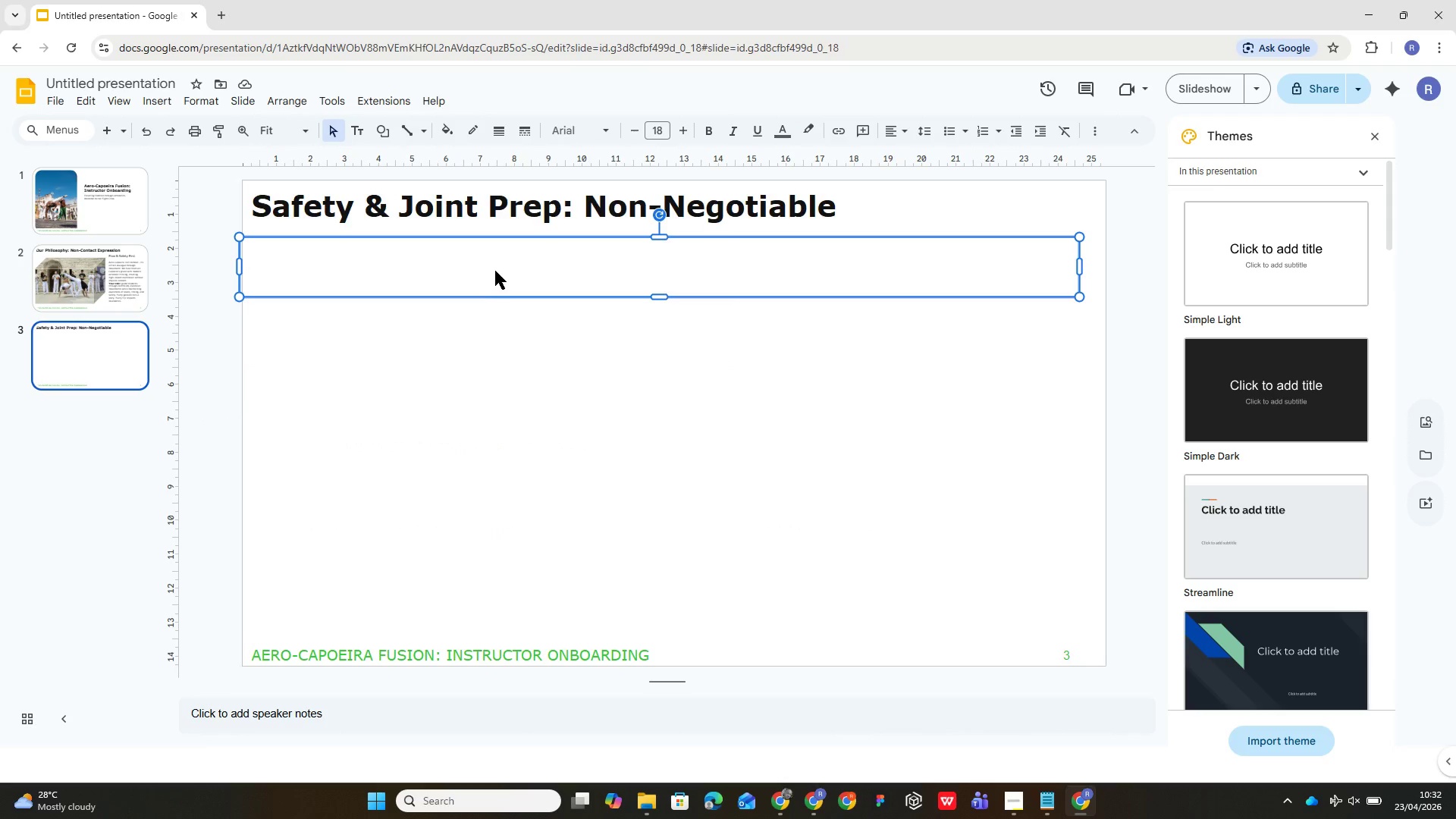 
double_click([495, 271])
 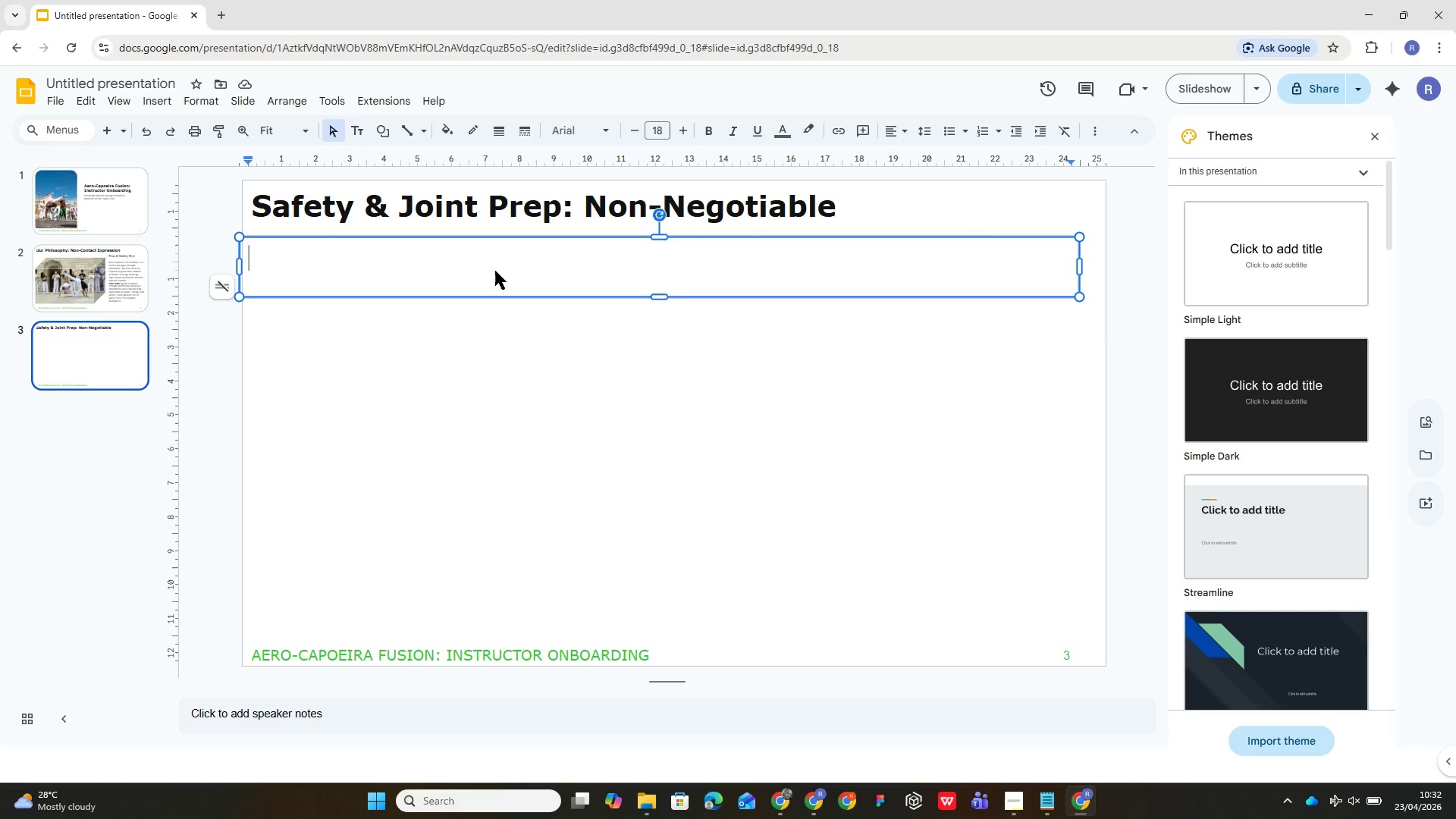 
key(Control+V)
 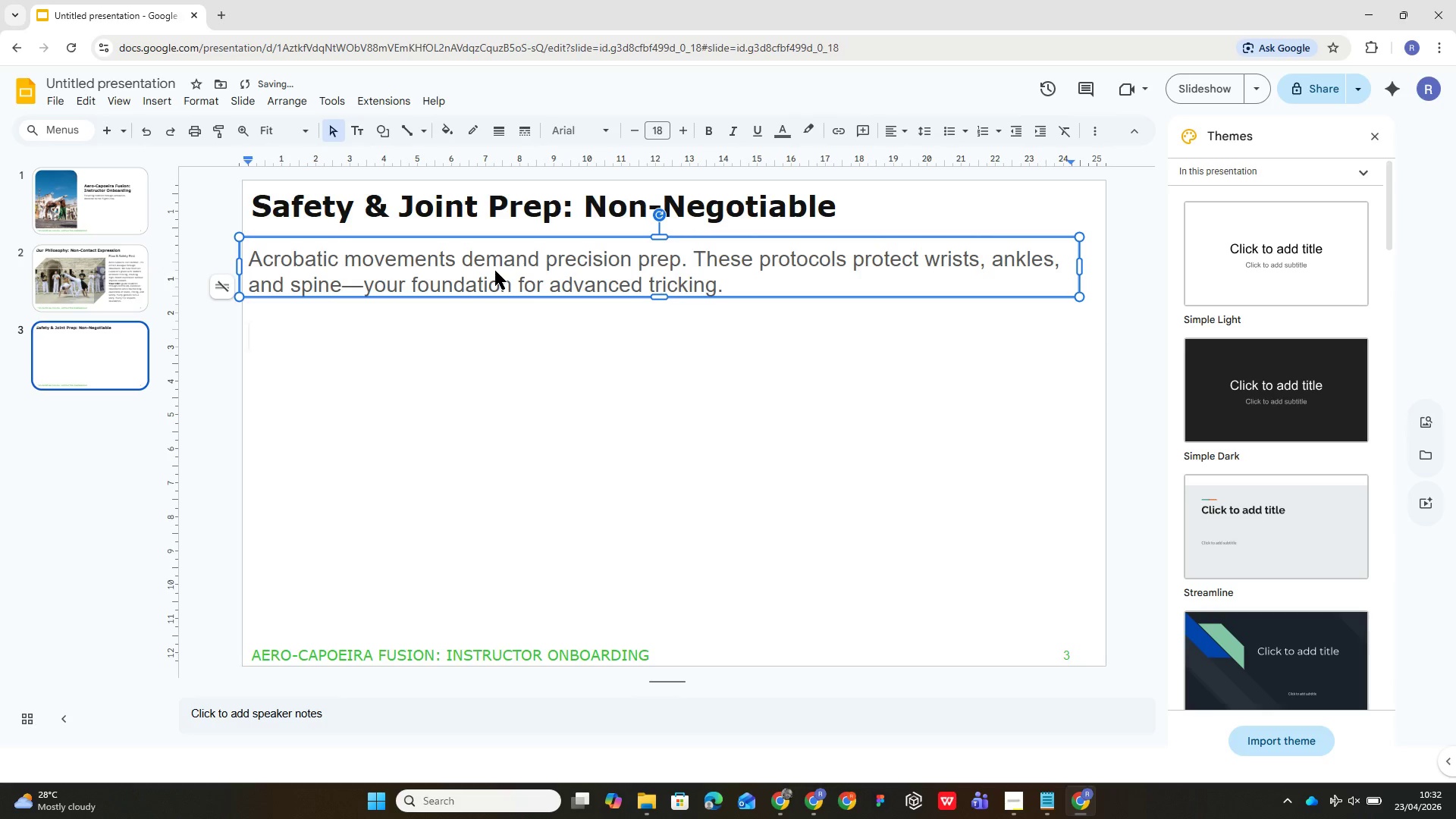 
key(Control+A)
 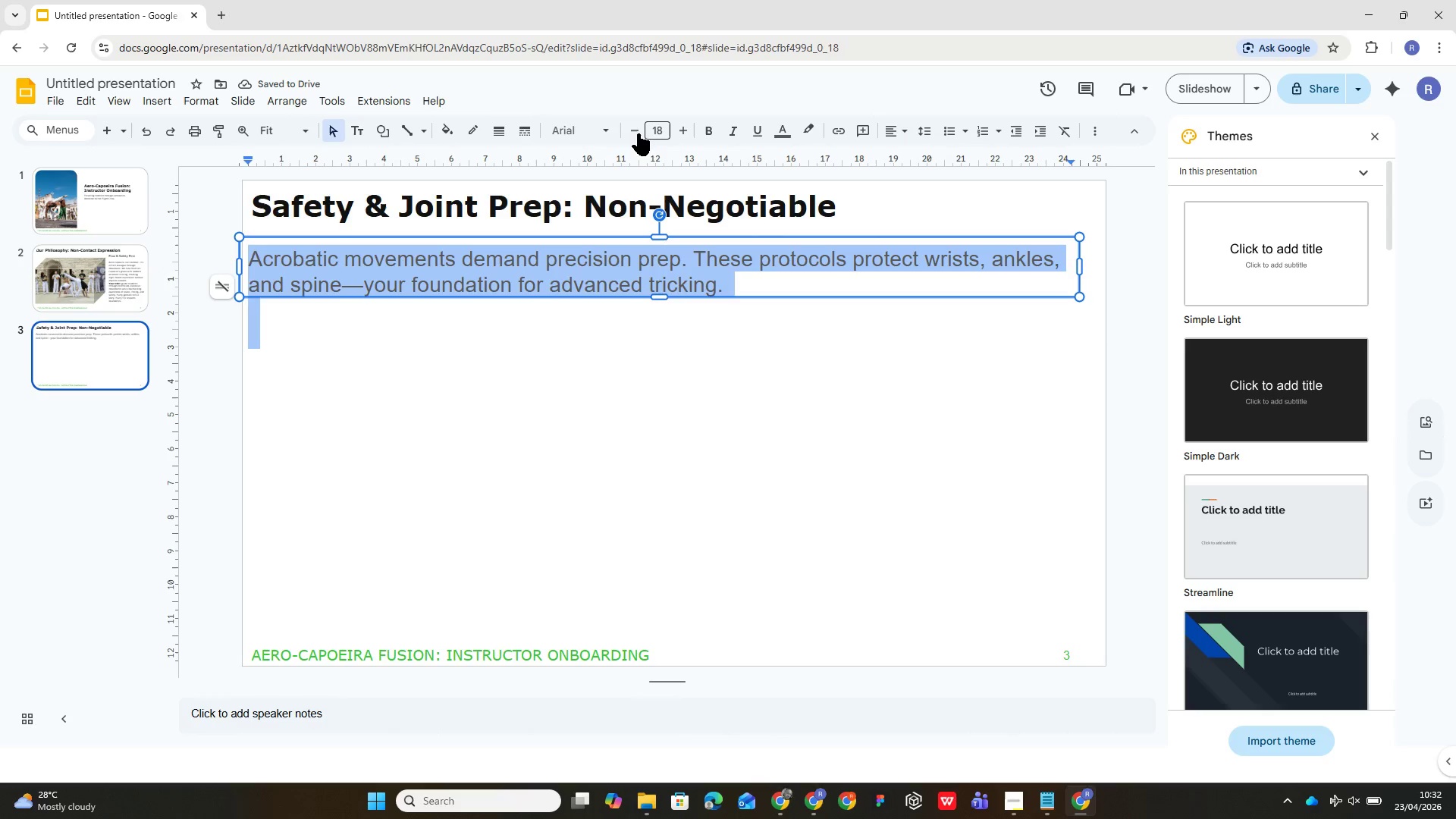 
left_click([608, 133])
 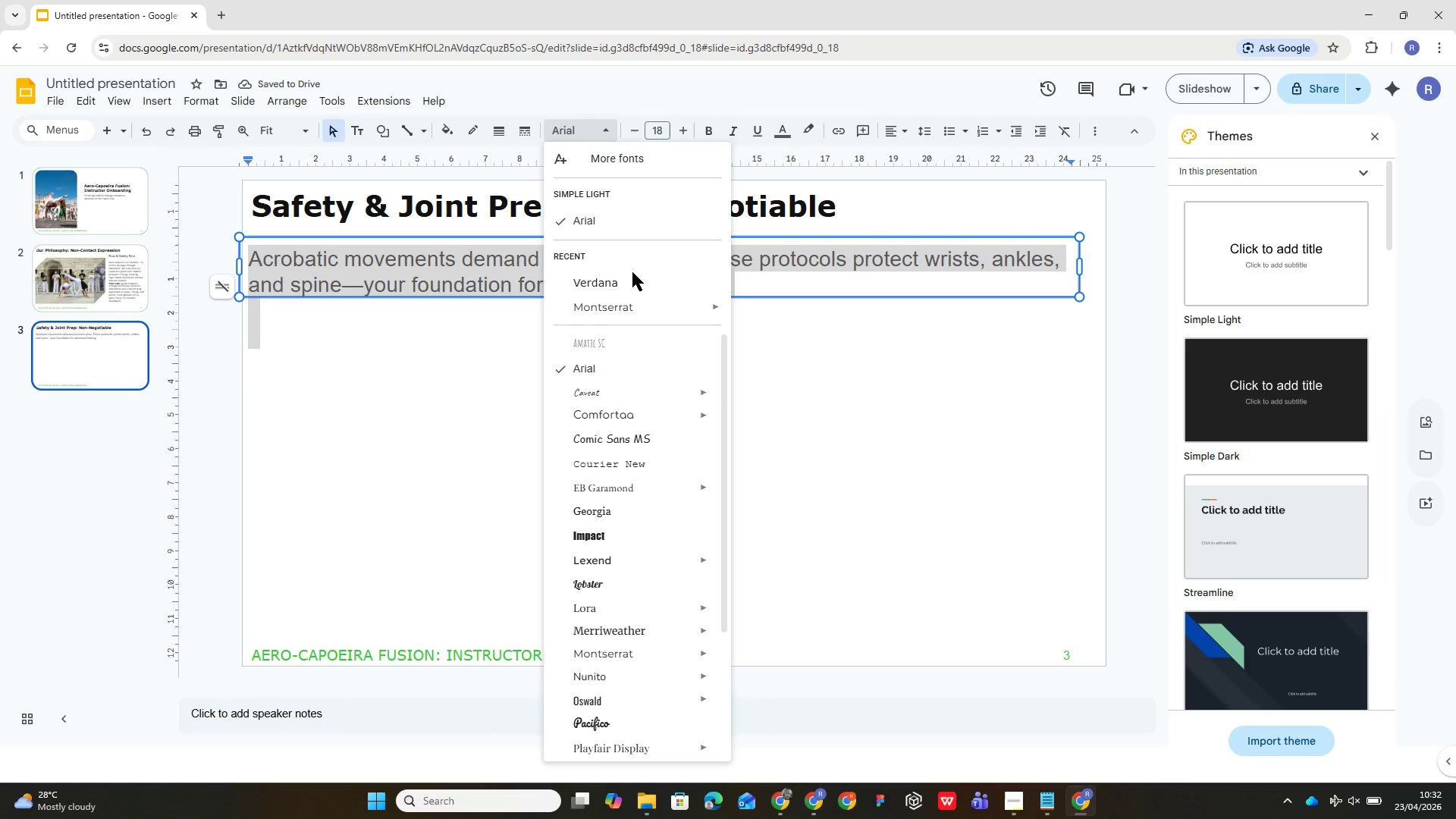 
left_click([633, 287])
 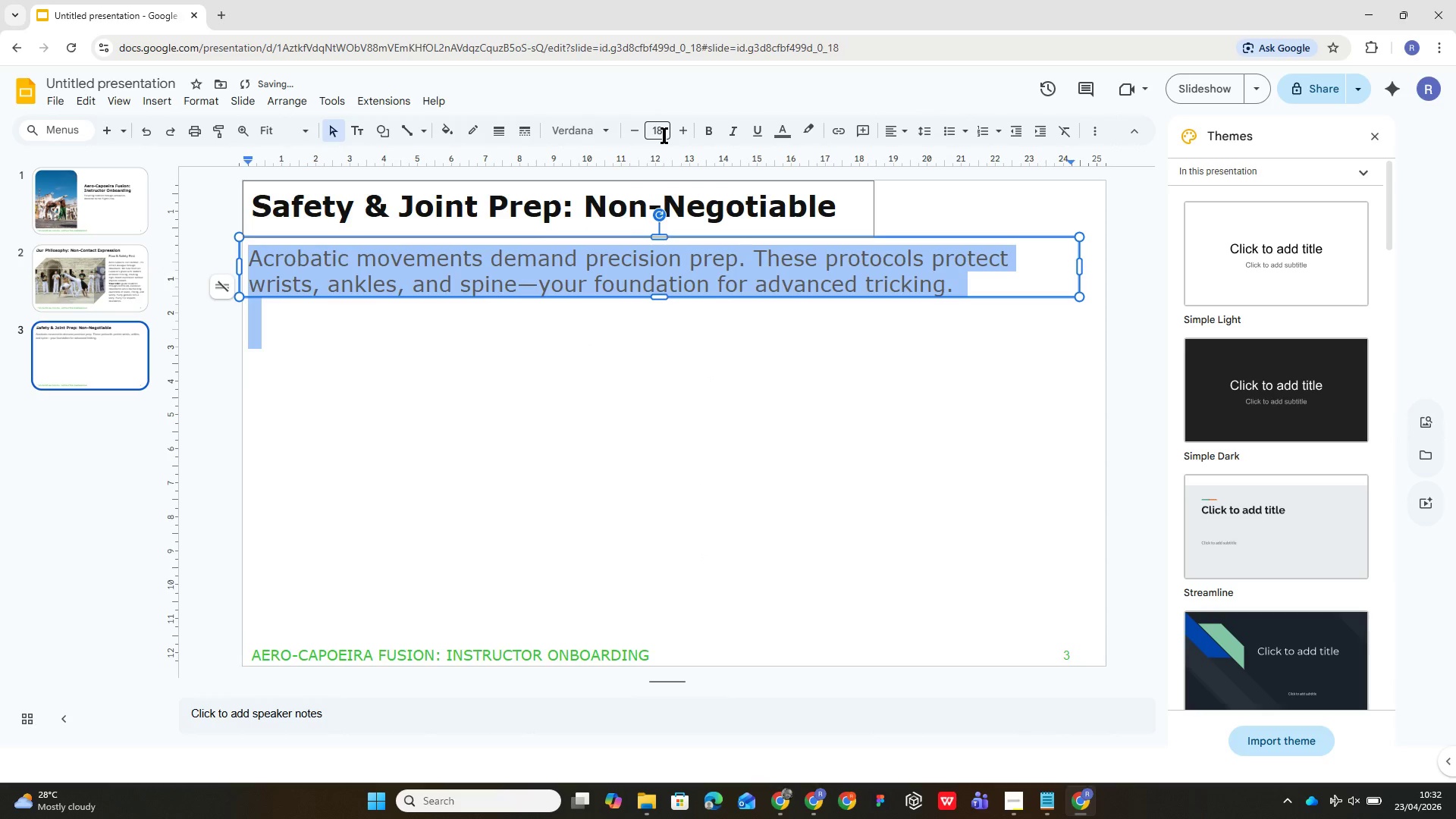 
left_click([665, 135])
 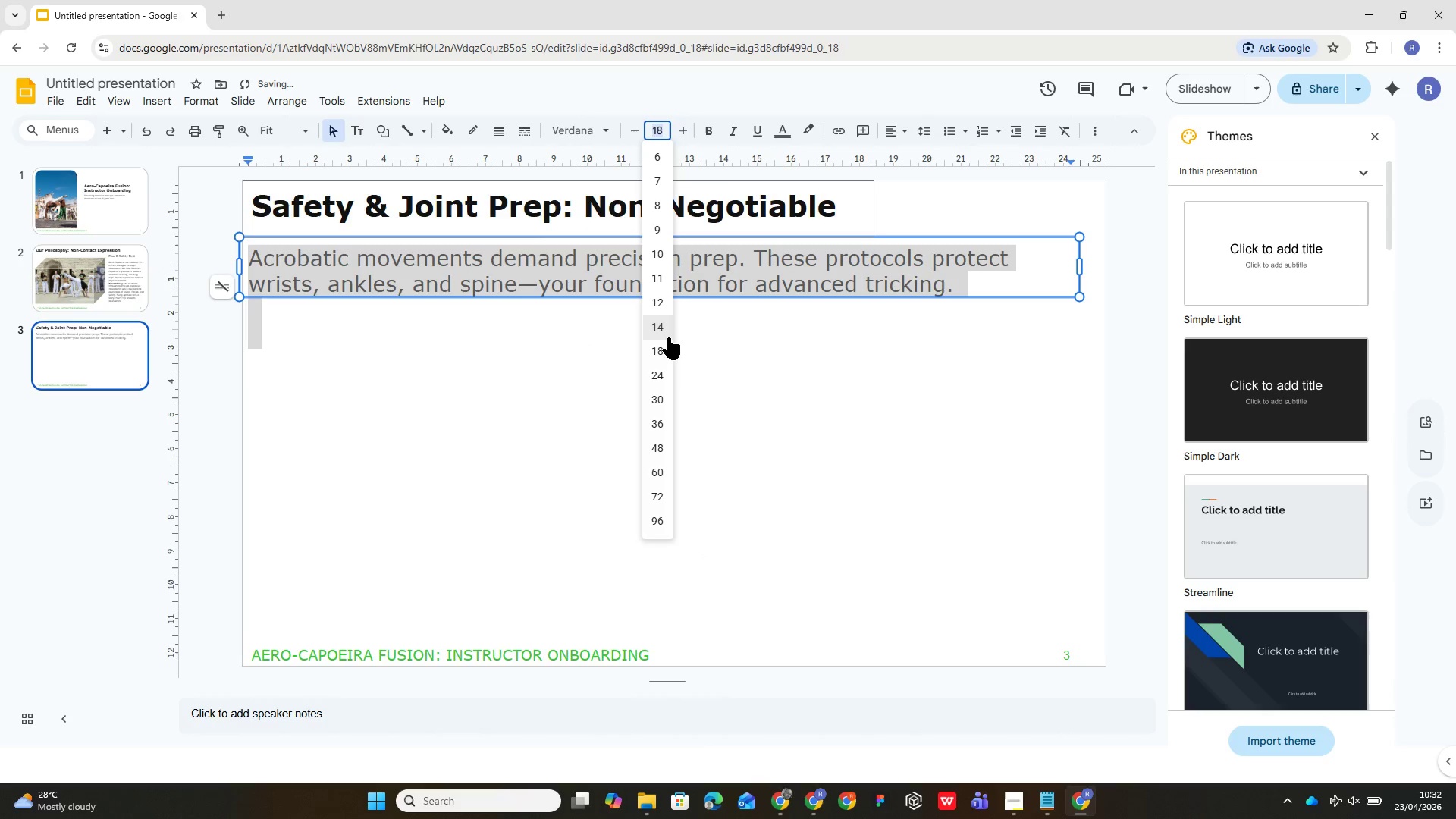 
left_click([667, 330])
 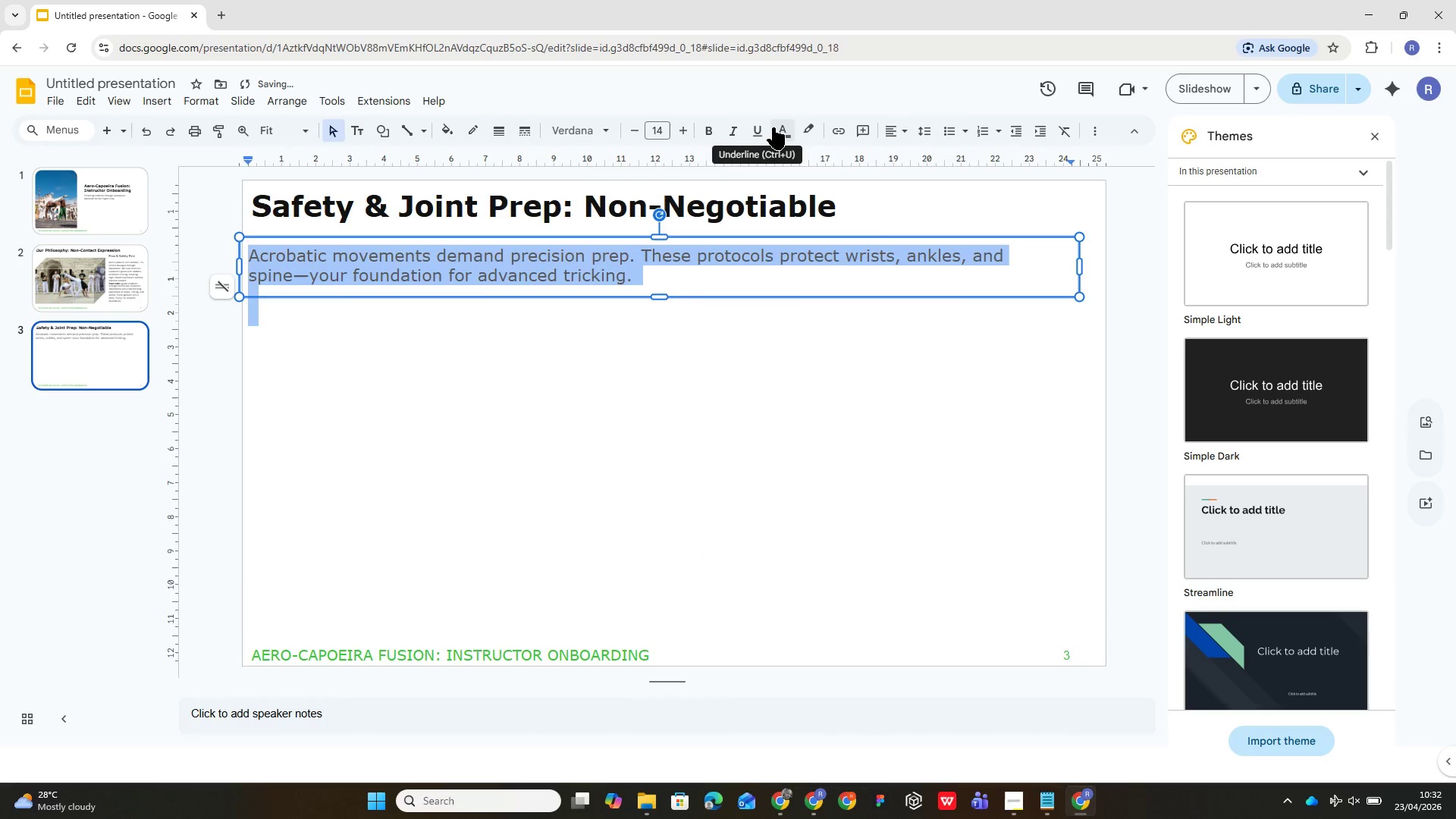 
left_click([773, 129])
 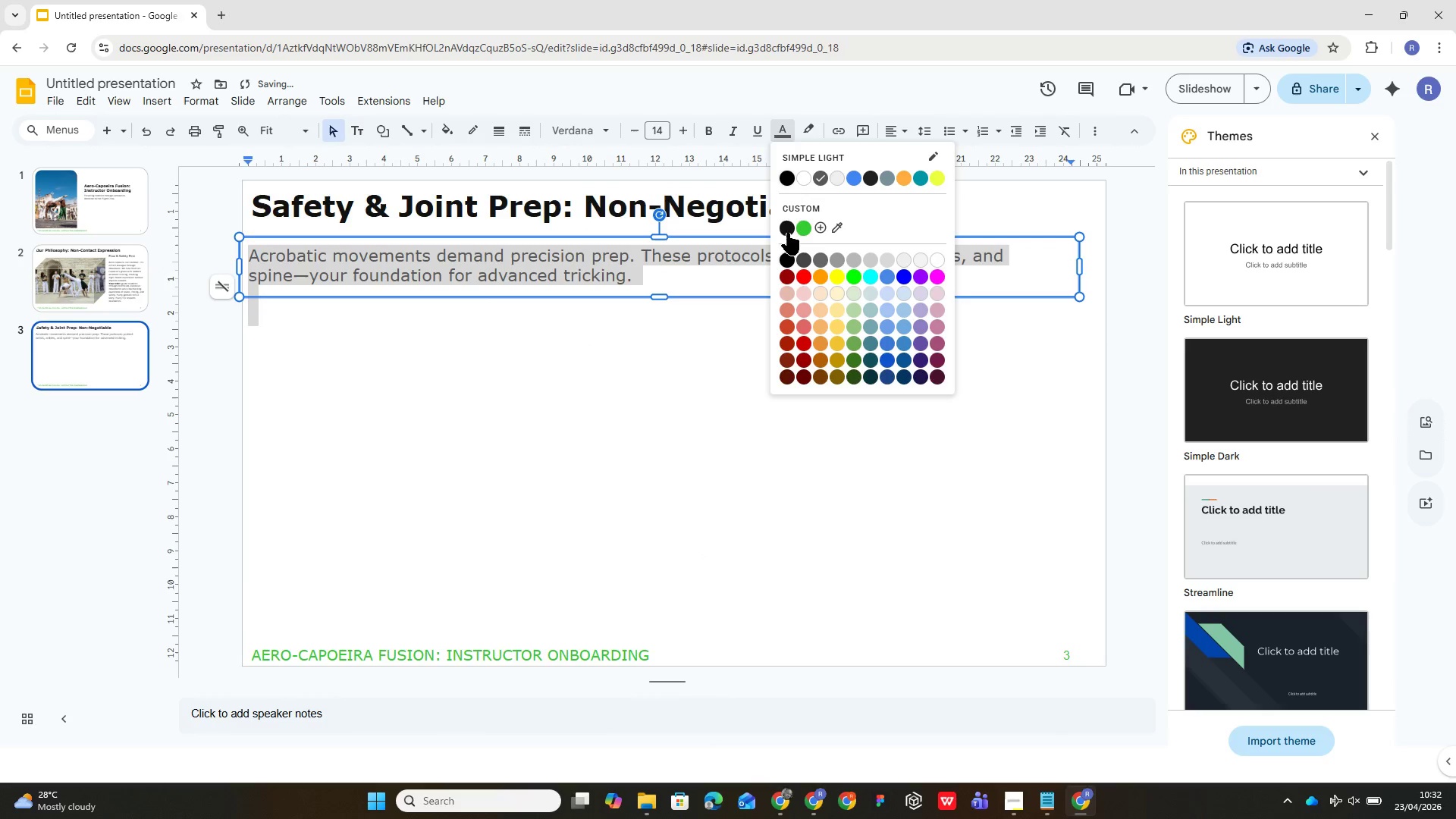 
left_click([785, 233])
 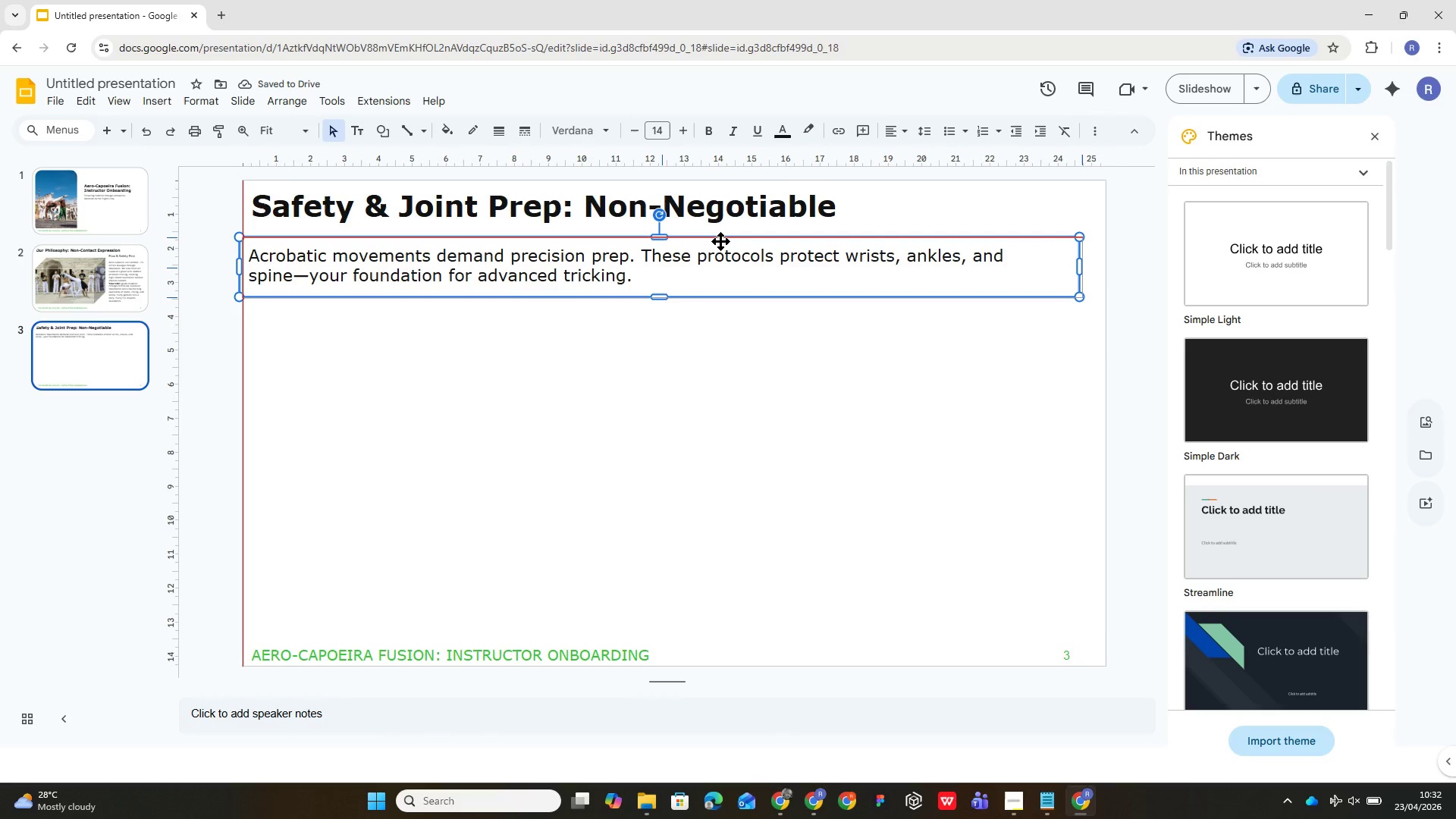 
left_click([720, 331])
 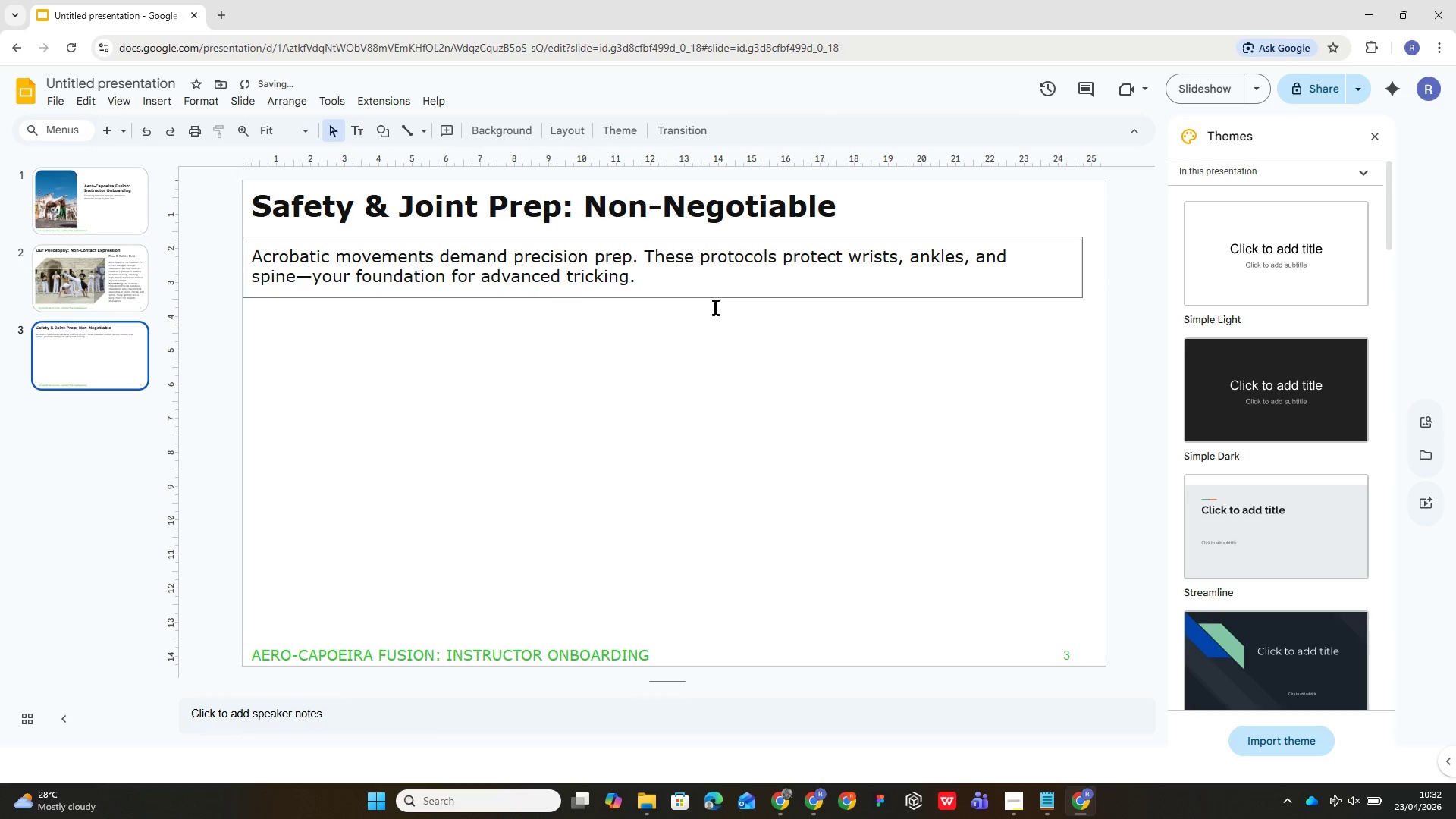 
left_click([711, 259])
 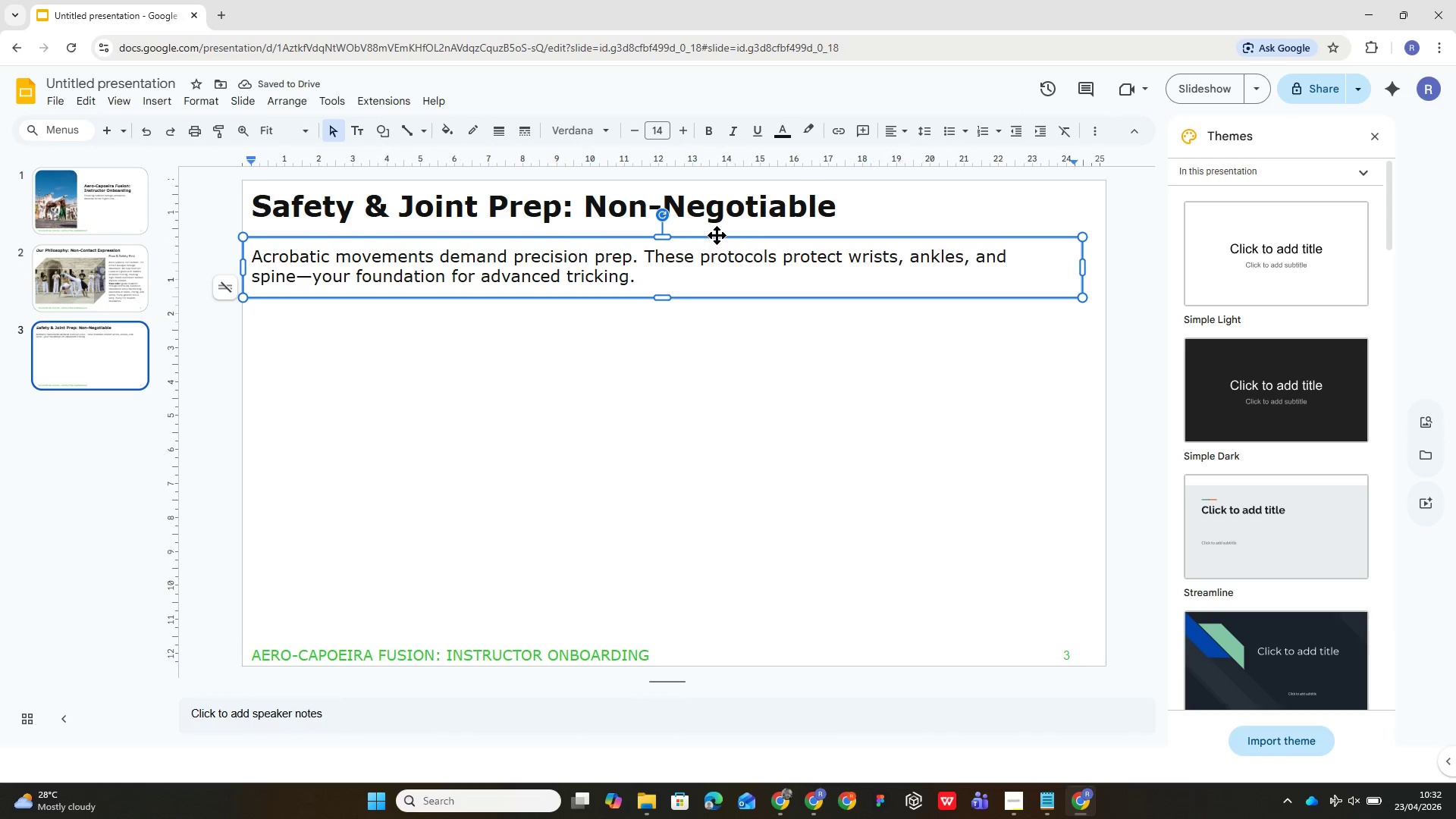 
left_click_drag(start_coordinate=[717, 235], to_coordinate=[715, 225])
 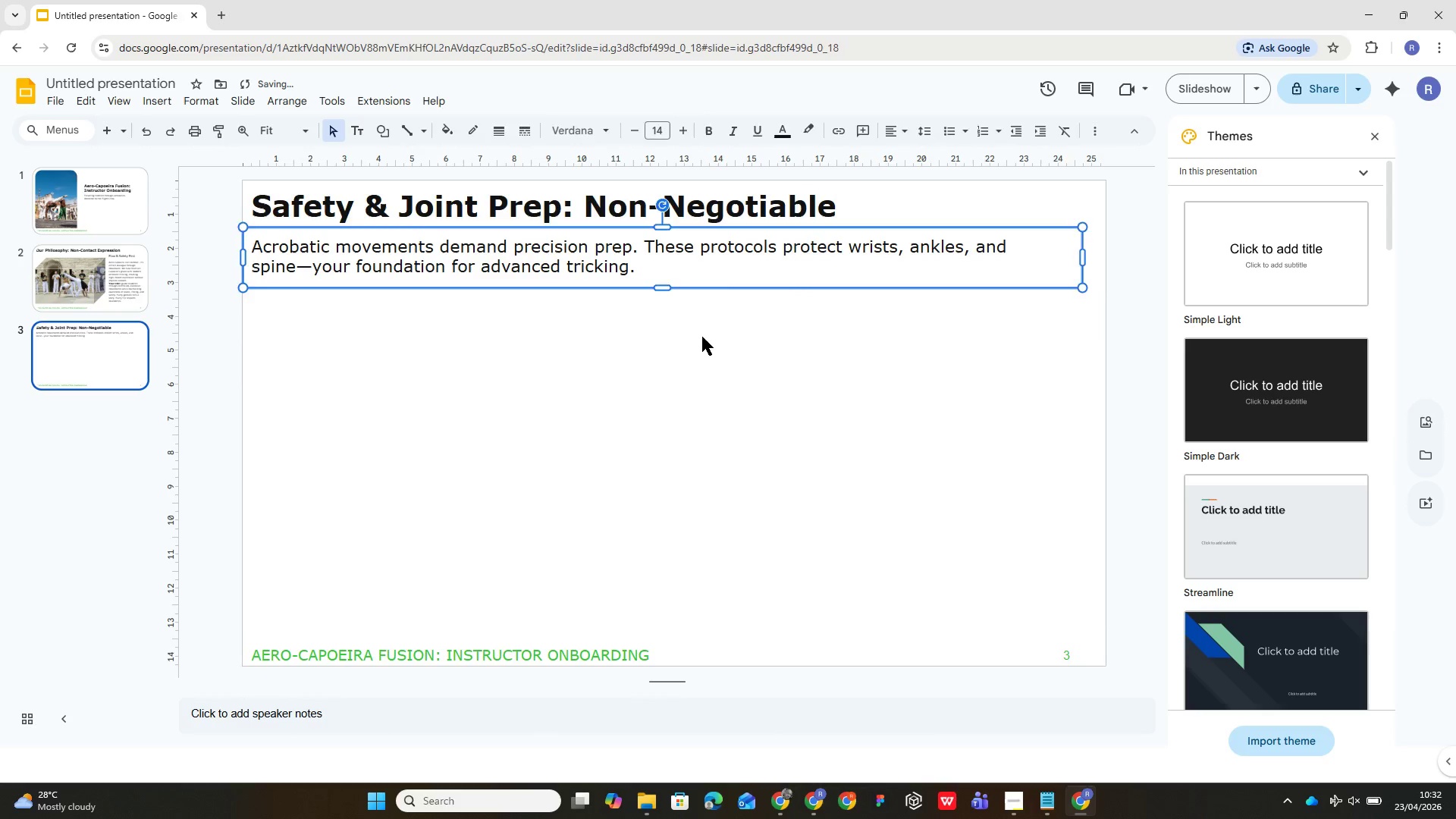 
left_click([702, 337])
 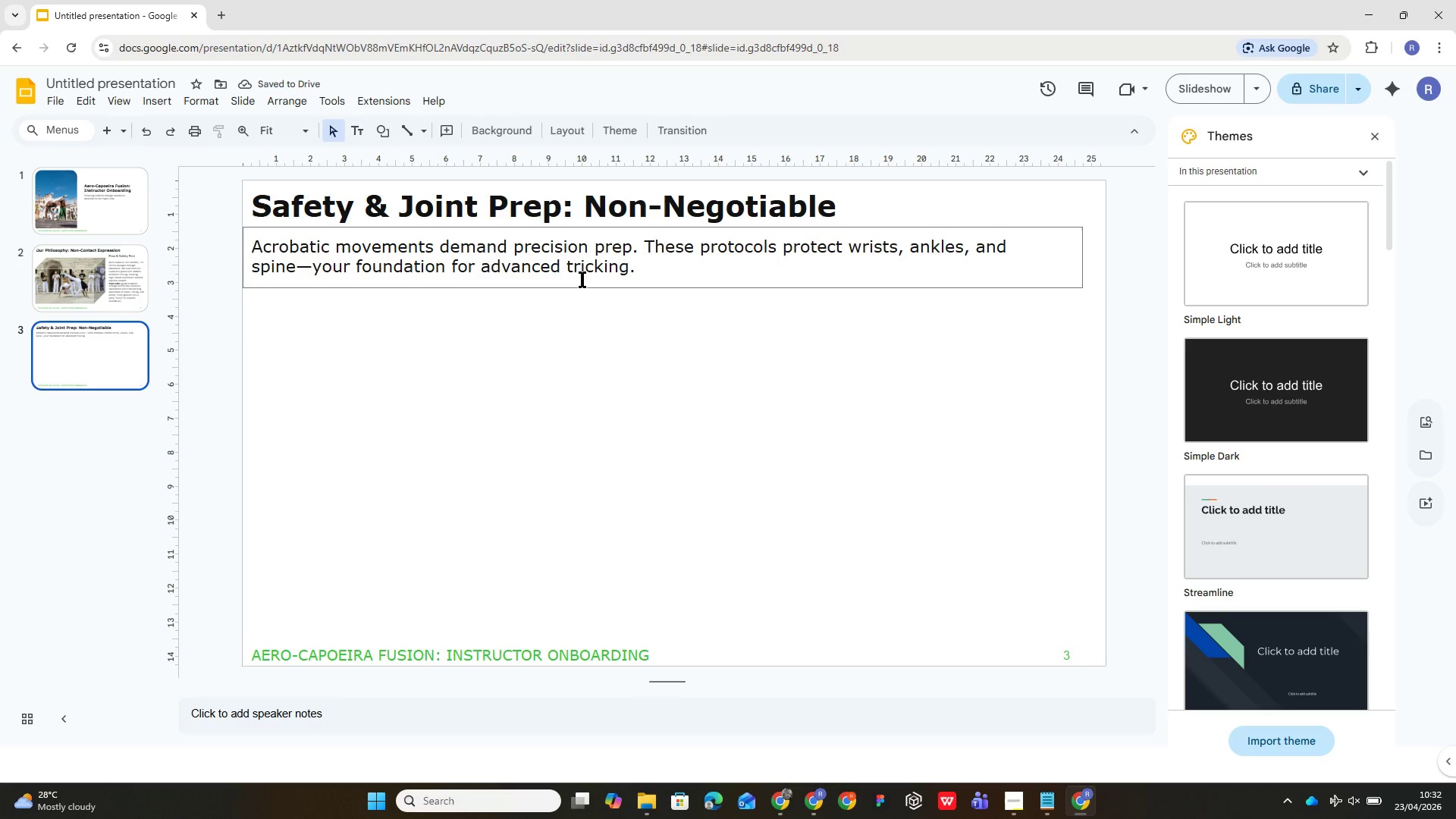 
wait(5.33)
 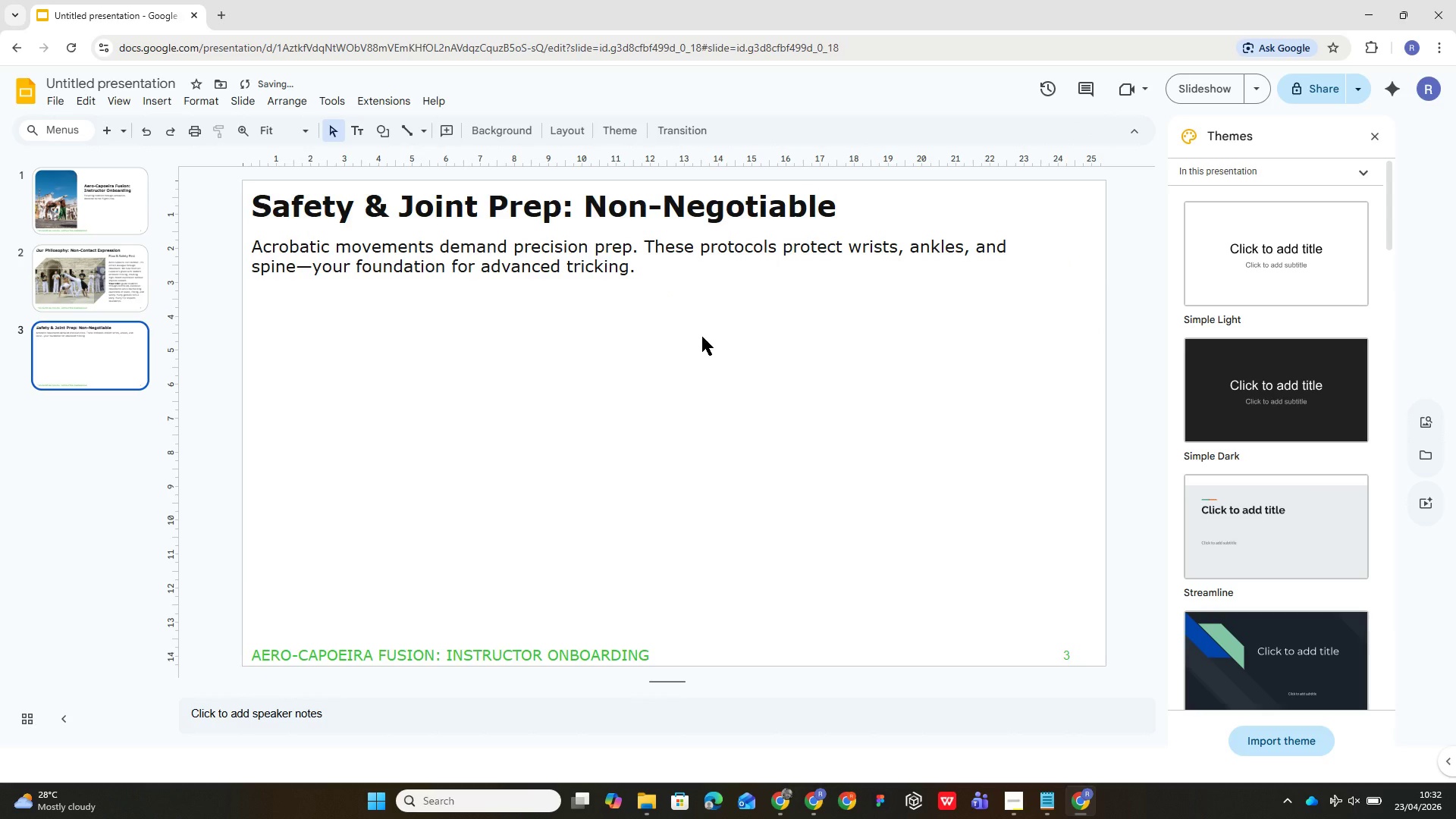 
key(Control+A)
 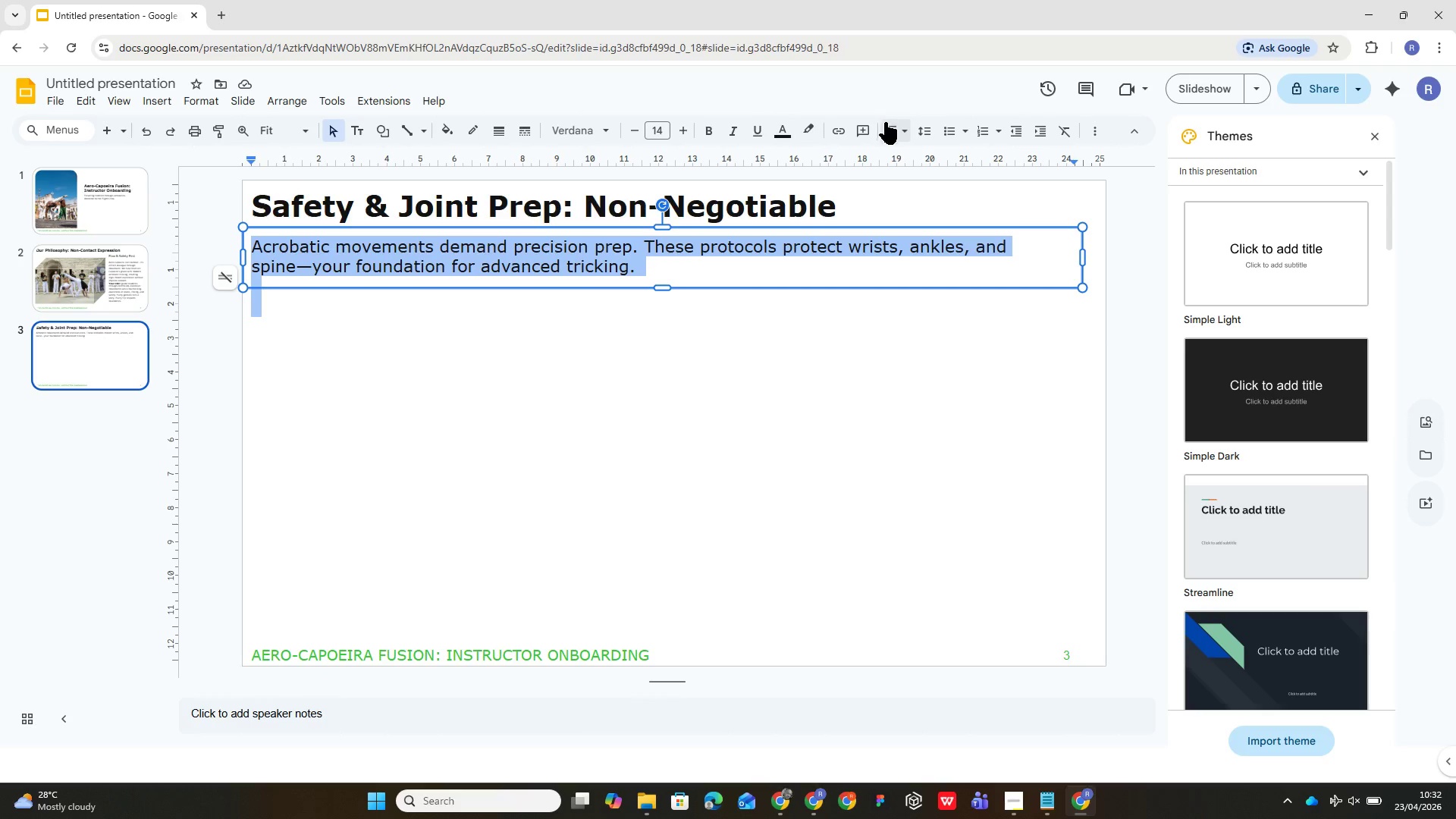 
left_click([923, 134])
 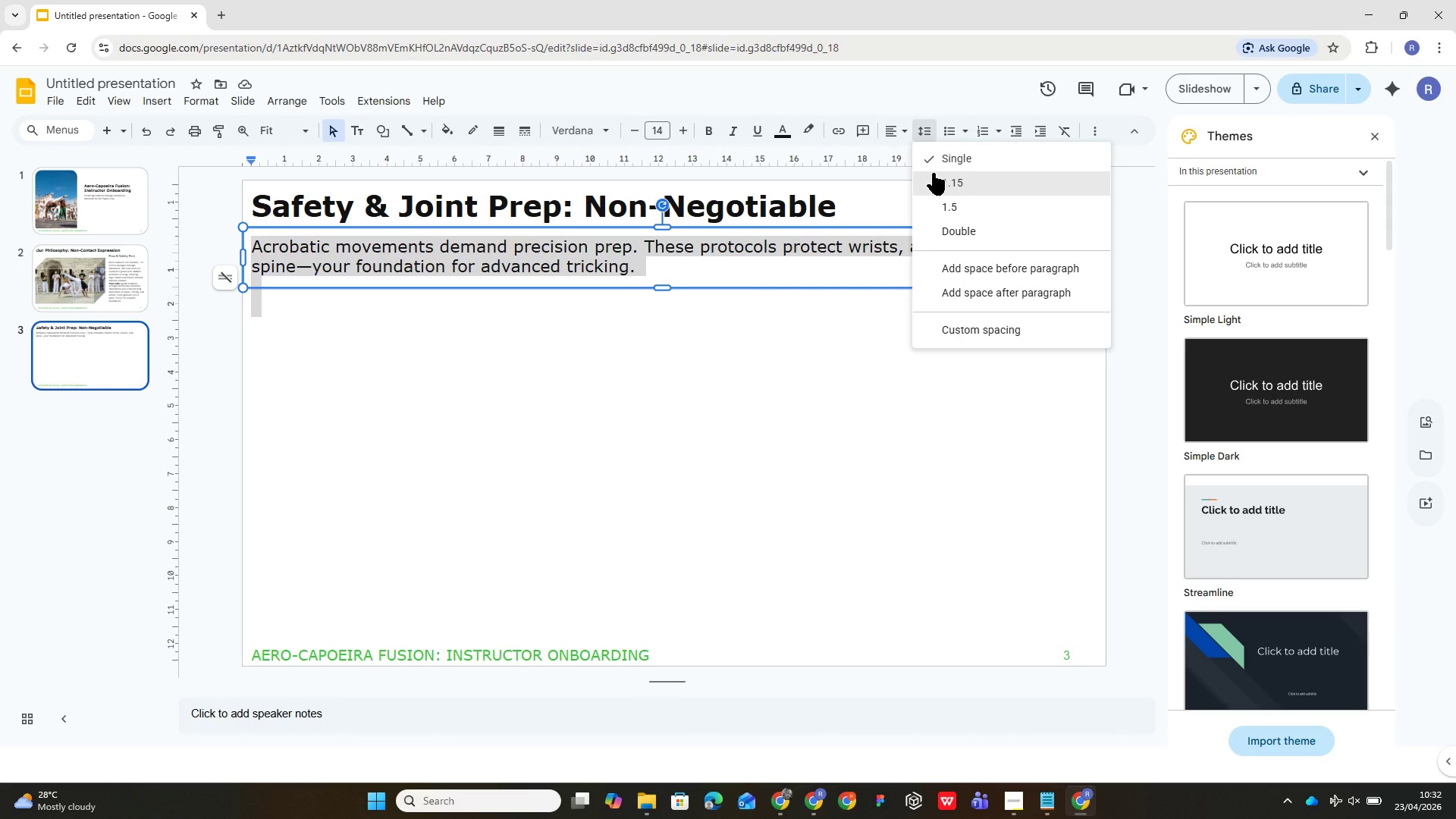 
left_click([934, 186])
 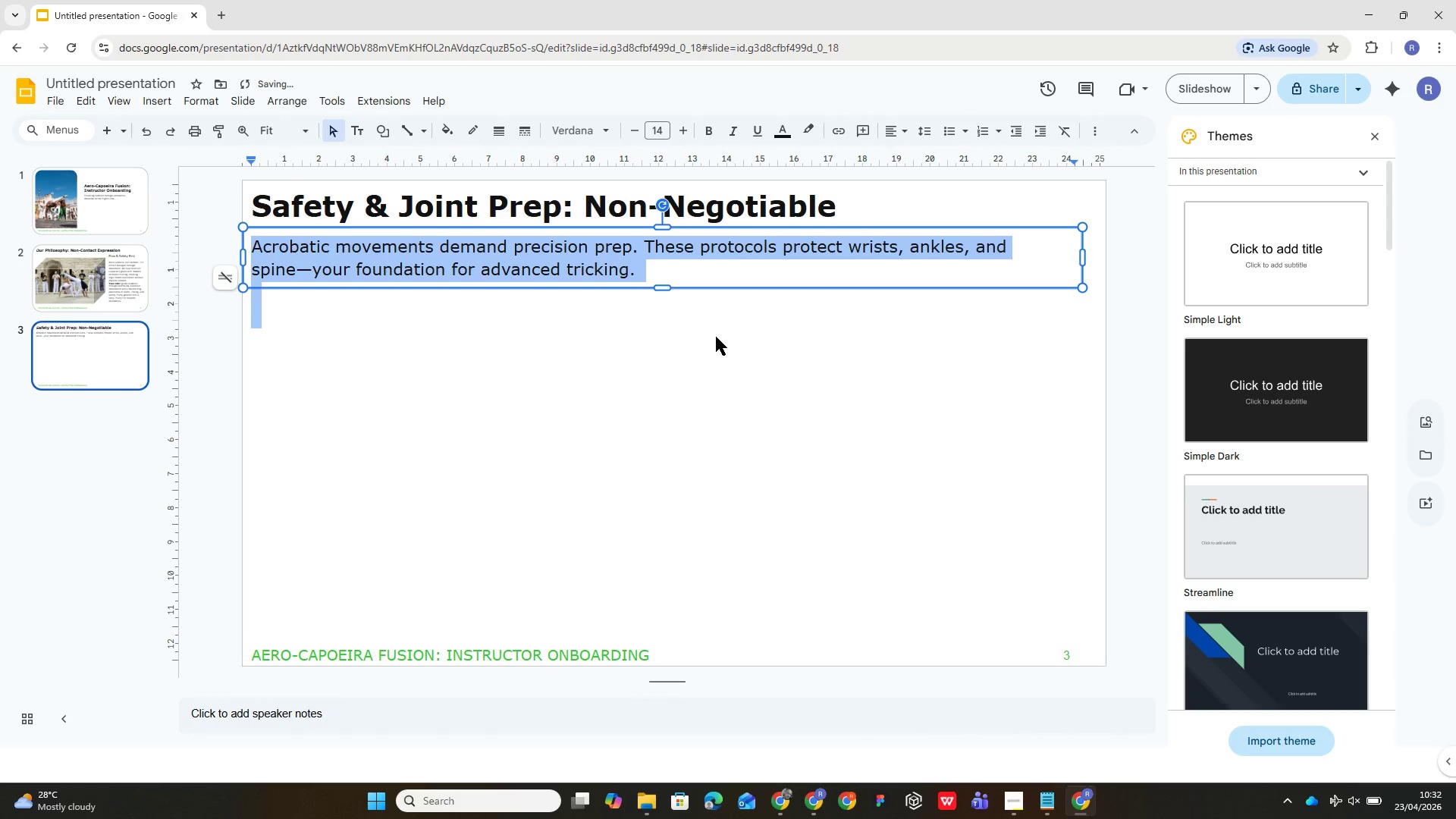 
left_click([714, 337])
 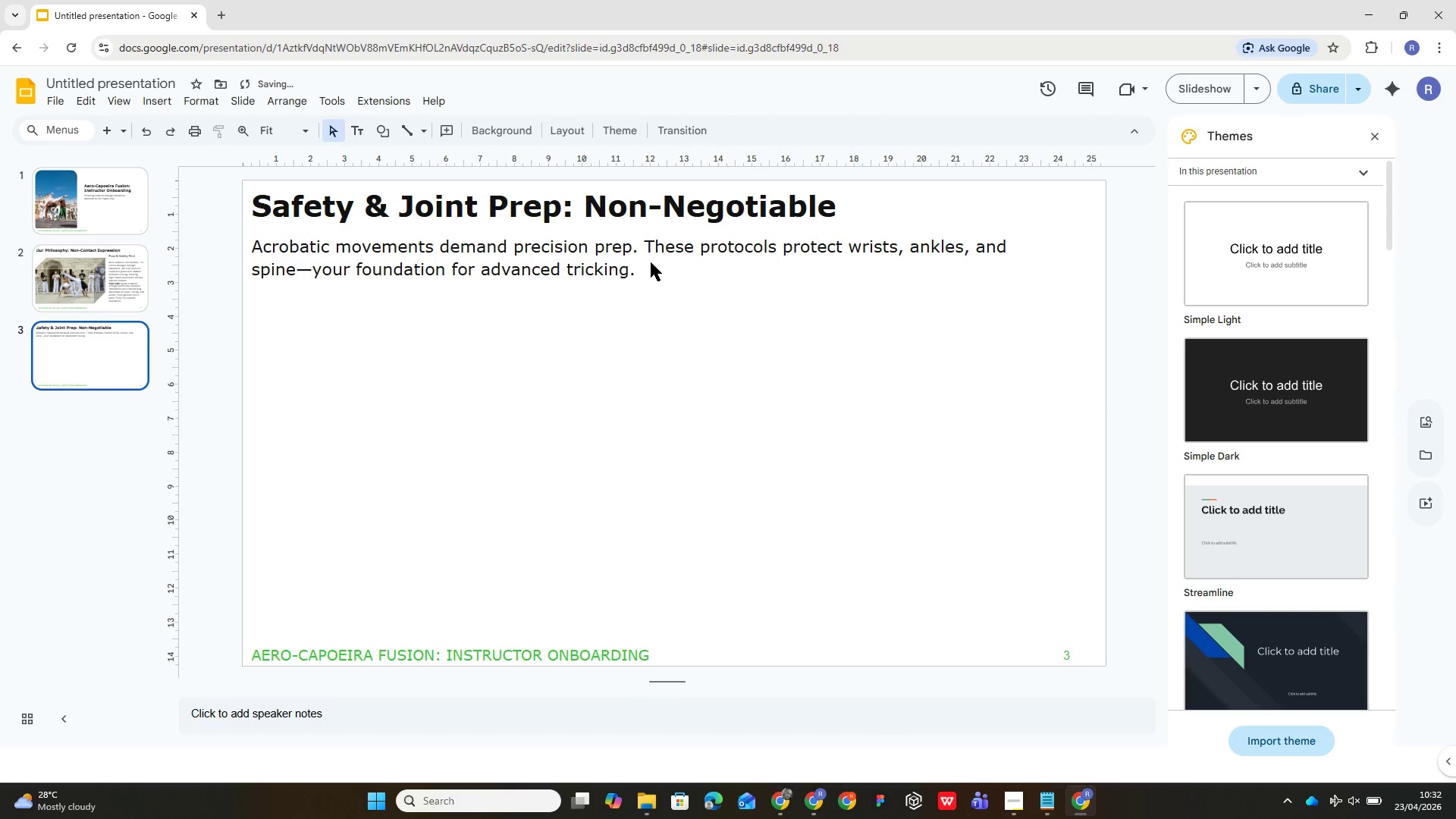 
left_click([651, 262])
 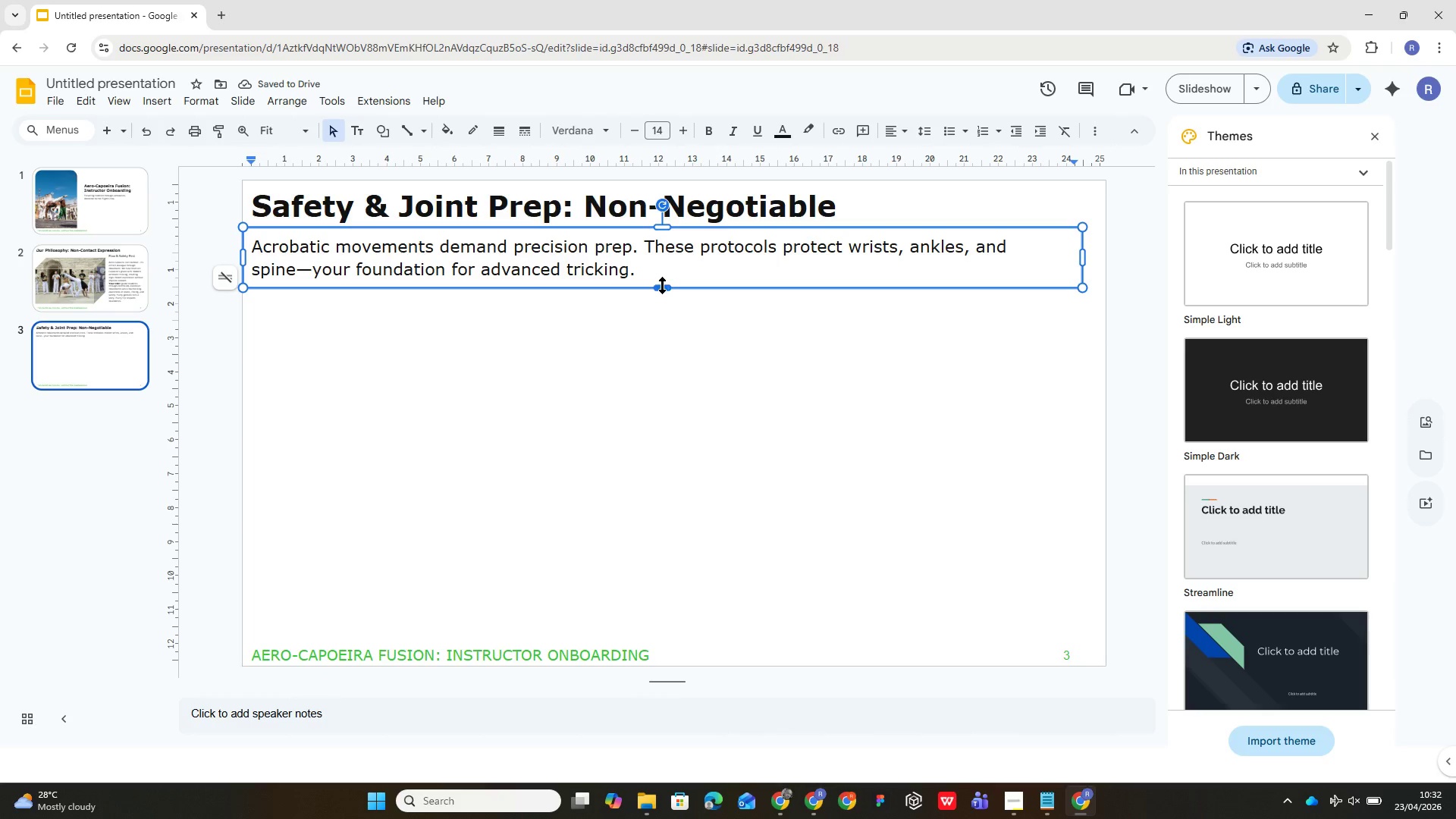 
left_click_drag(start_coordinate=[662, 285], to_coordinate=[662, 280])
 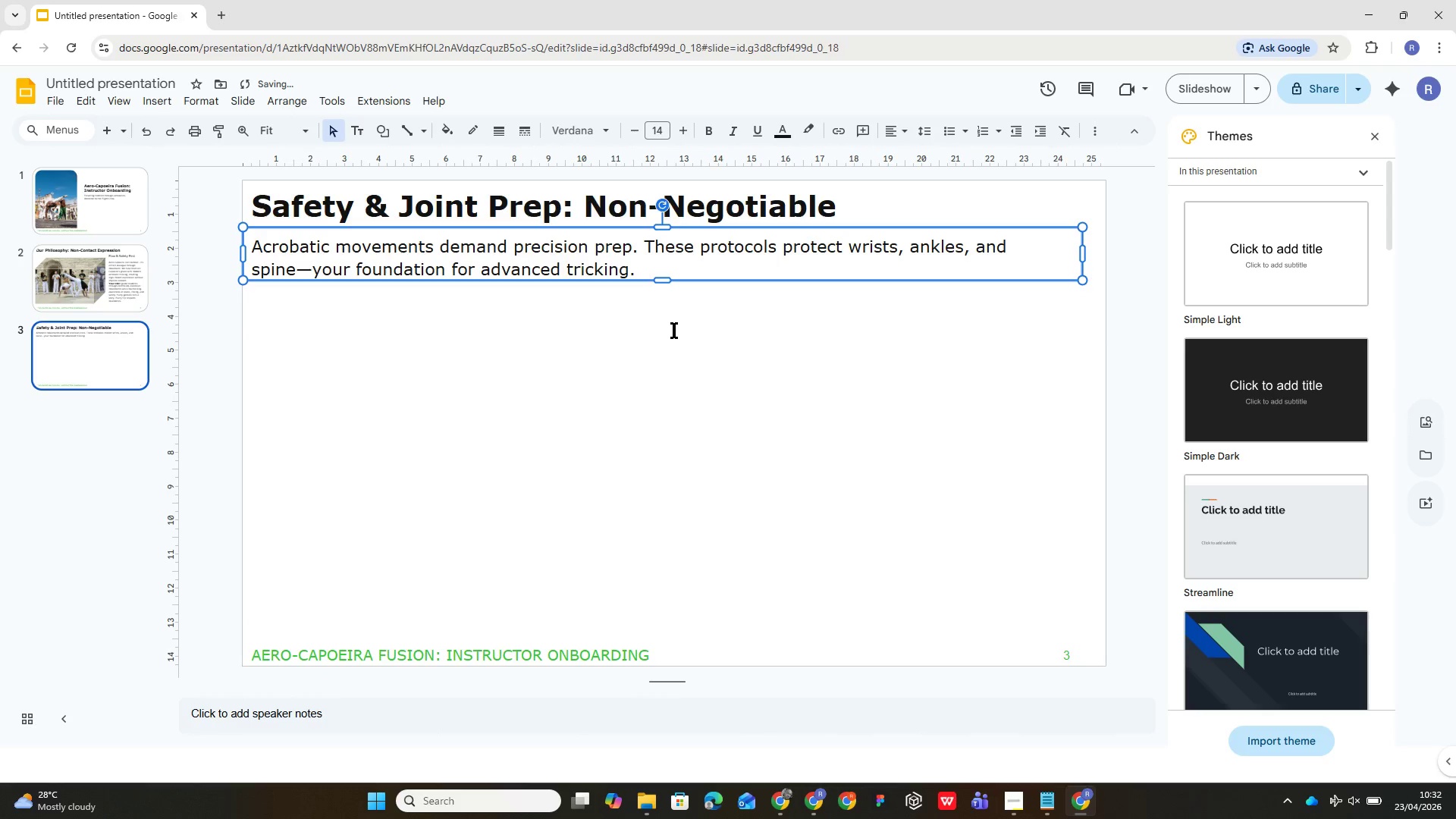 
left_click([674, 331])
 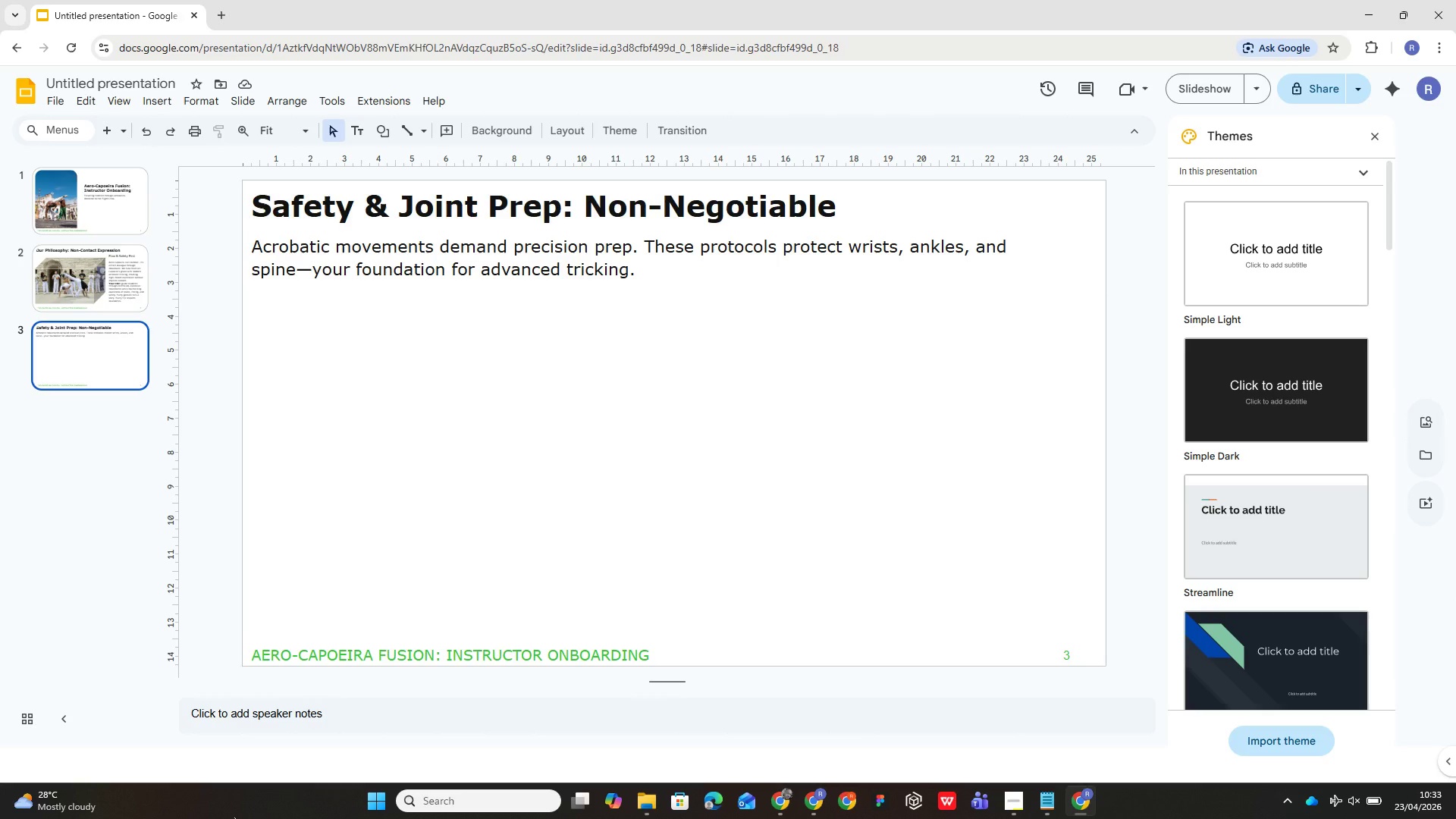 
wait(52.77)
 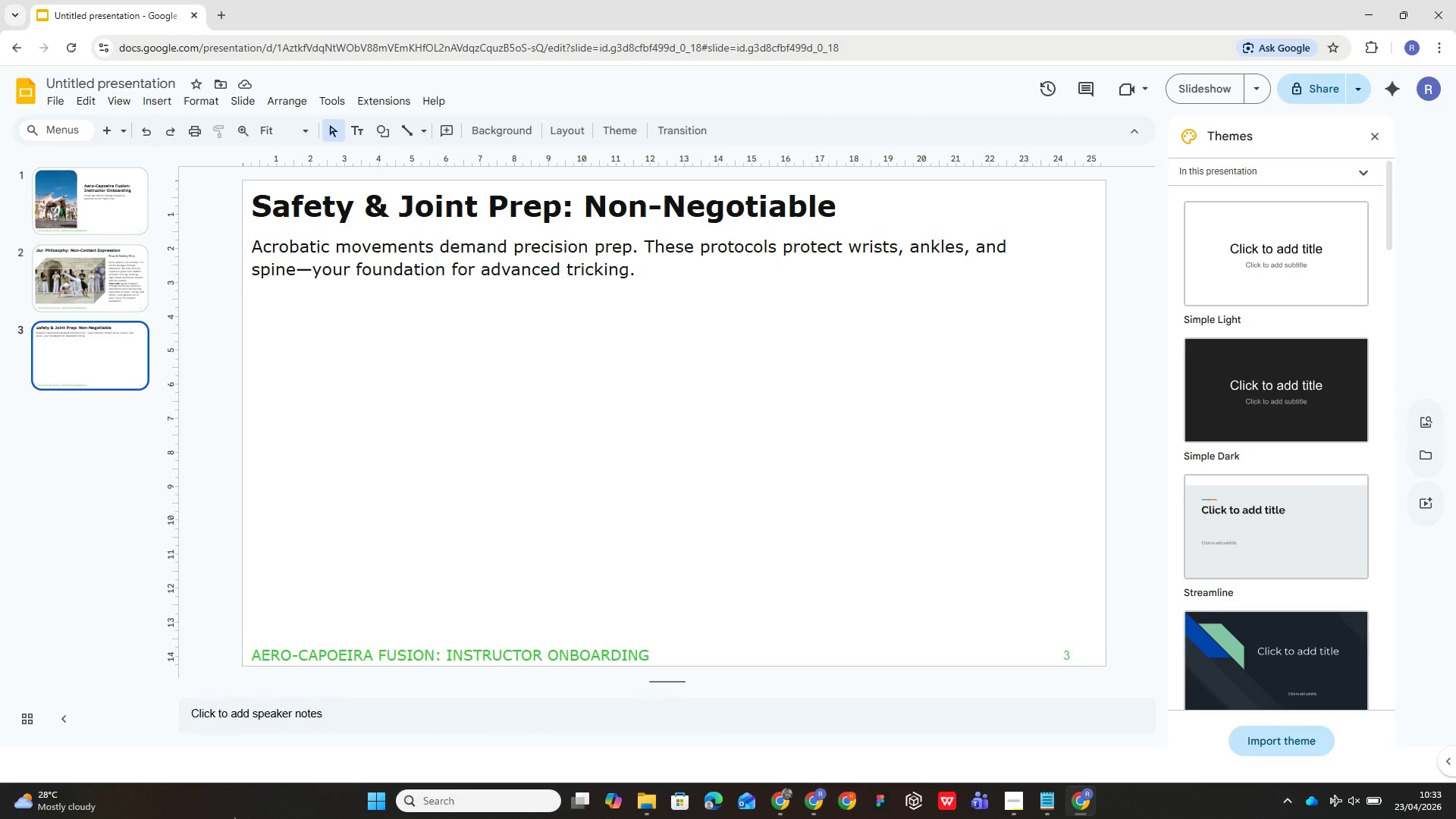 
left_click([378, 131])
 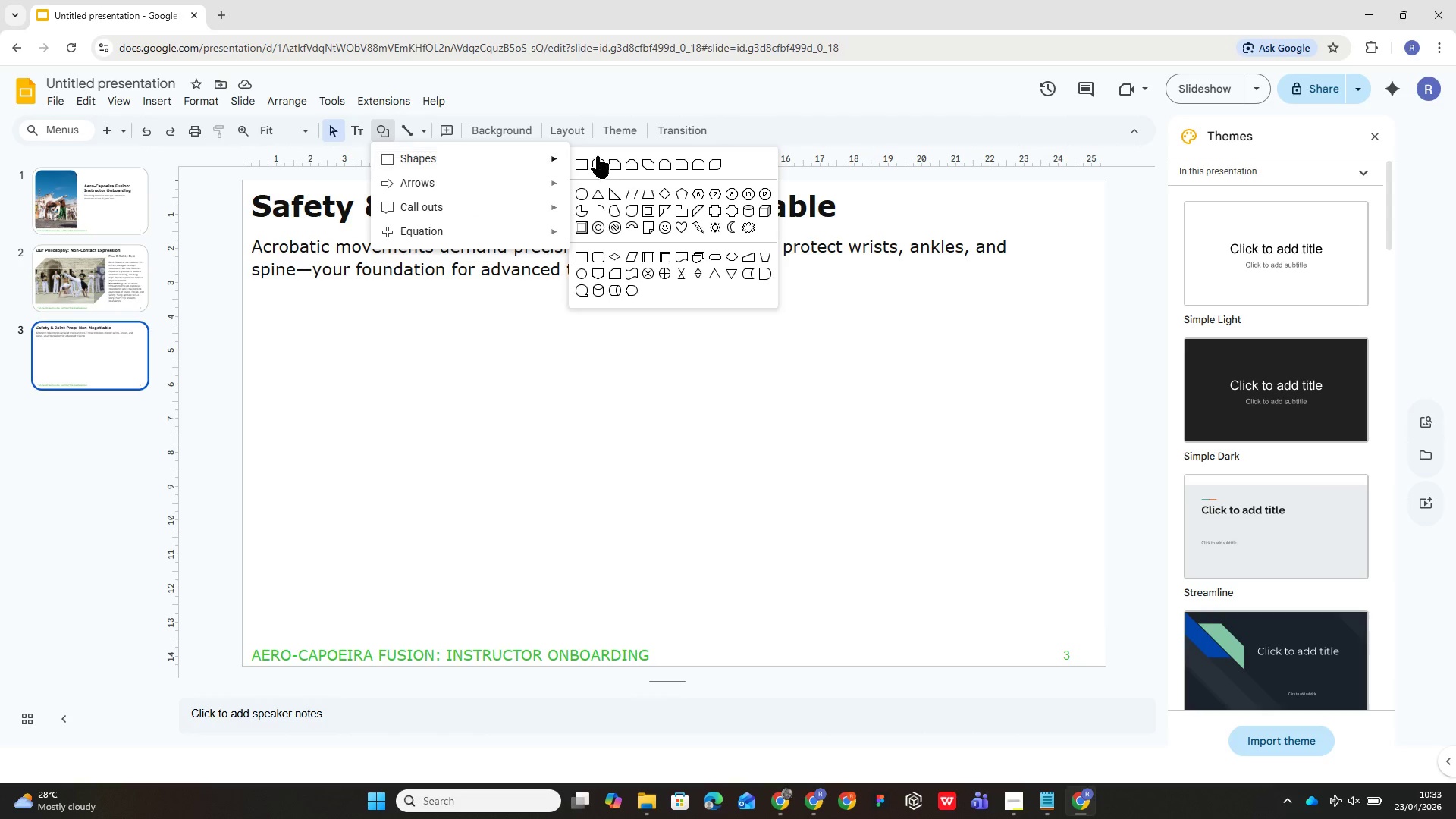 
left_click([597, 157])
 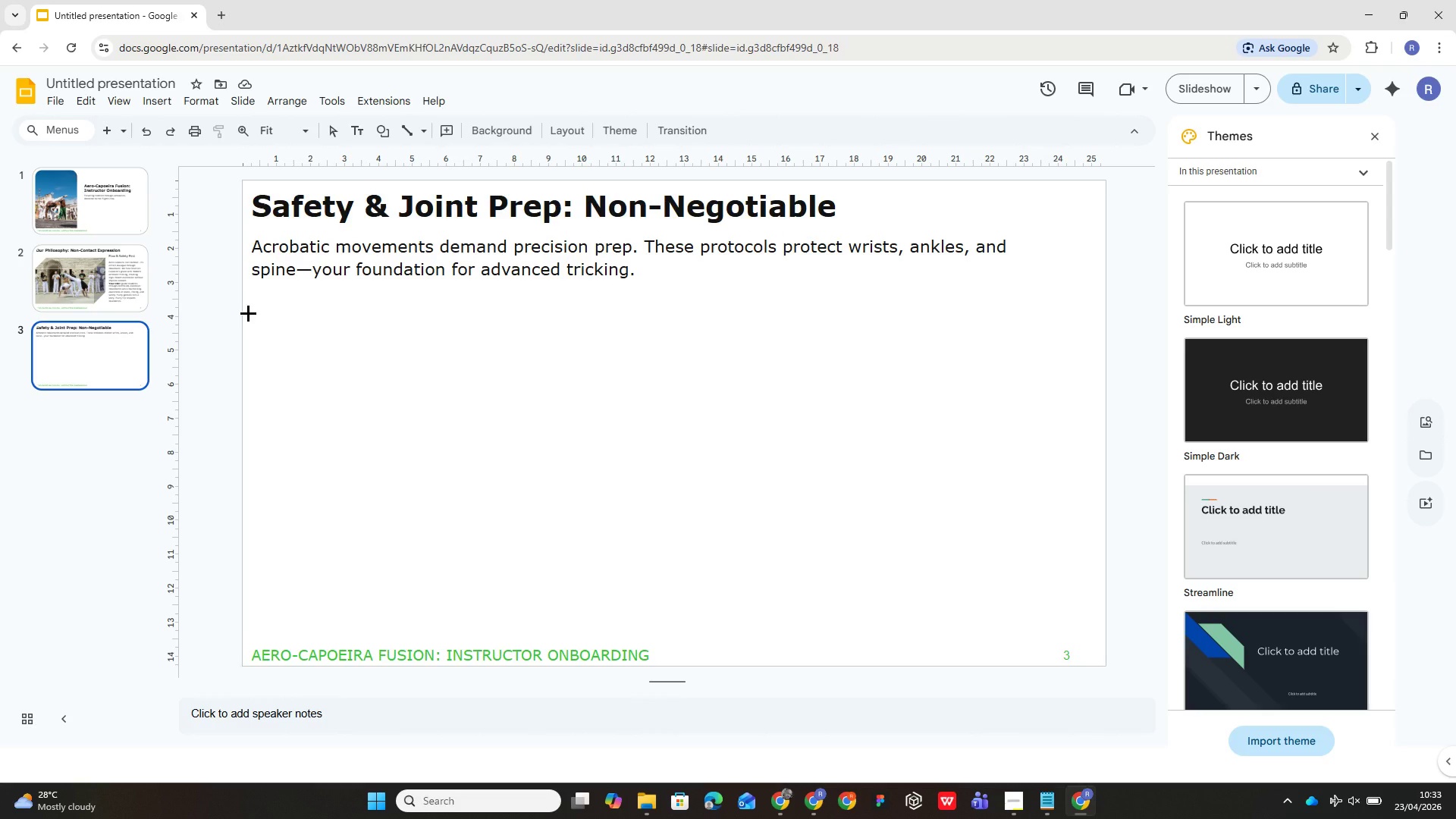 
left_click_drag(start_coordinate=[248, 313], to_coordinate=[516, 557])
 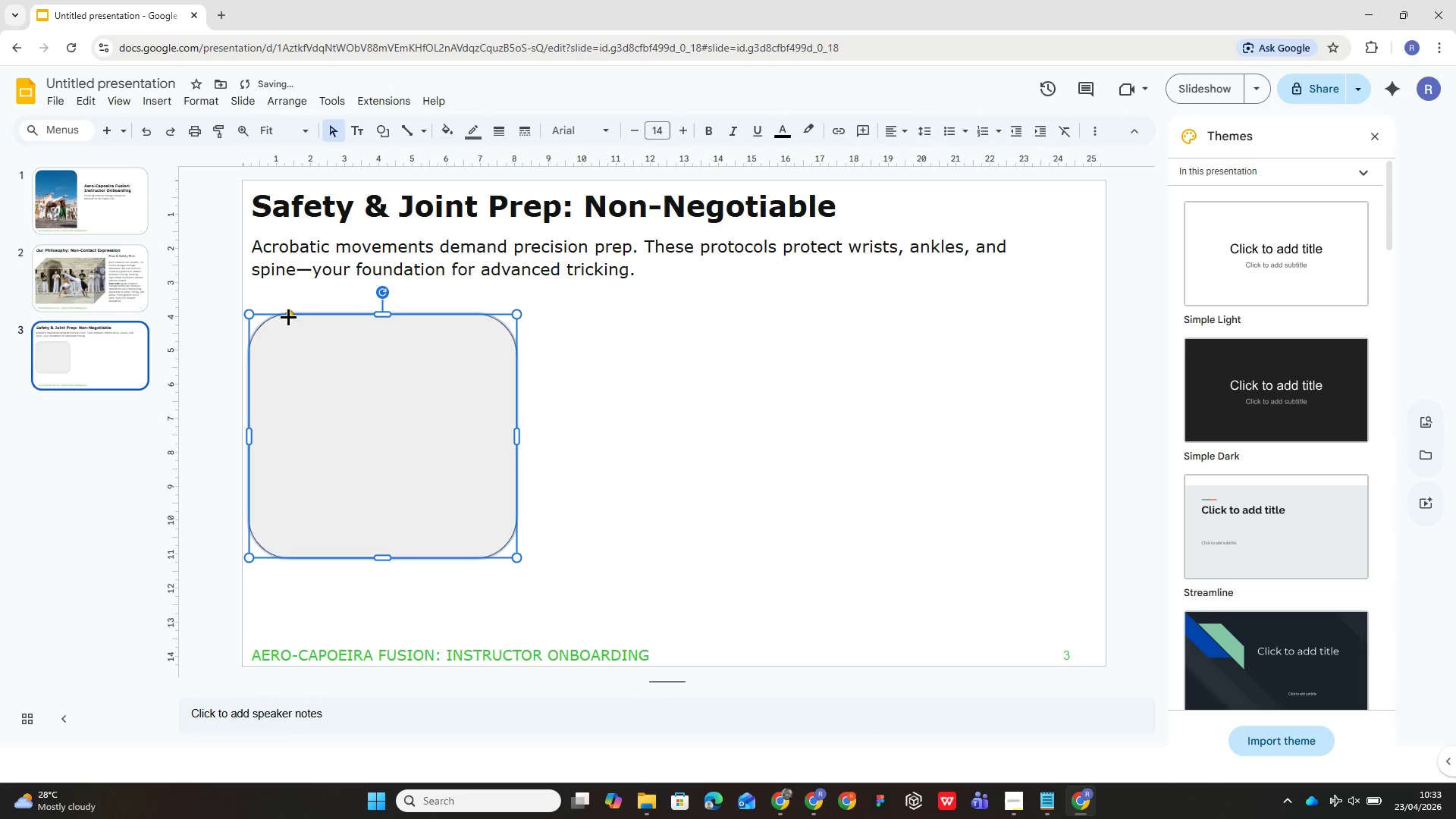 
left_click_drag(start_coordinate=[288, 317], to_coordinate=[268, 306])
 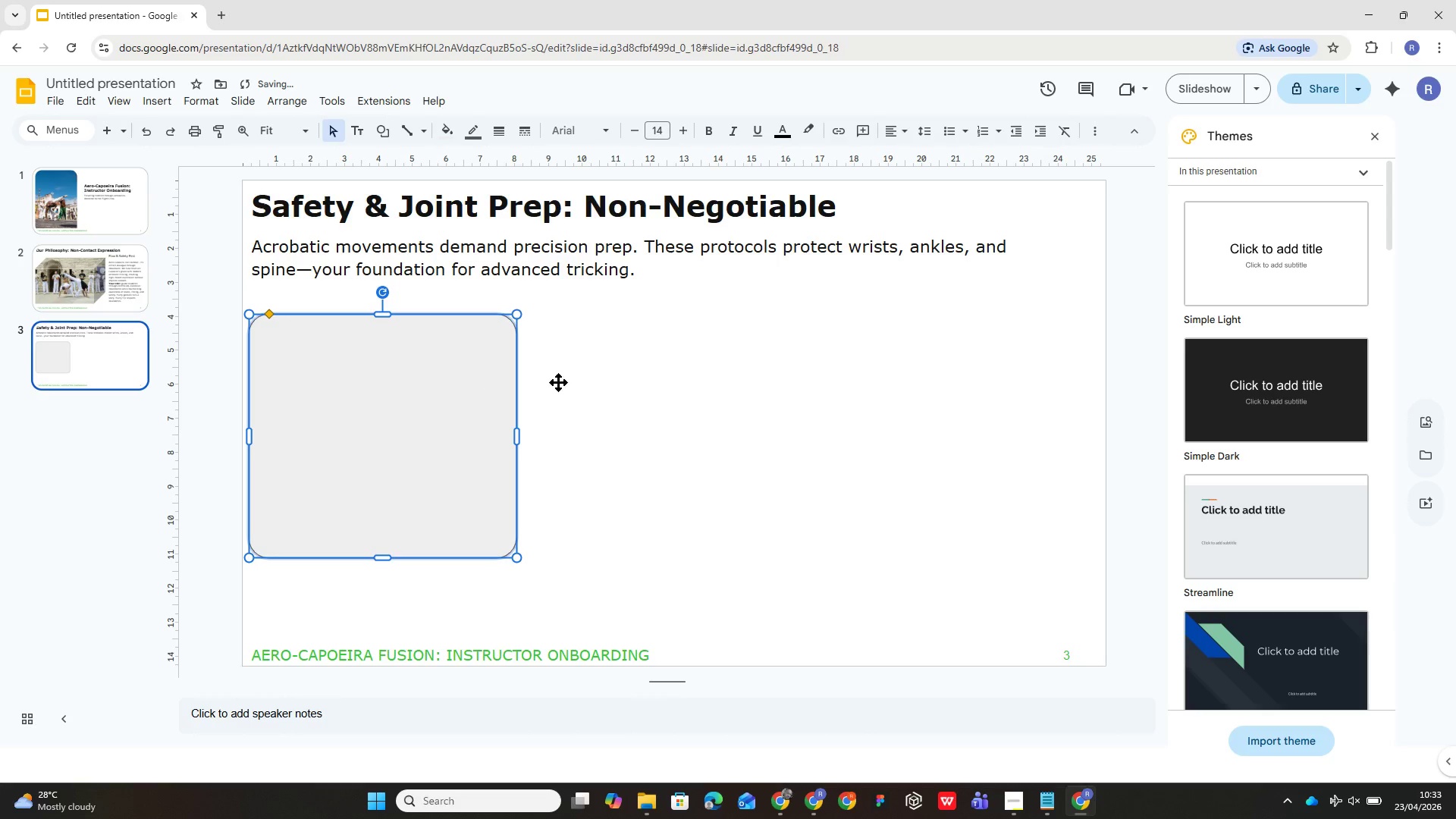 
left_click([688, 384])
 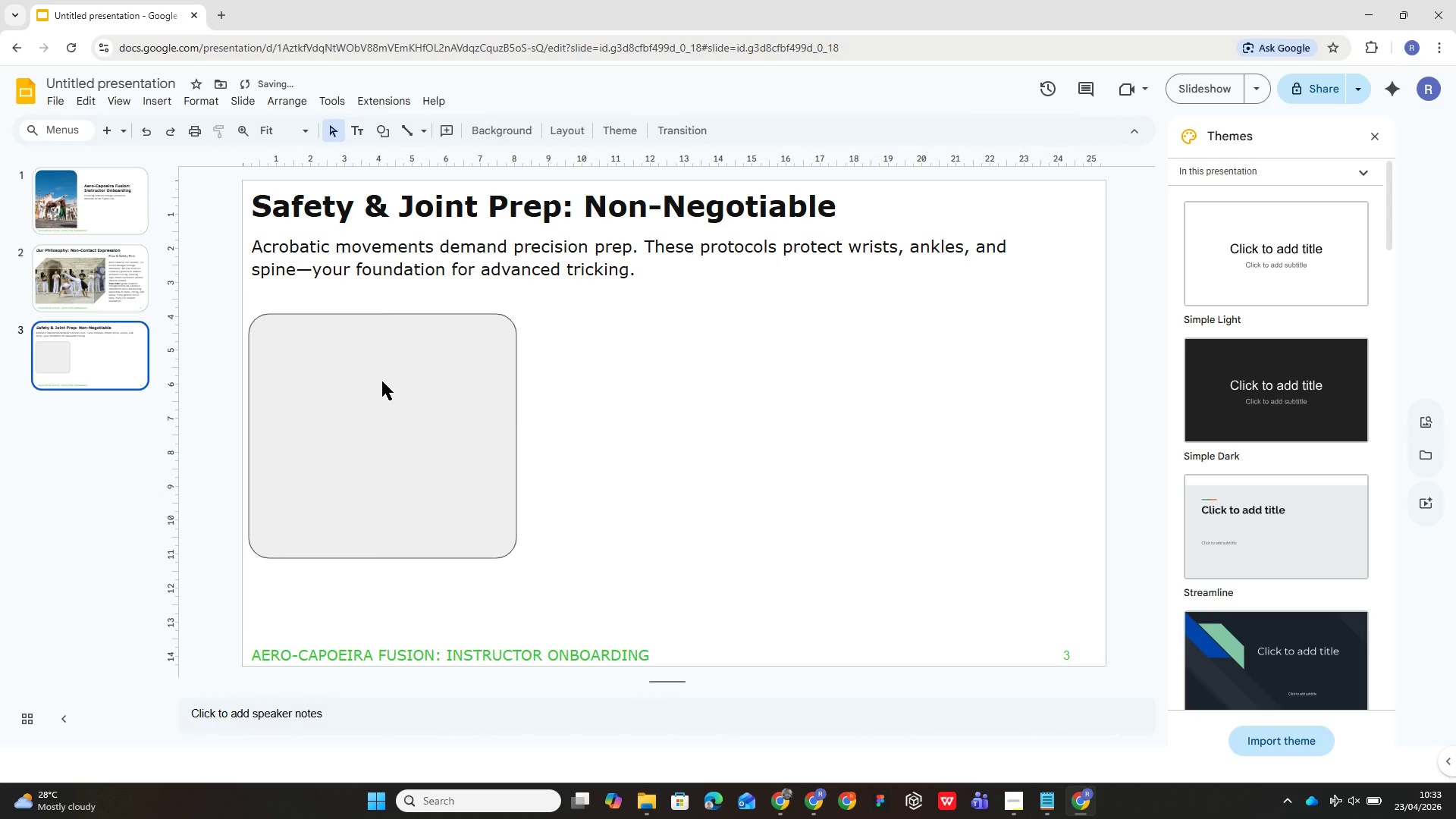 
double_click([382, 381])
 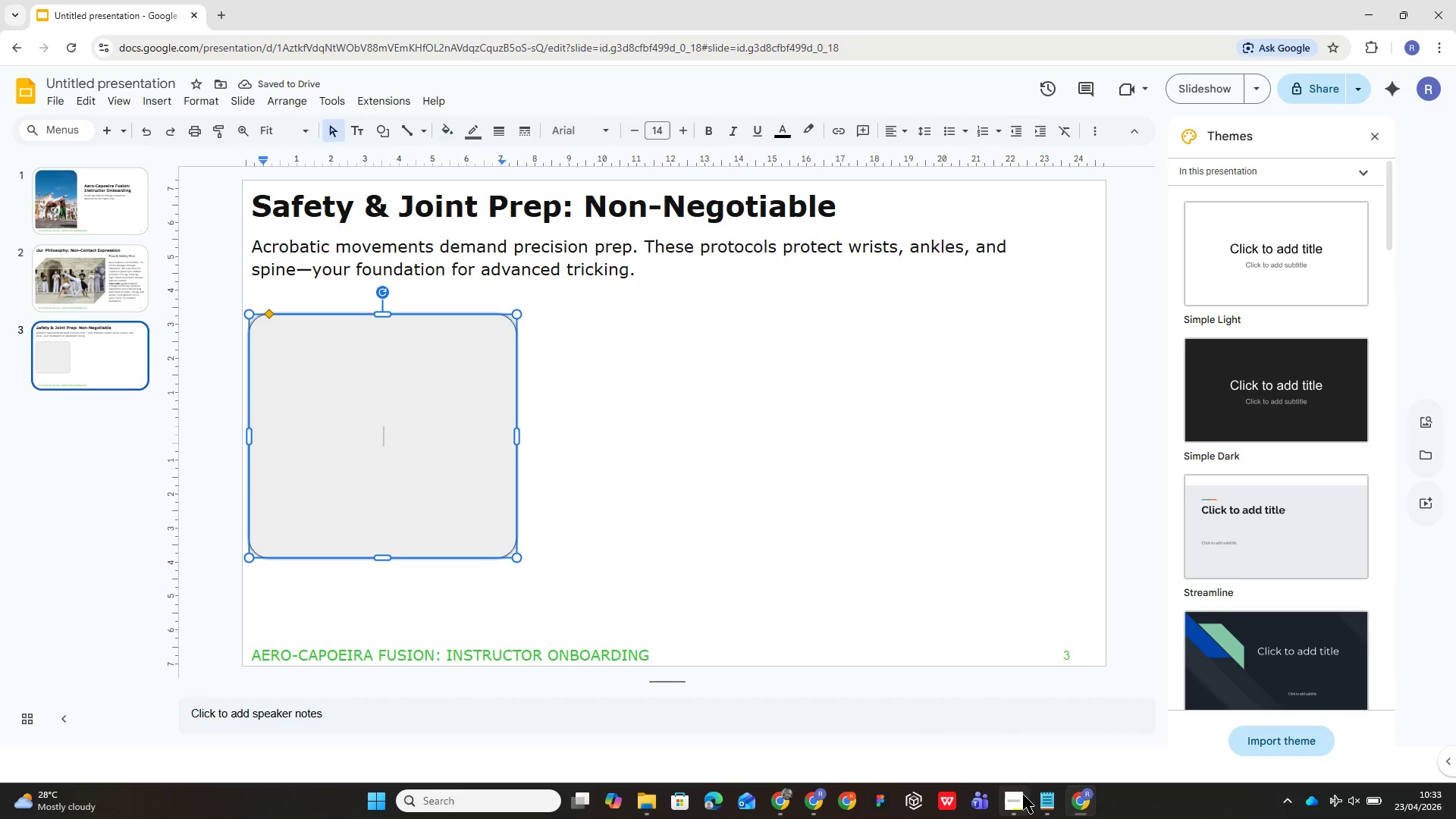 
left_click([1046, 795])
 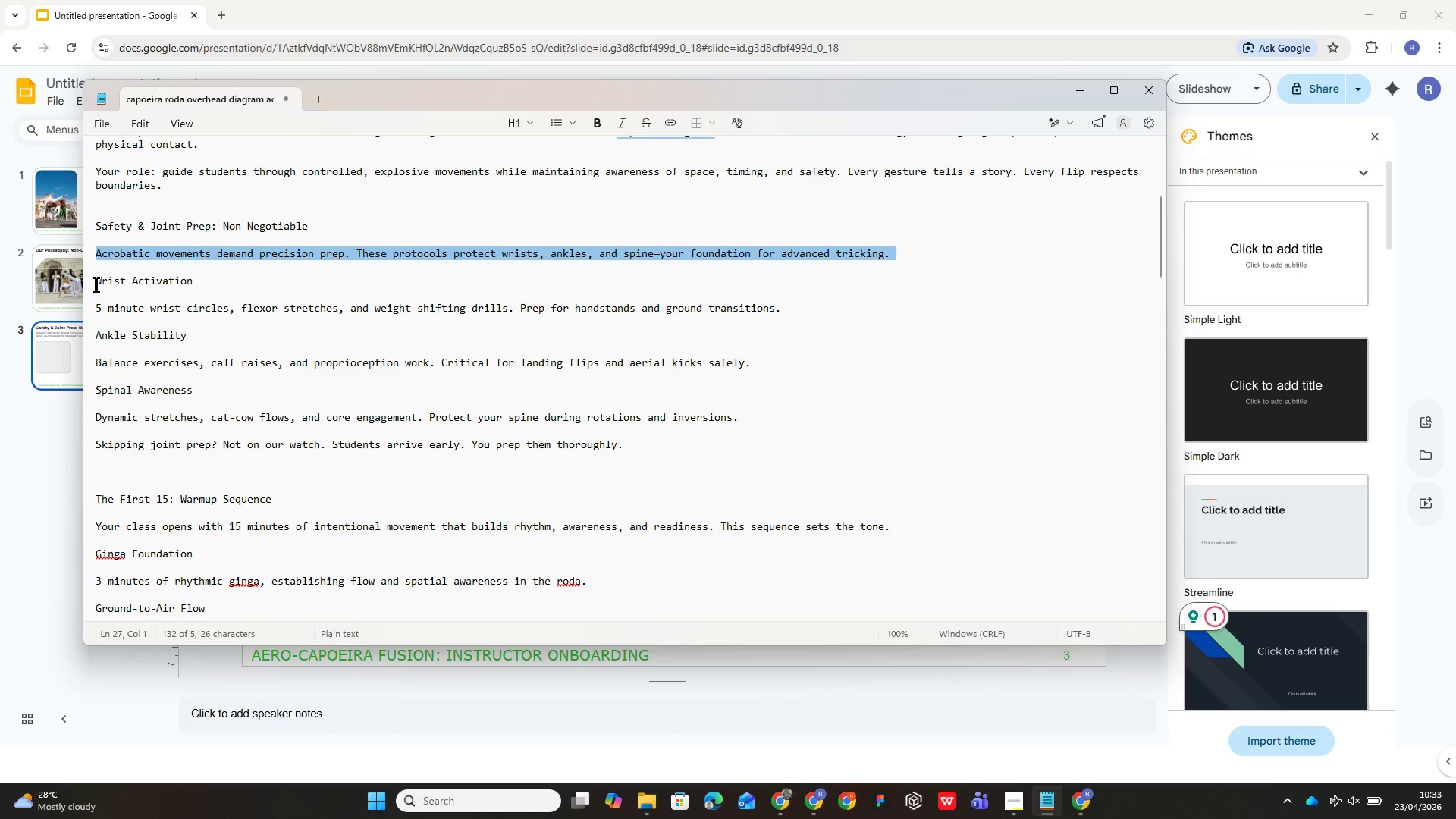 
left_click_drag(start_coordinate=[96, 281], to_coordinate=[777, 316])
 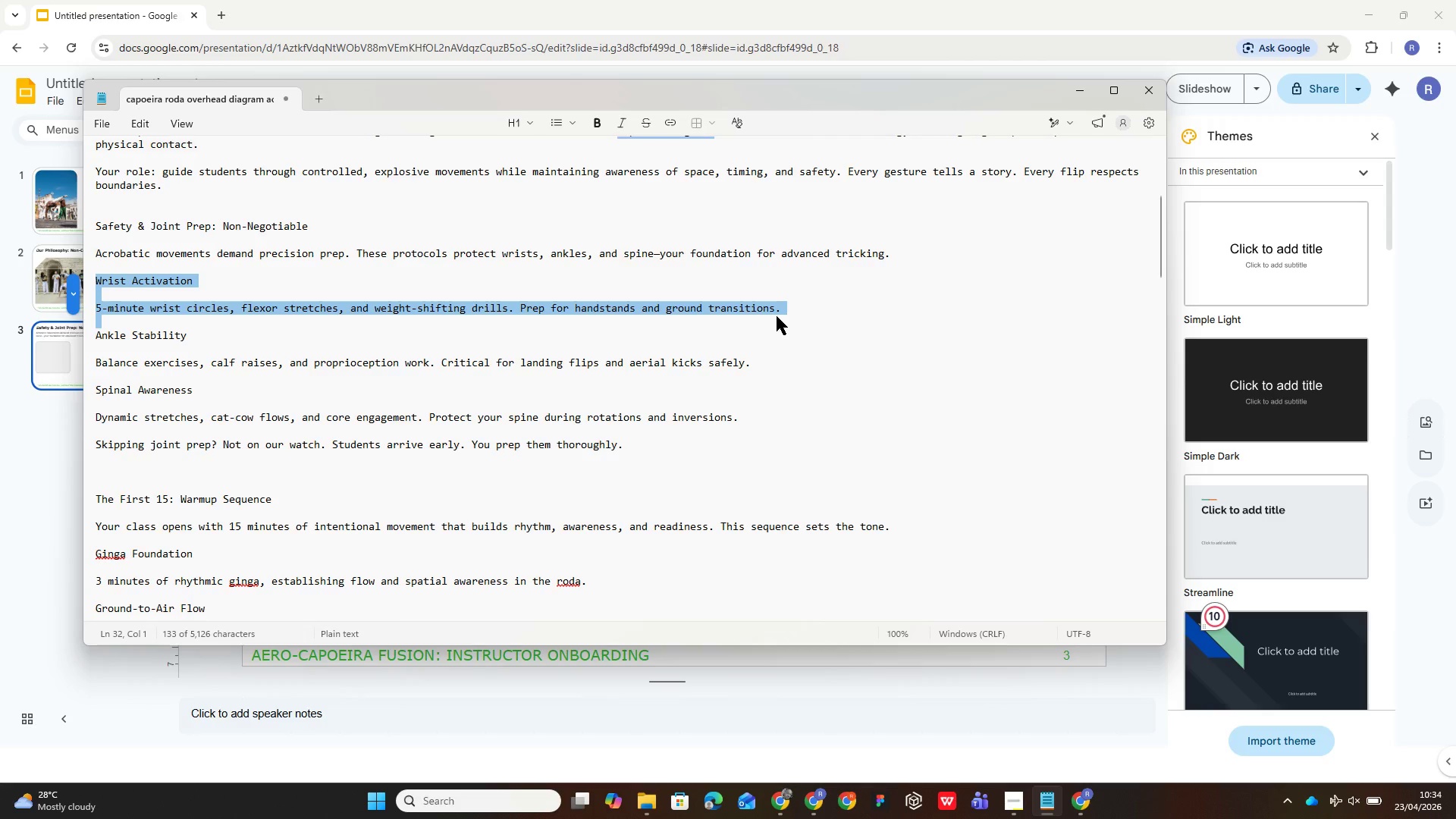 
key(Control+C)
 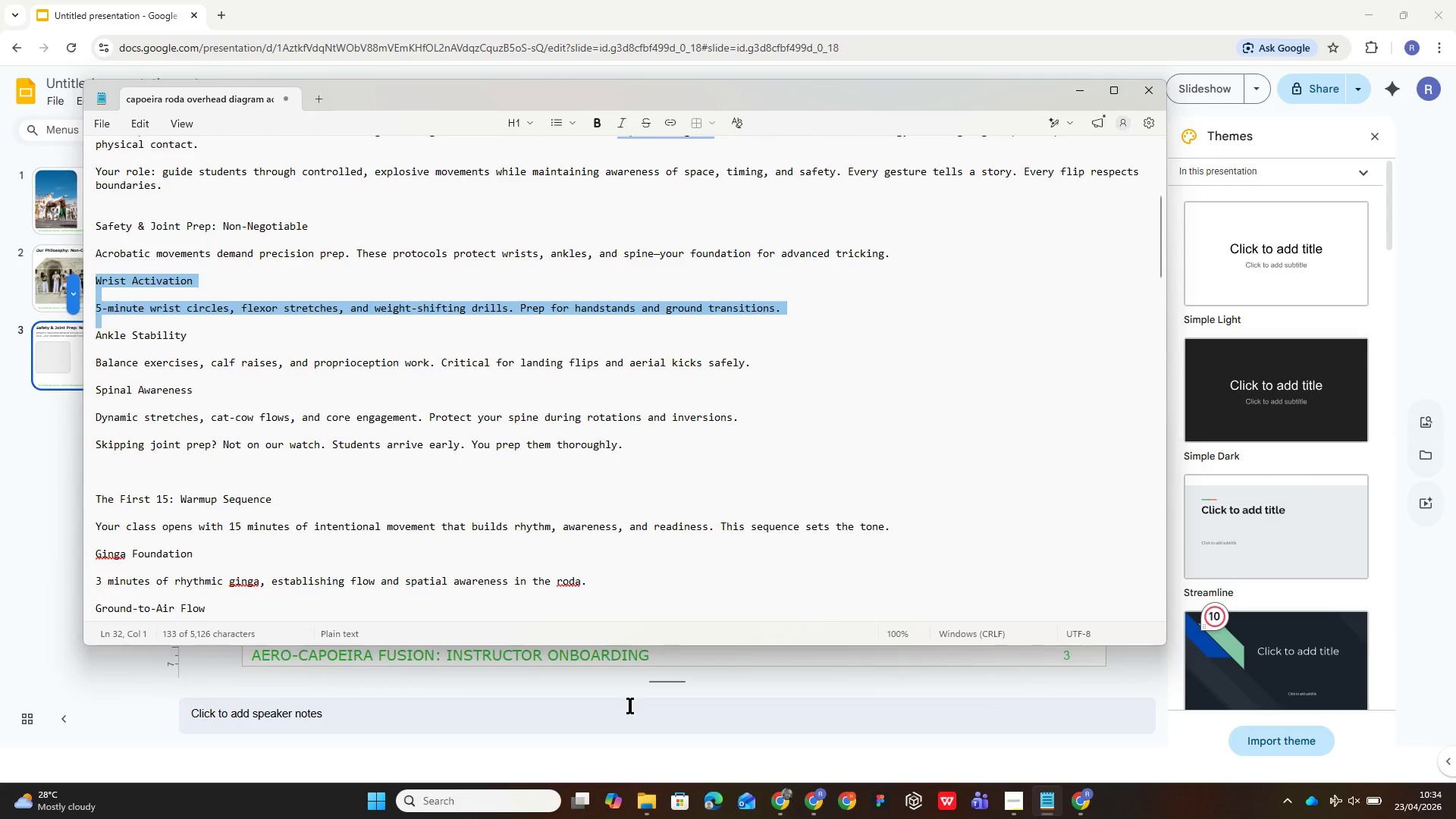 
double_click([352, 418])
 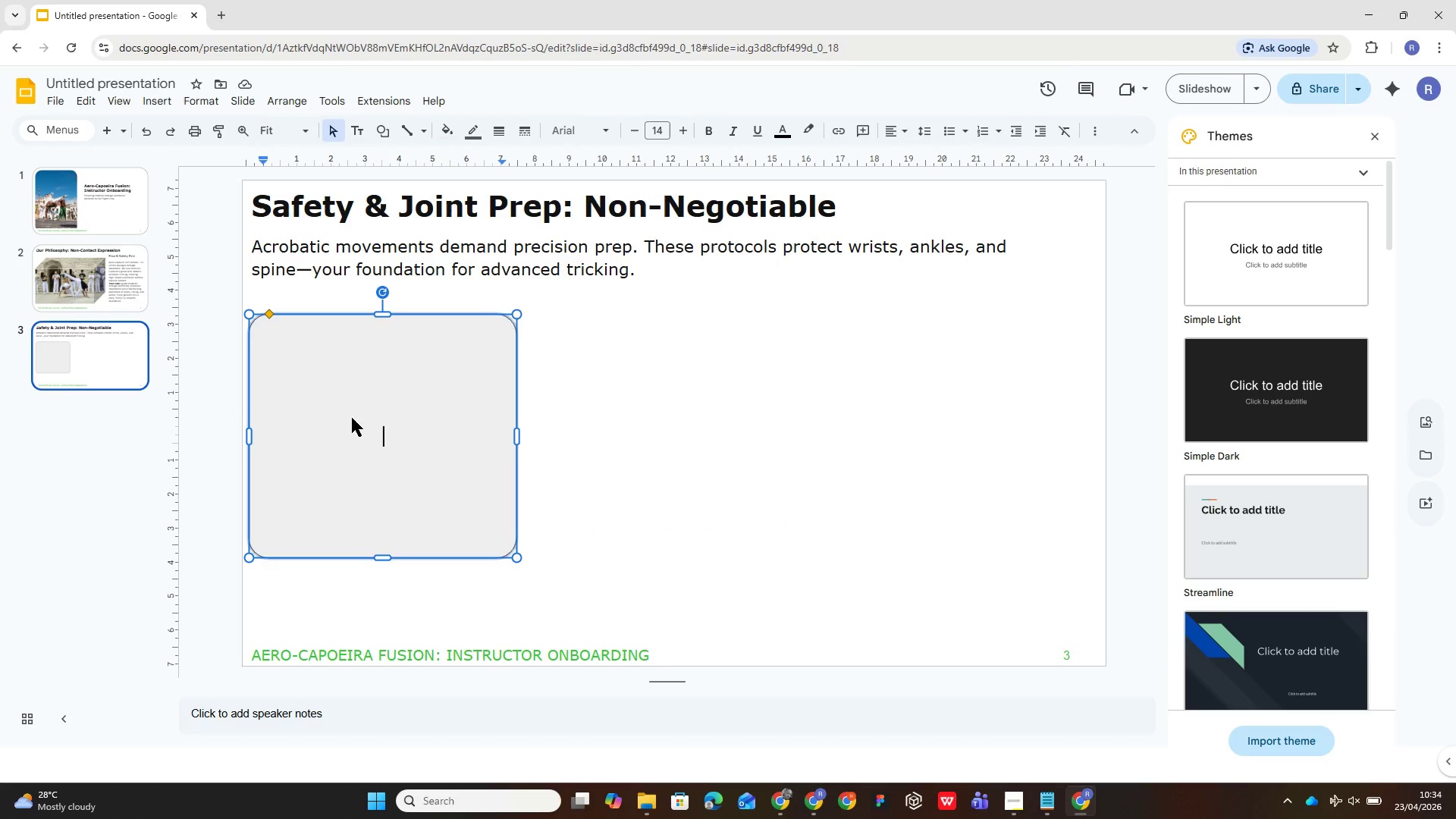 
key(Control+V)
 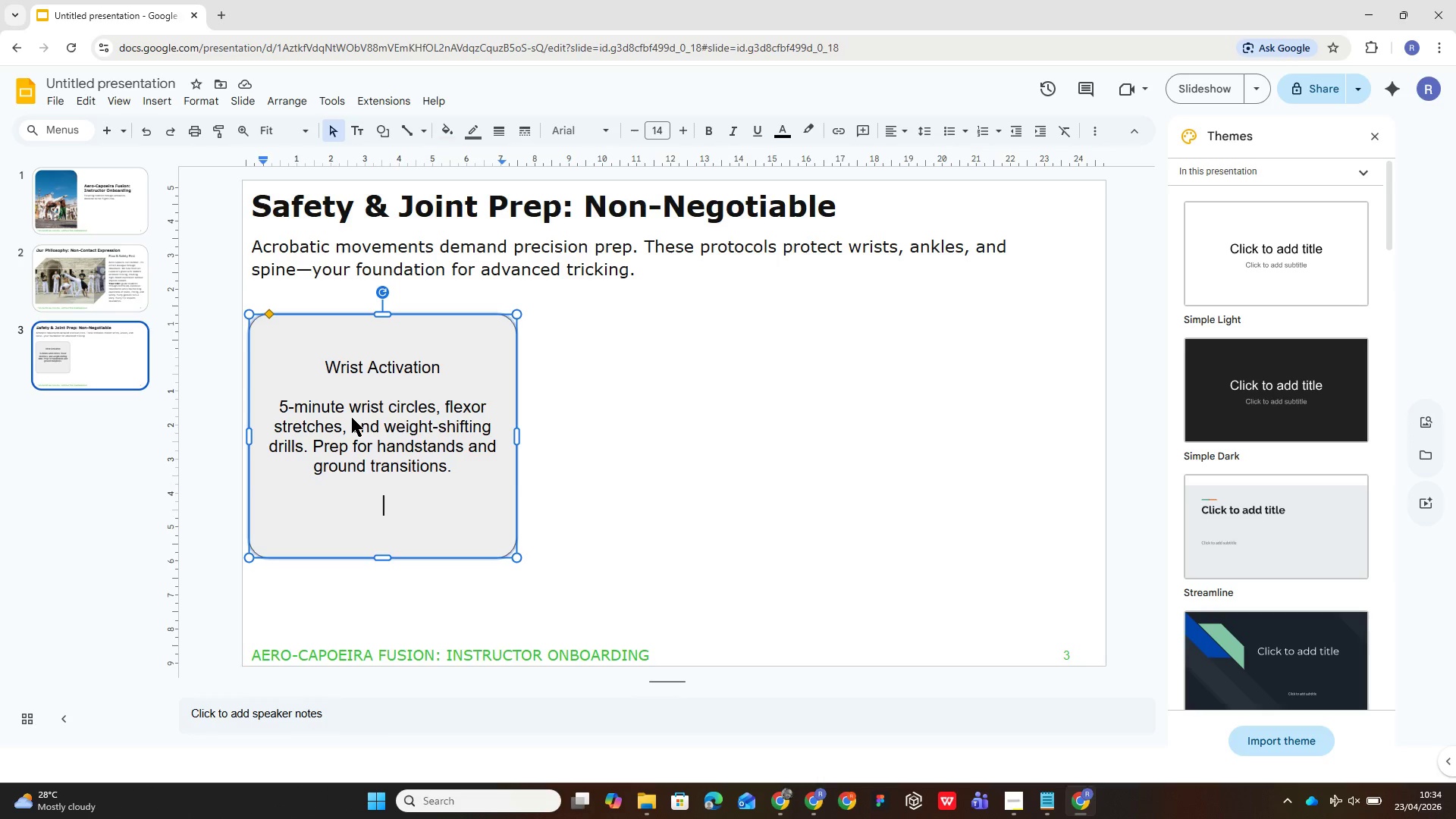 
wait(28.17)
 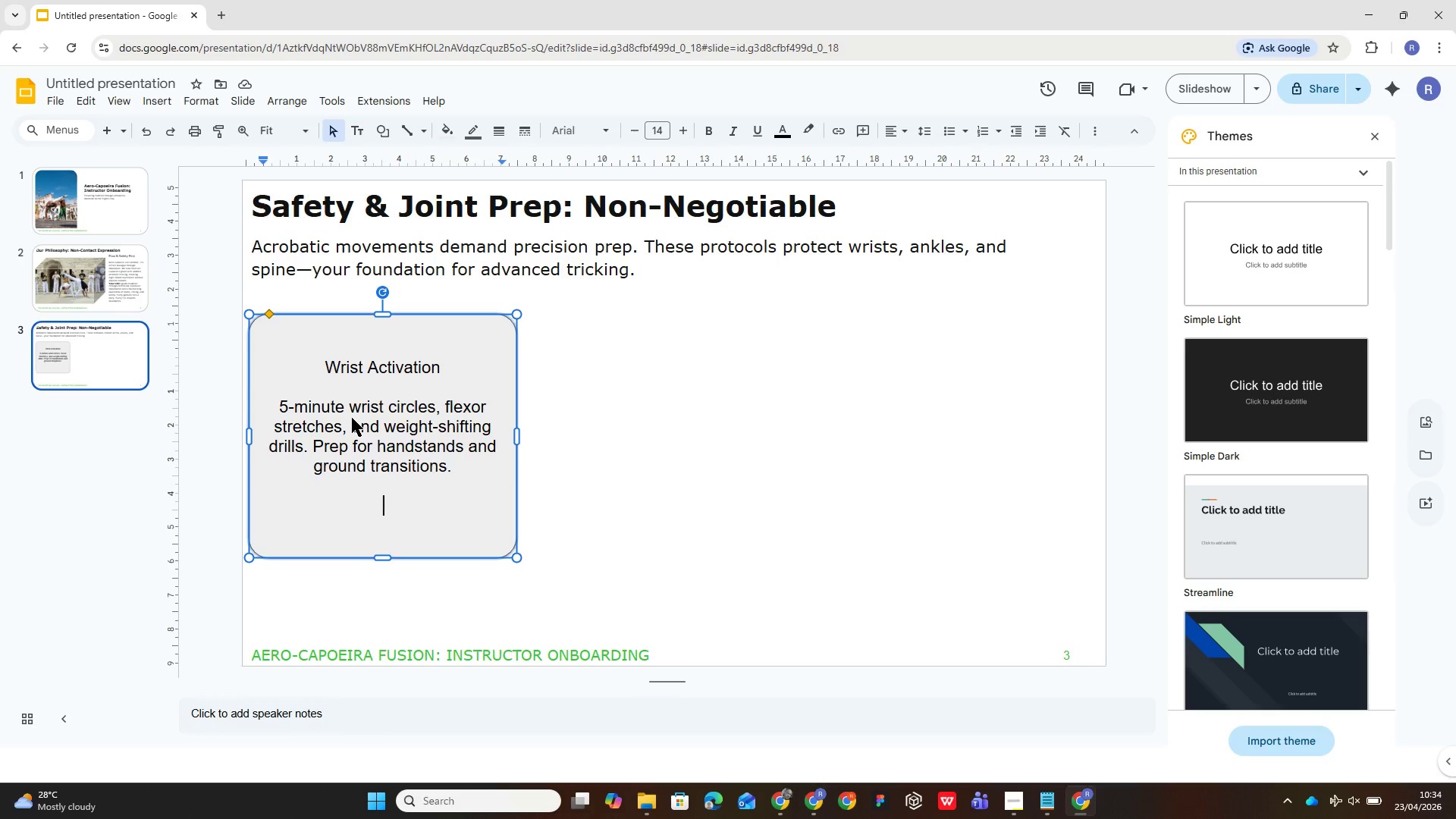 
left_click([353, 366])
 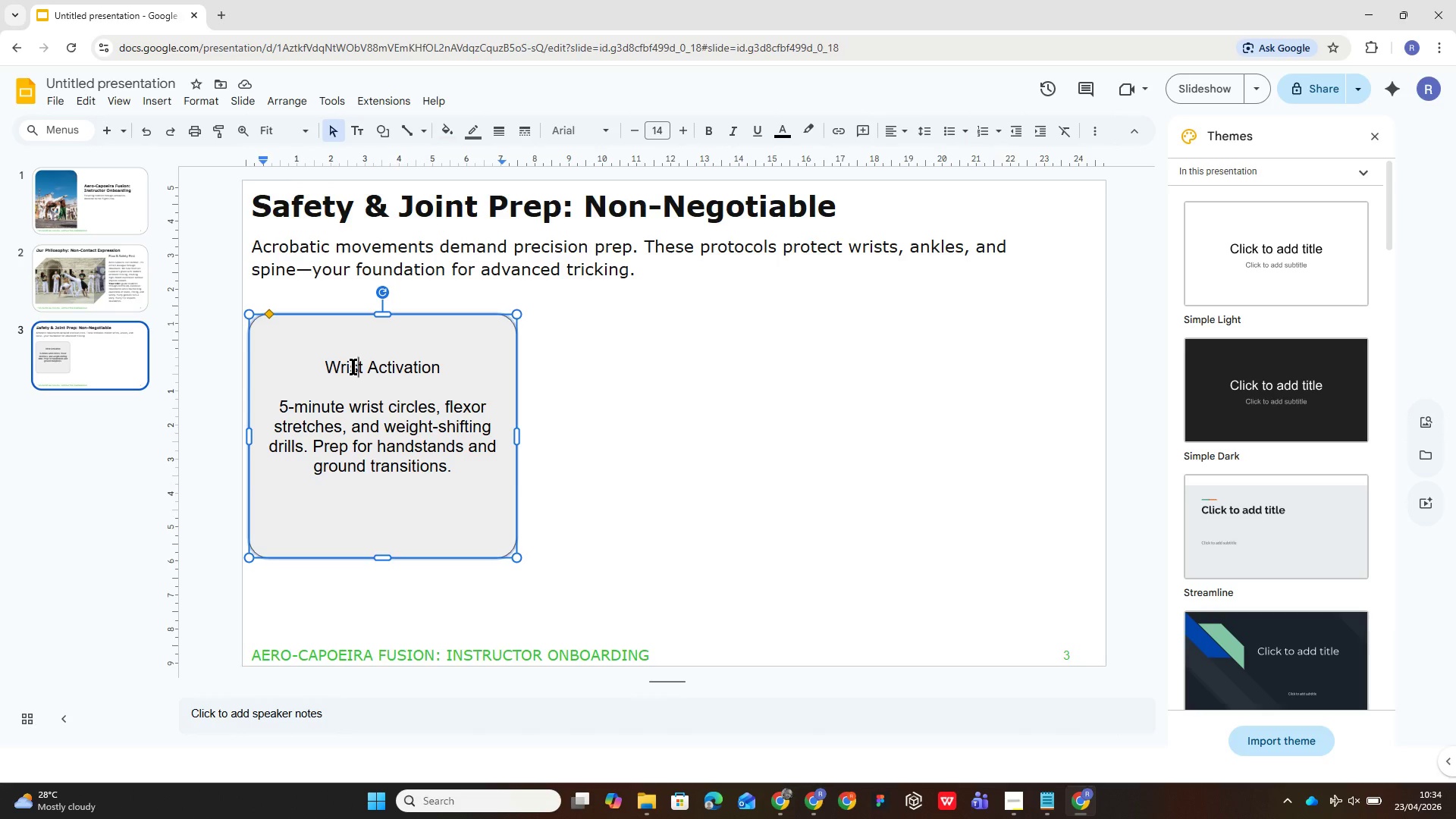 
key(Control+ControlLeft)
 